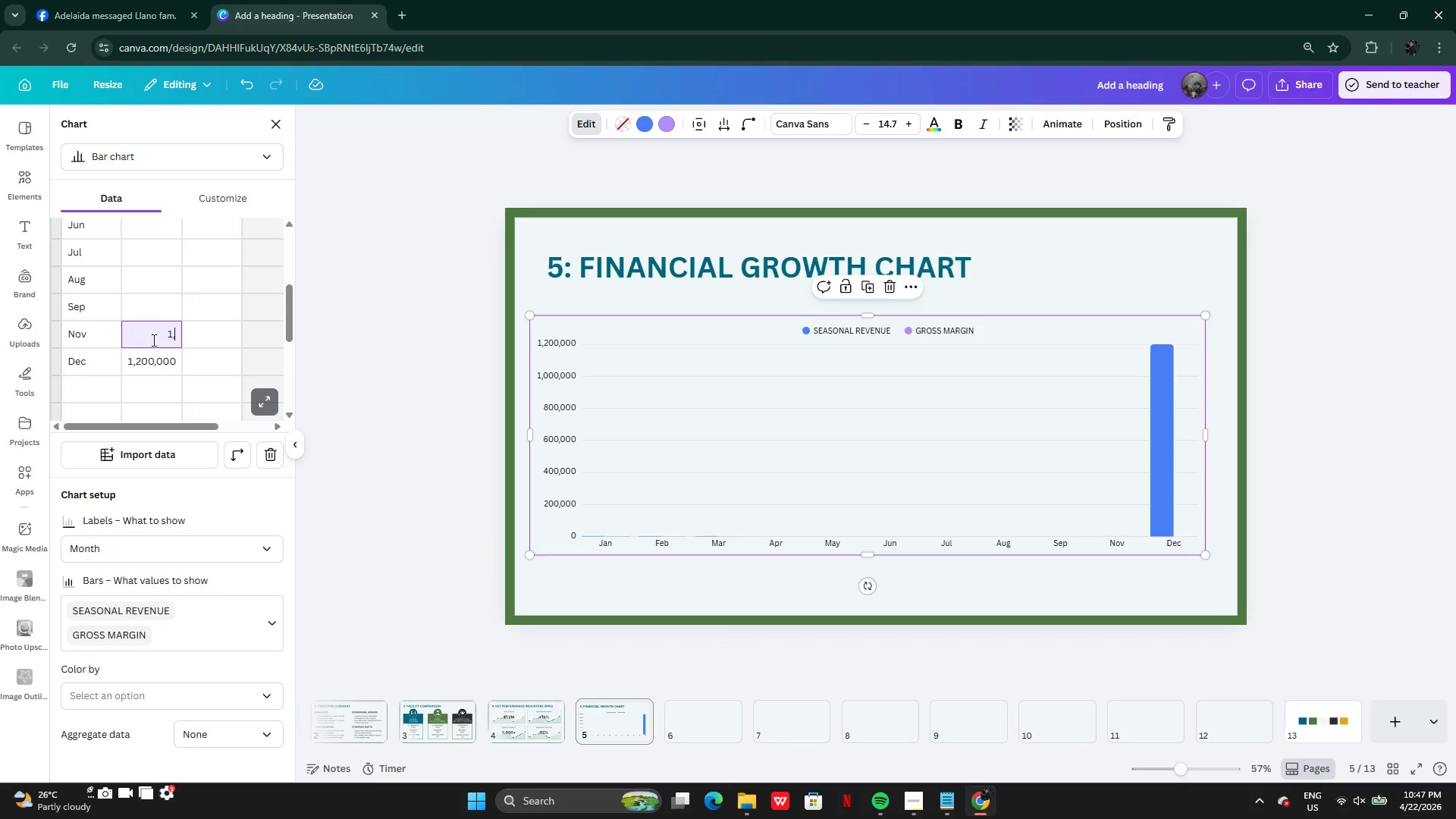 
wait(5.86)
 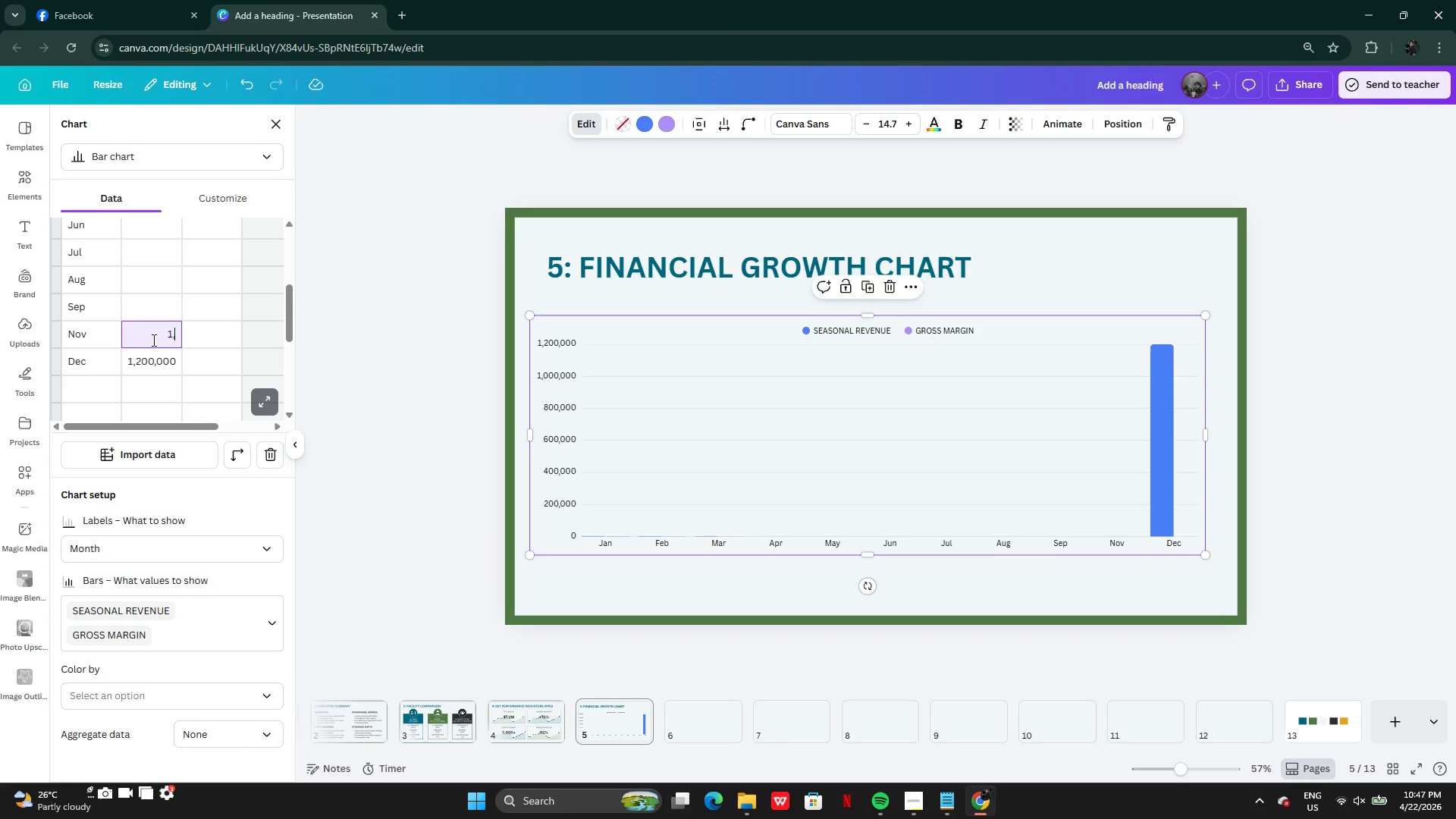 
type(100,000)
 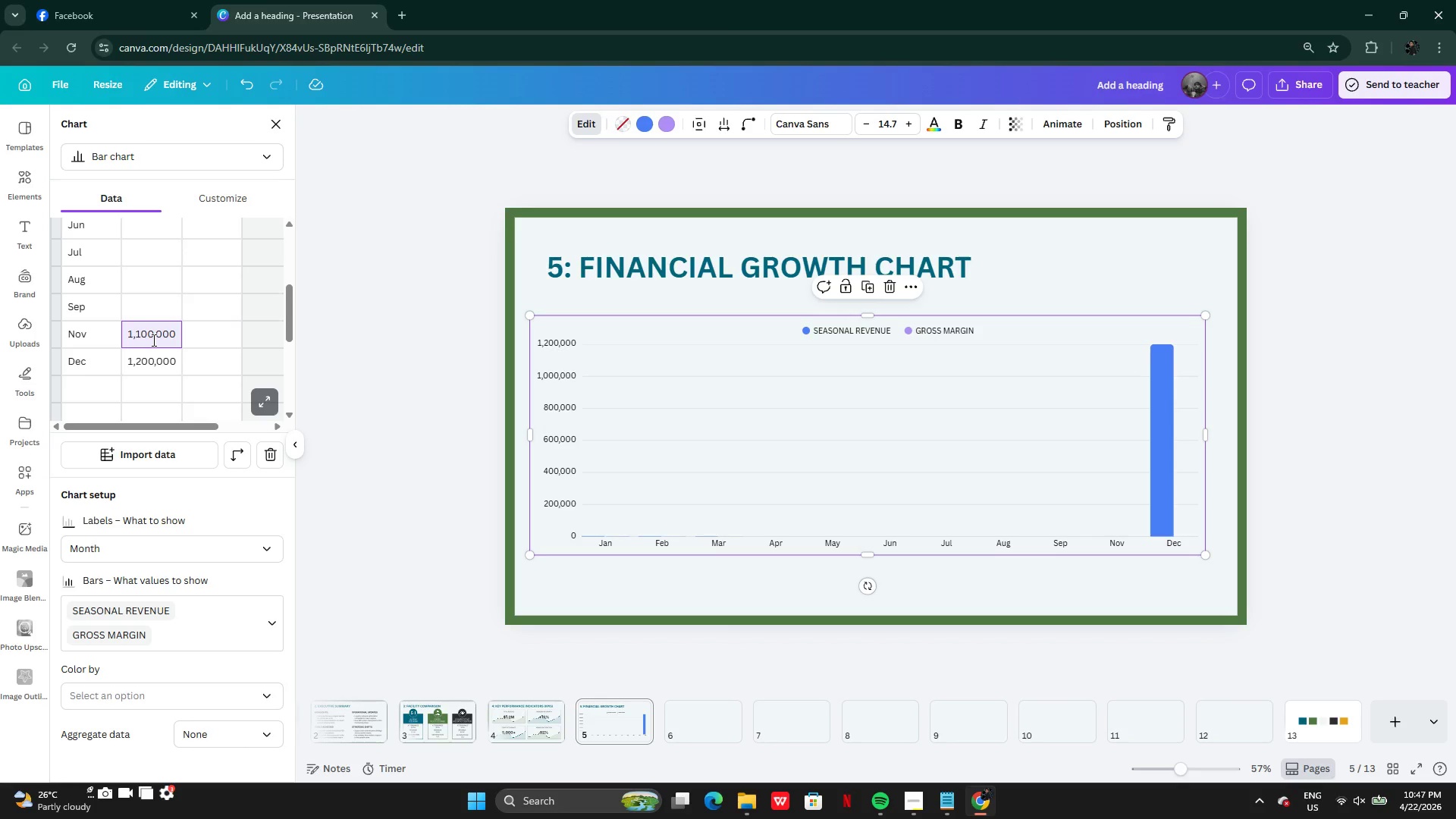 
key(Enter)
 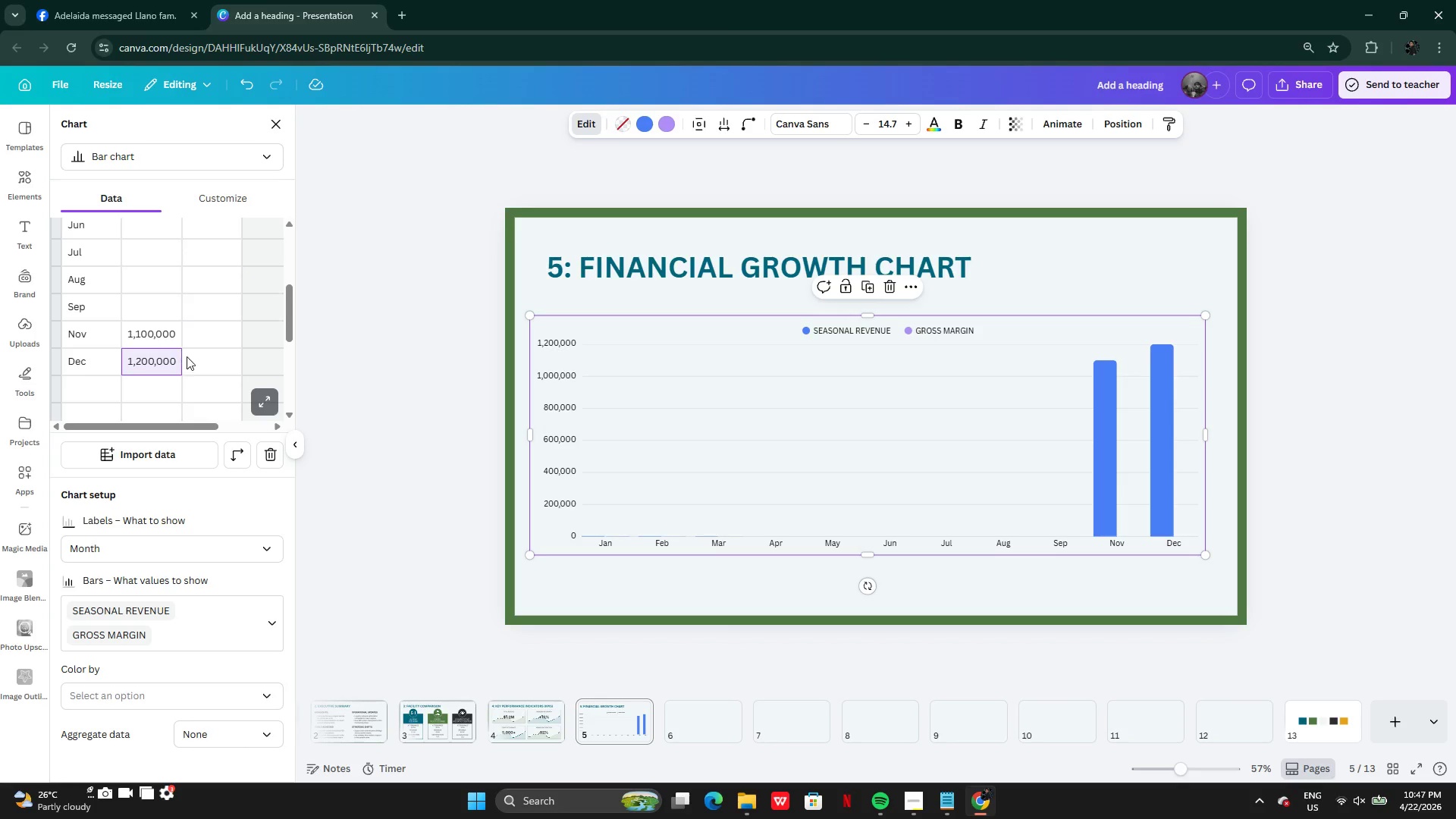 
double_click([205, 365])
 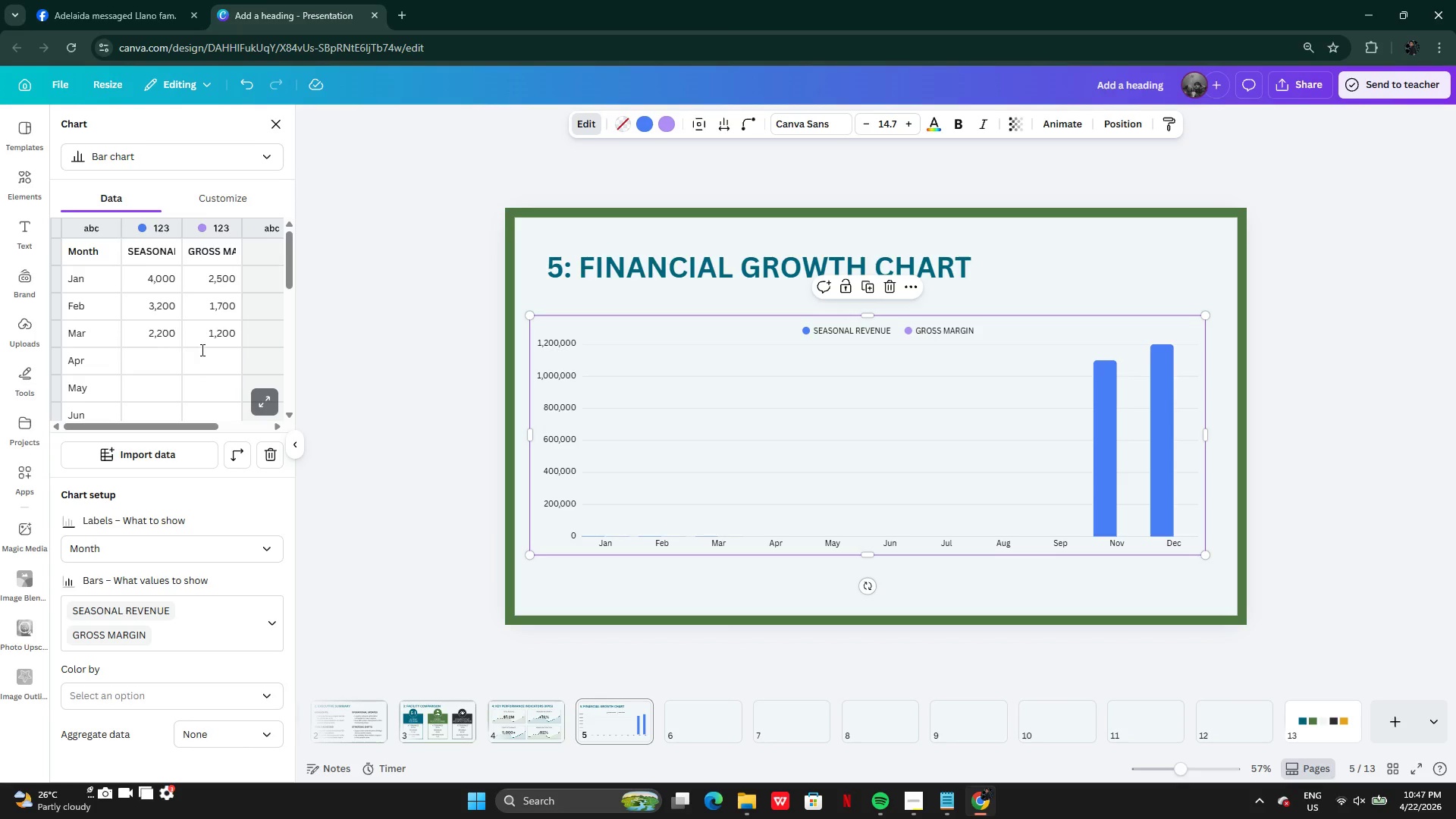 
wait(16.25)
 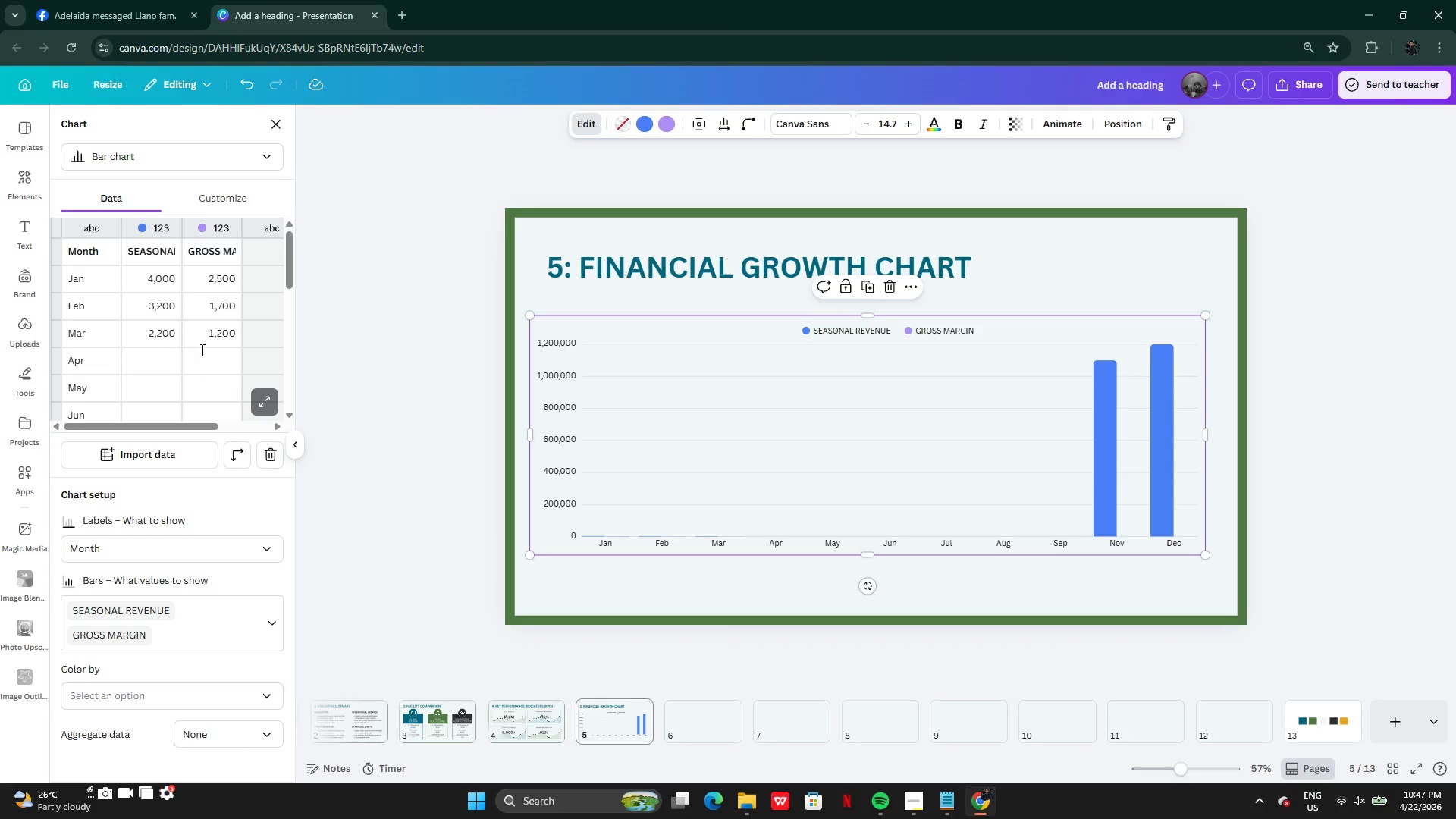 
double_click([160, 275])
 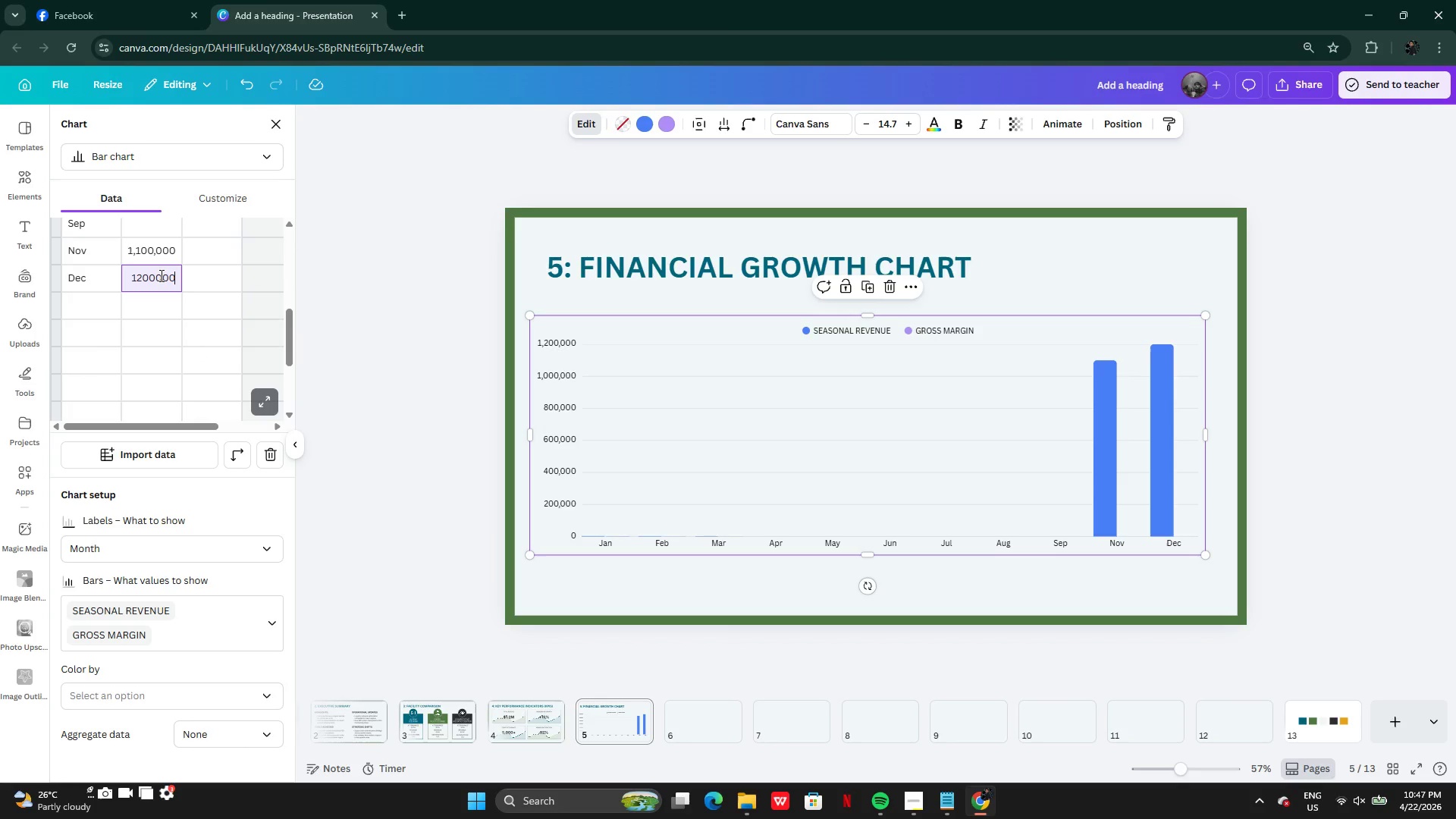 
key(Control+A)
 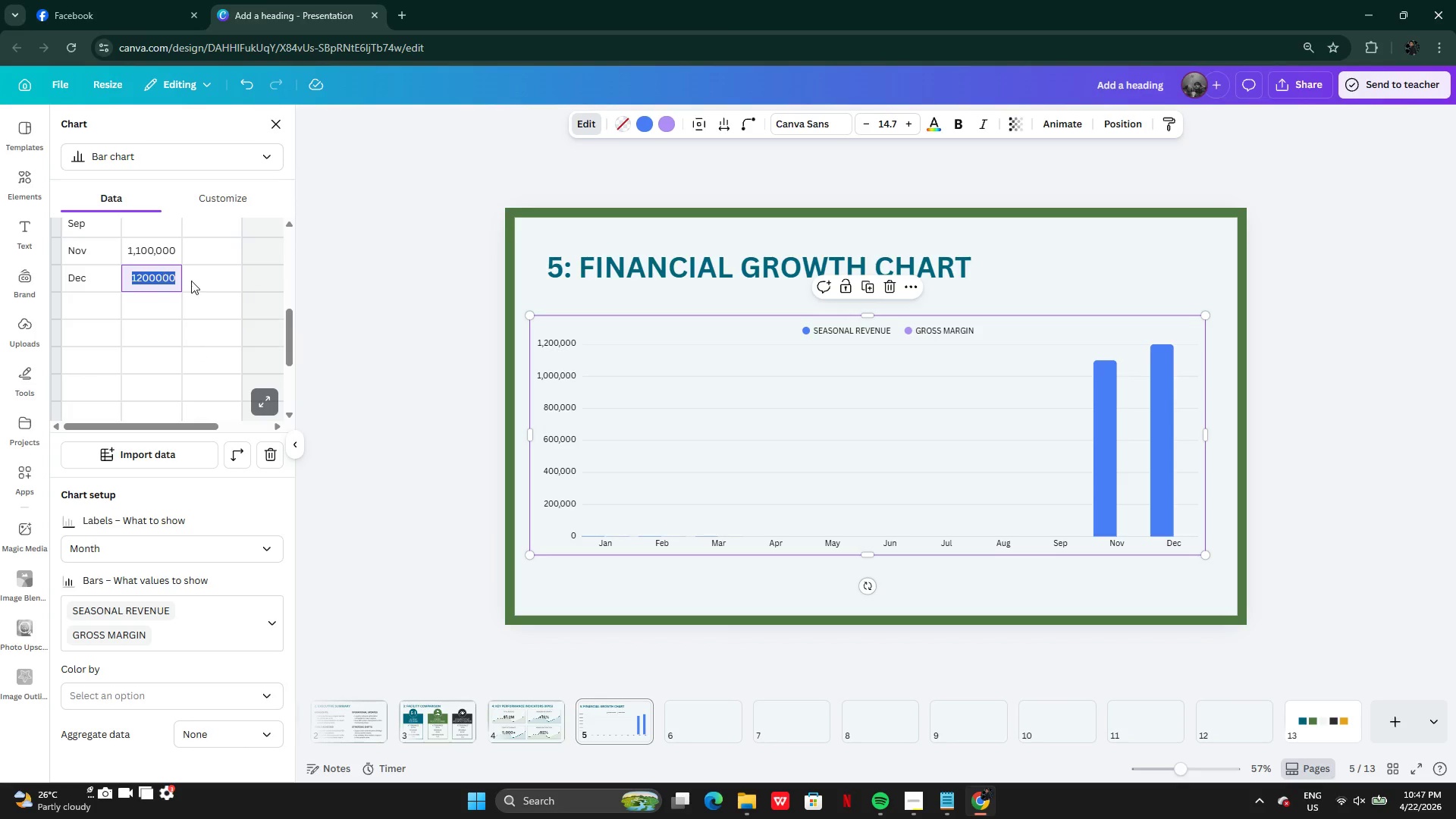 
key(Control+C)
 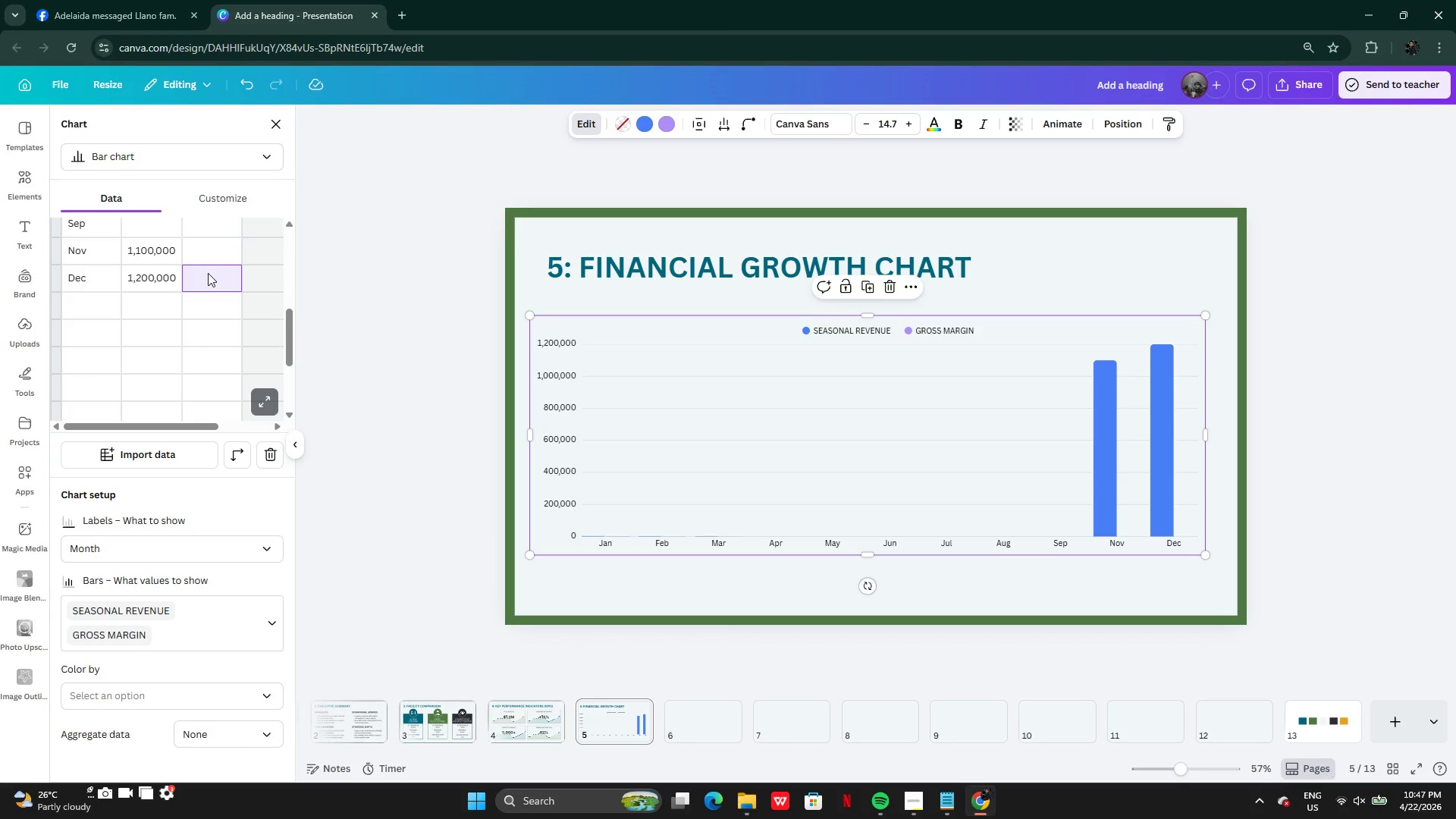 
double_click([208, 273])
 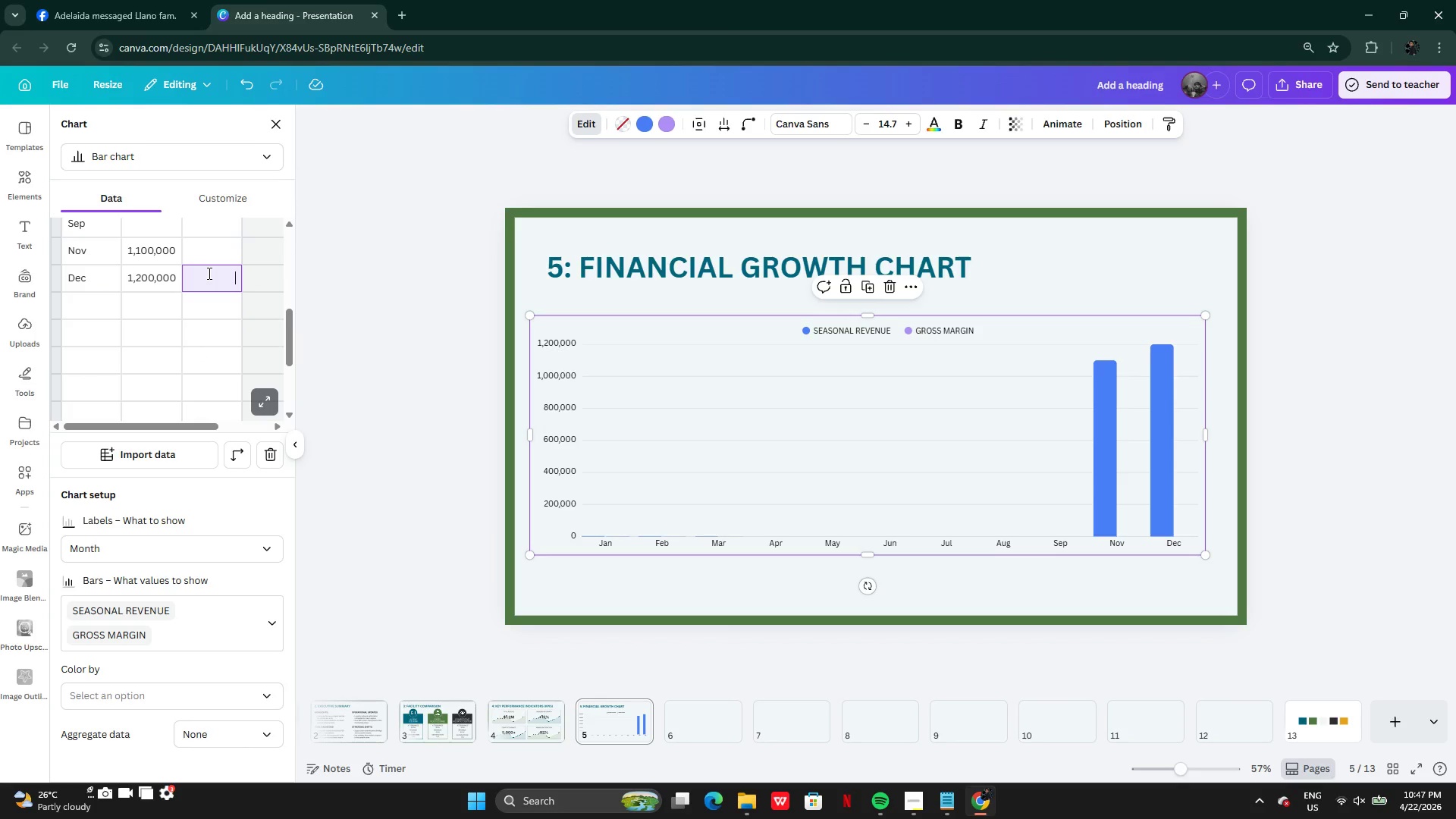 
triple_click([208, 273])
 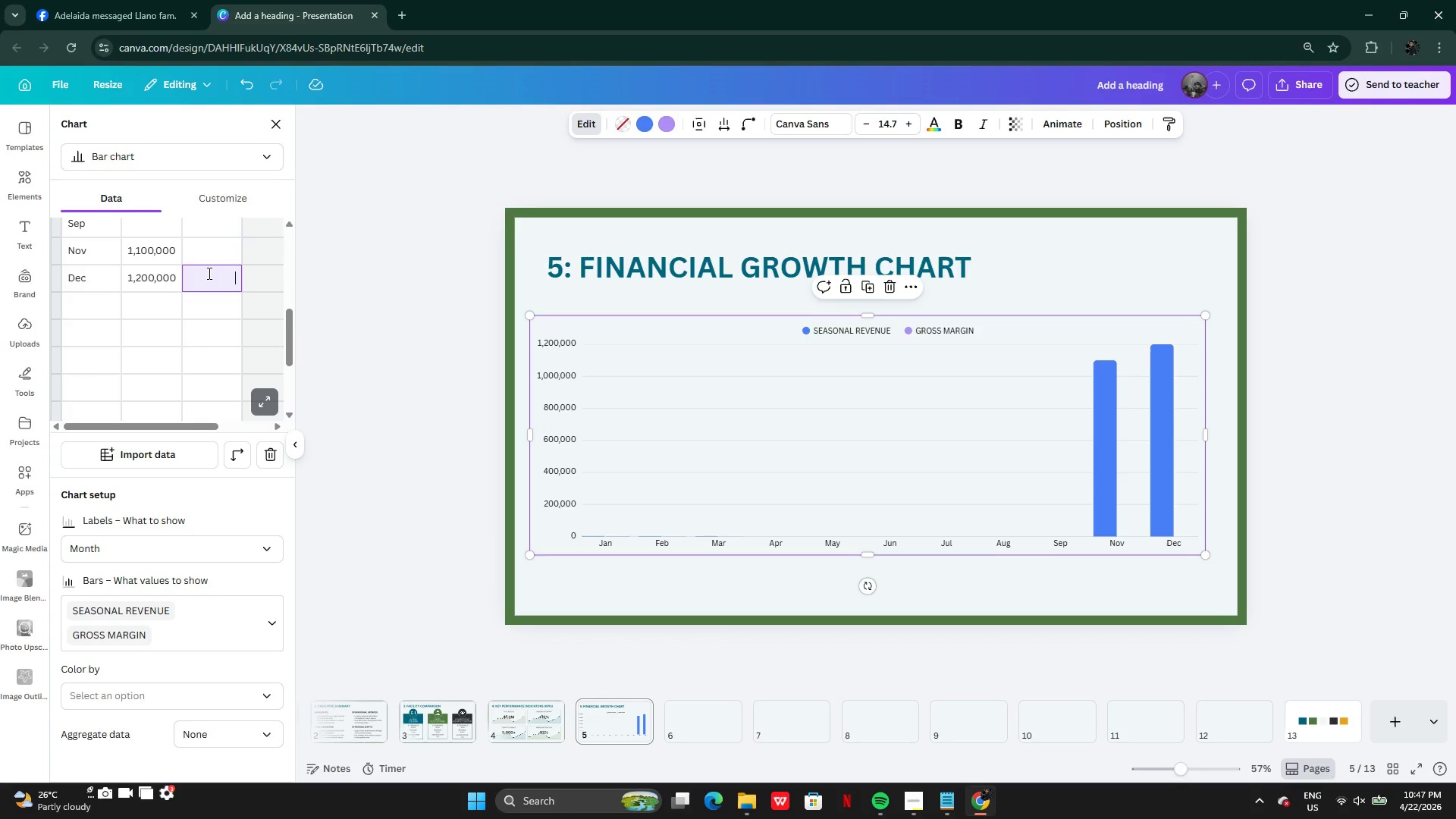 
key(Control+V)
 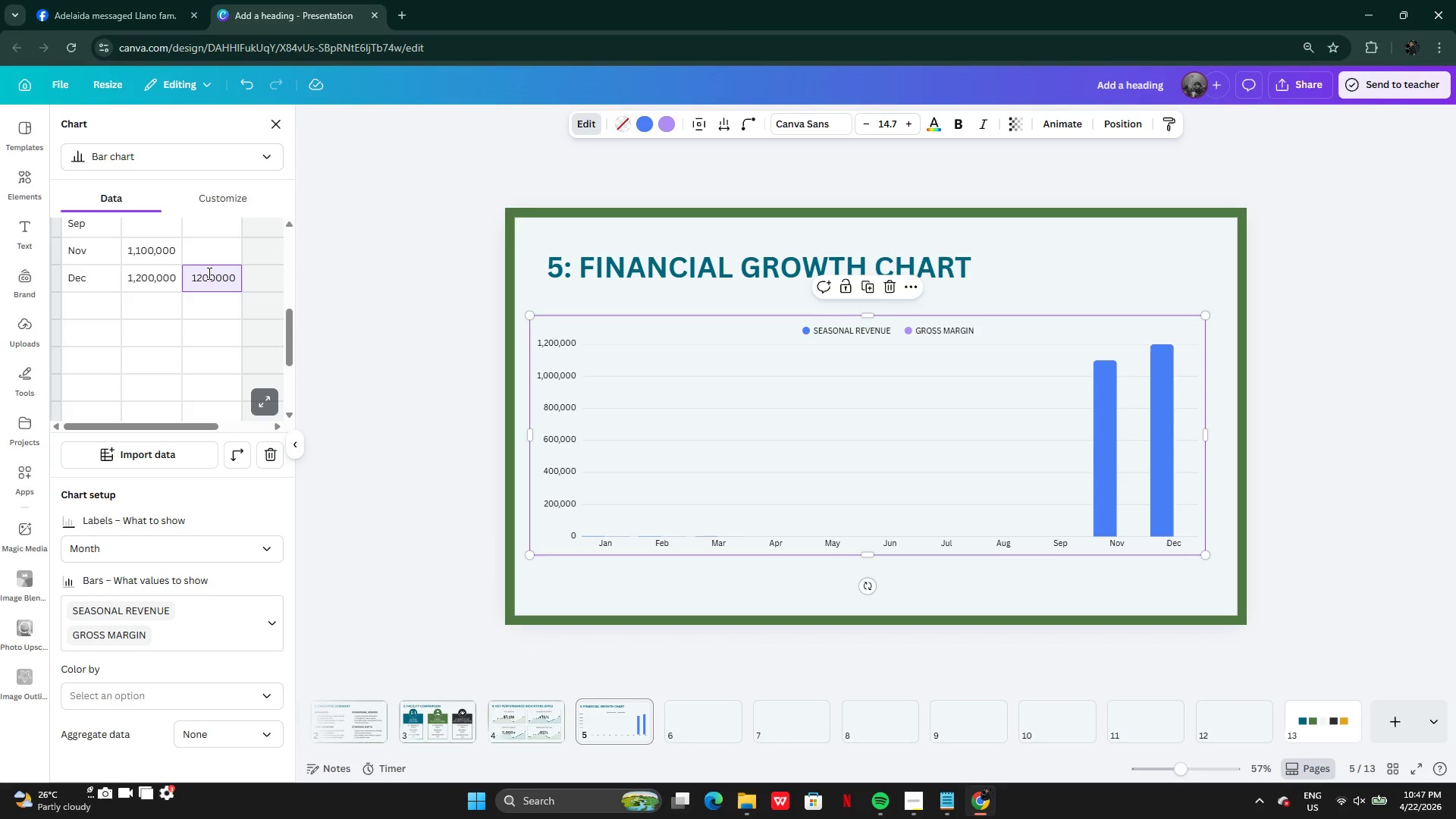 
left_click([208, 272])
 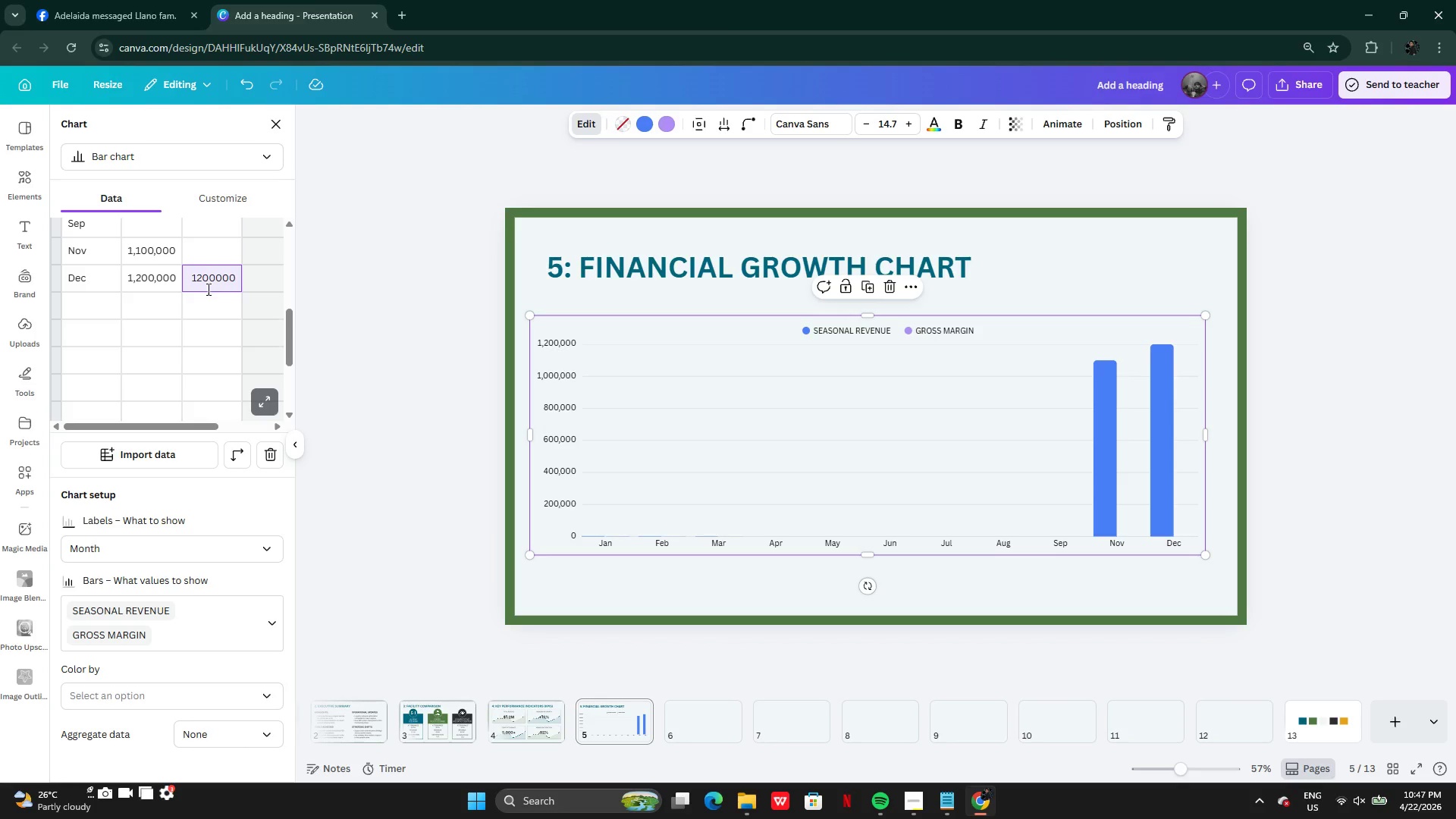 
left_click([196, 280])
 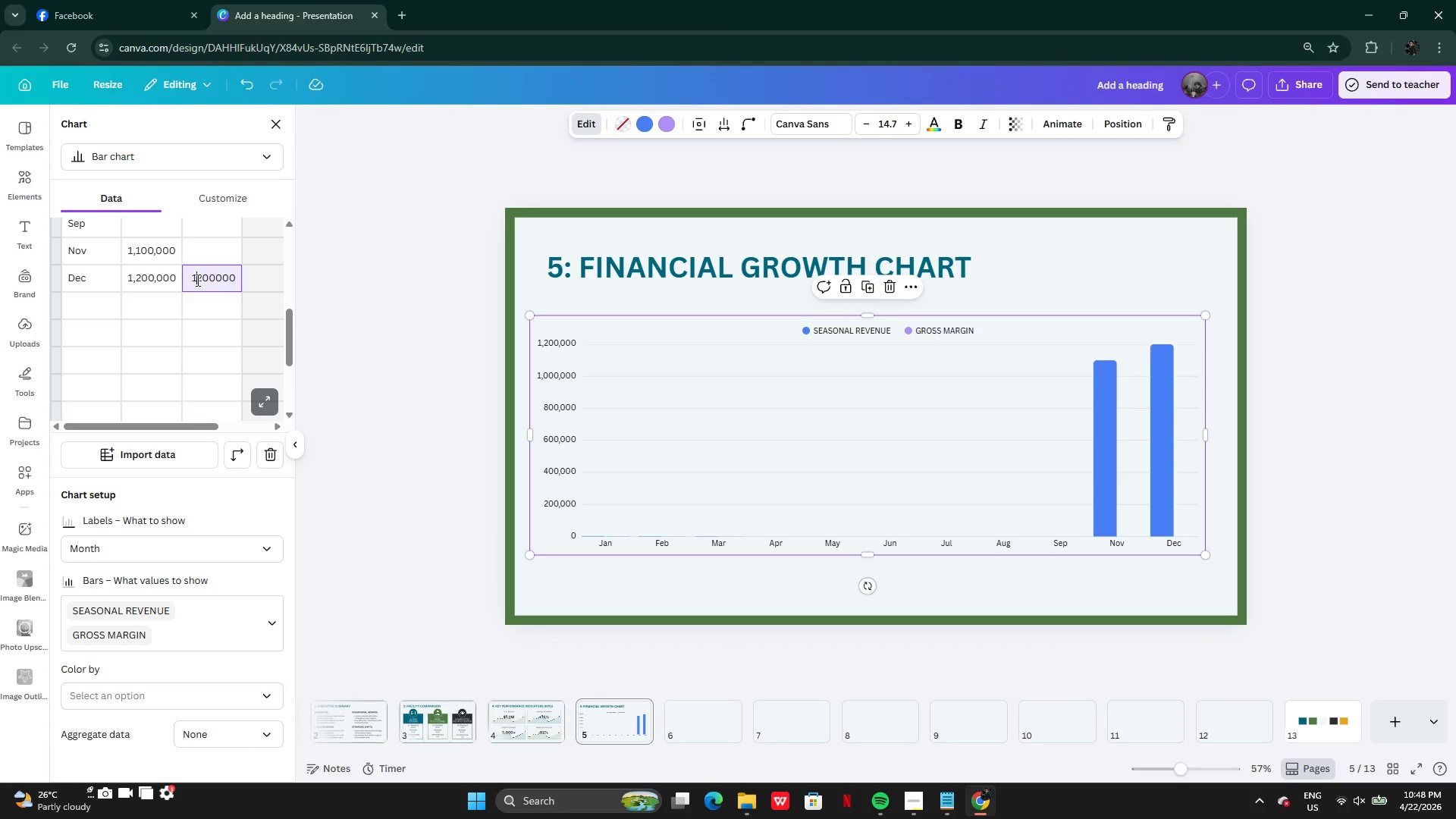 
key(Comma)
 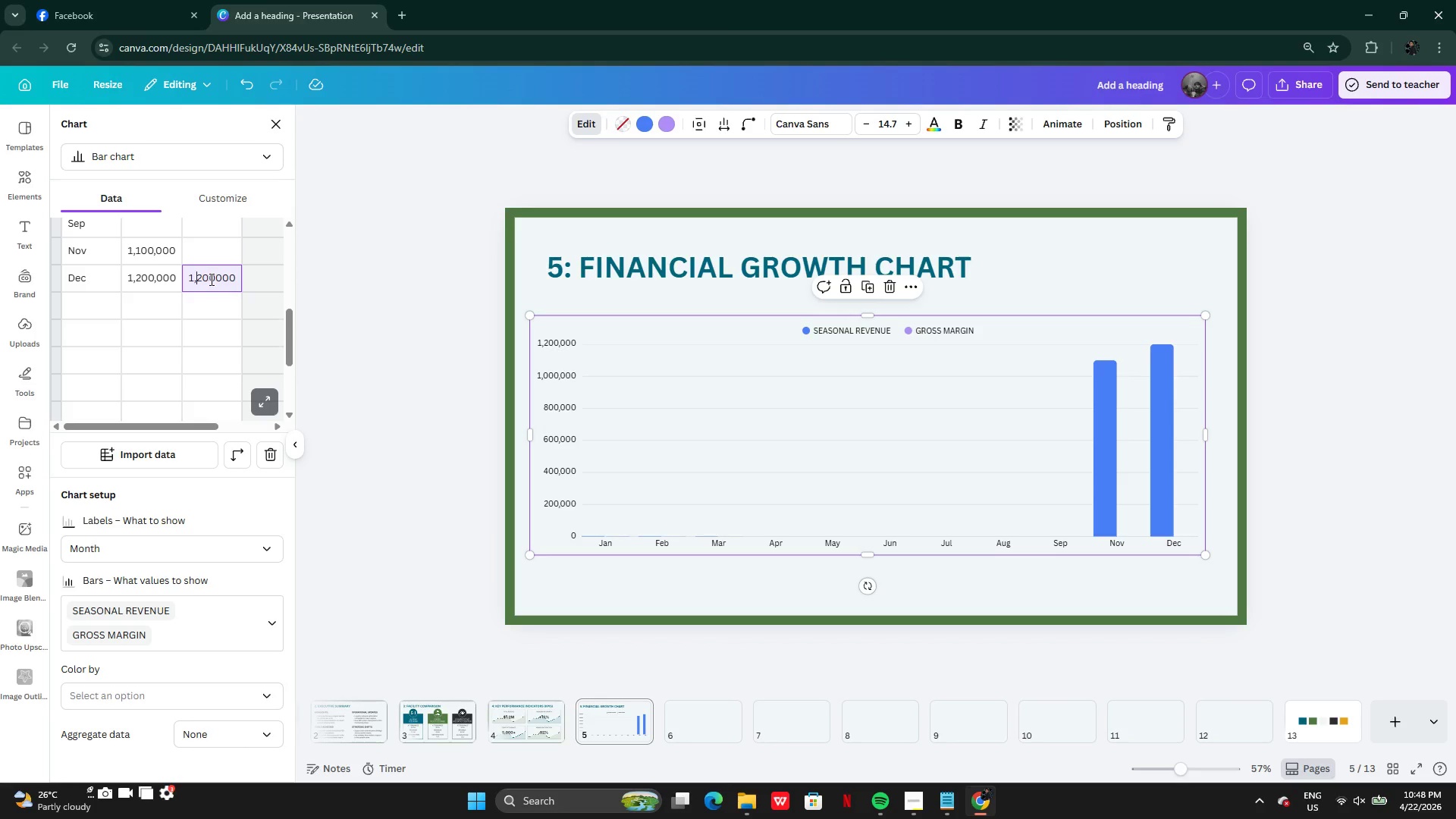 
wait(5.64)
 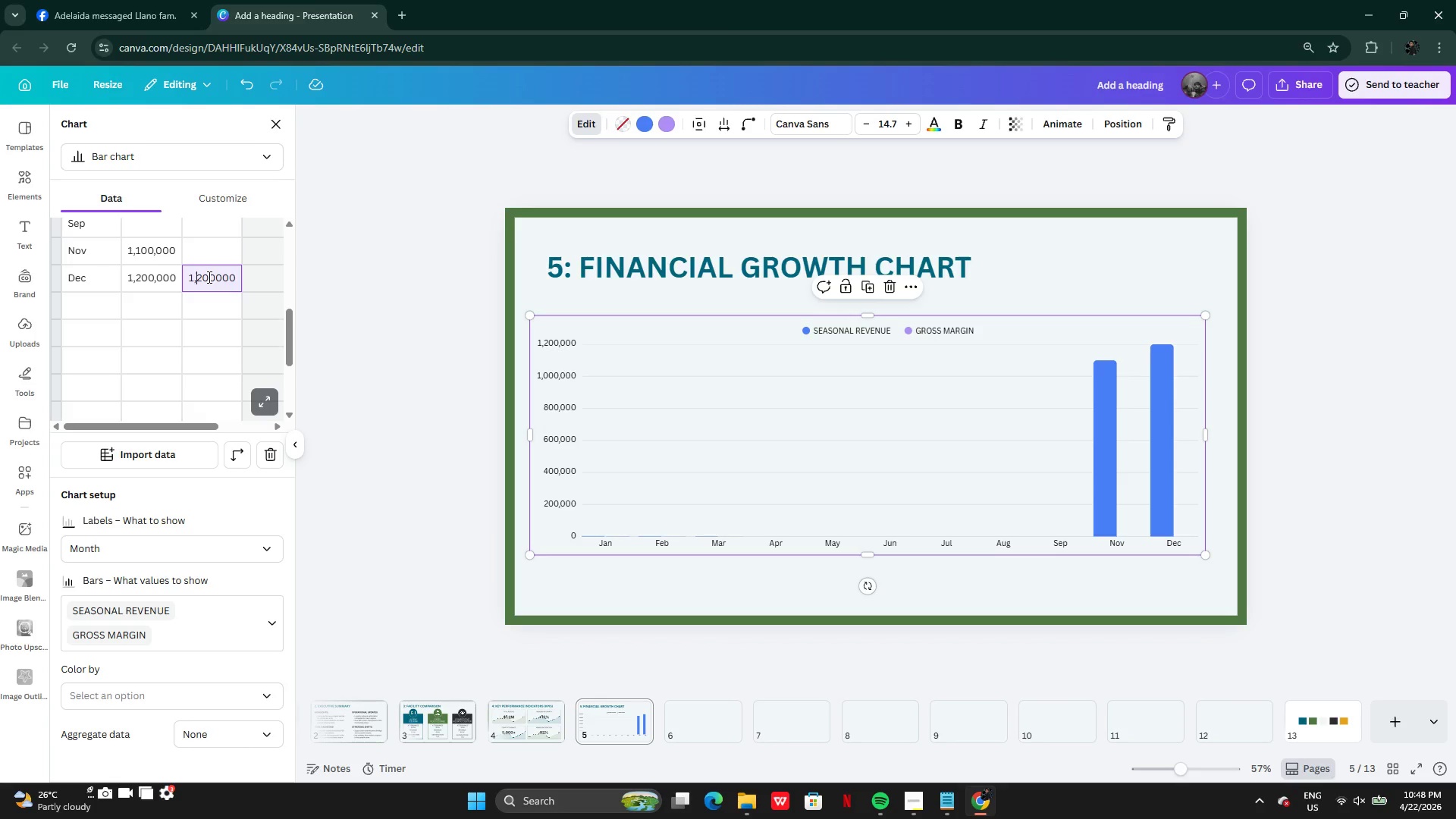 
left_click([201, 280])
 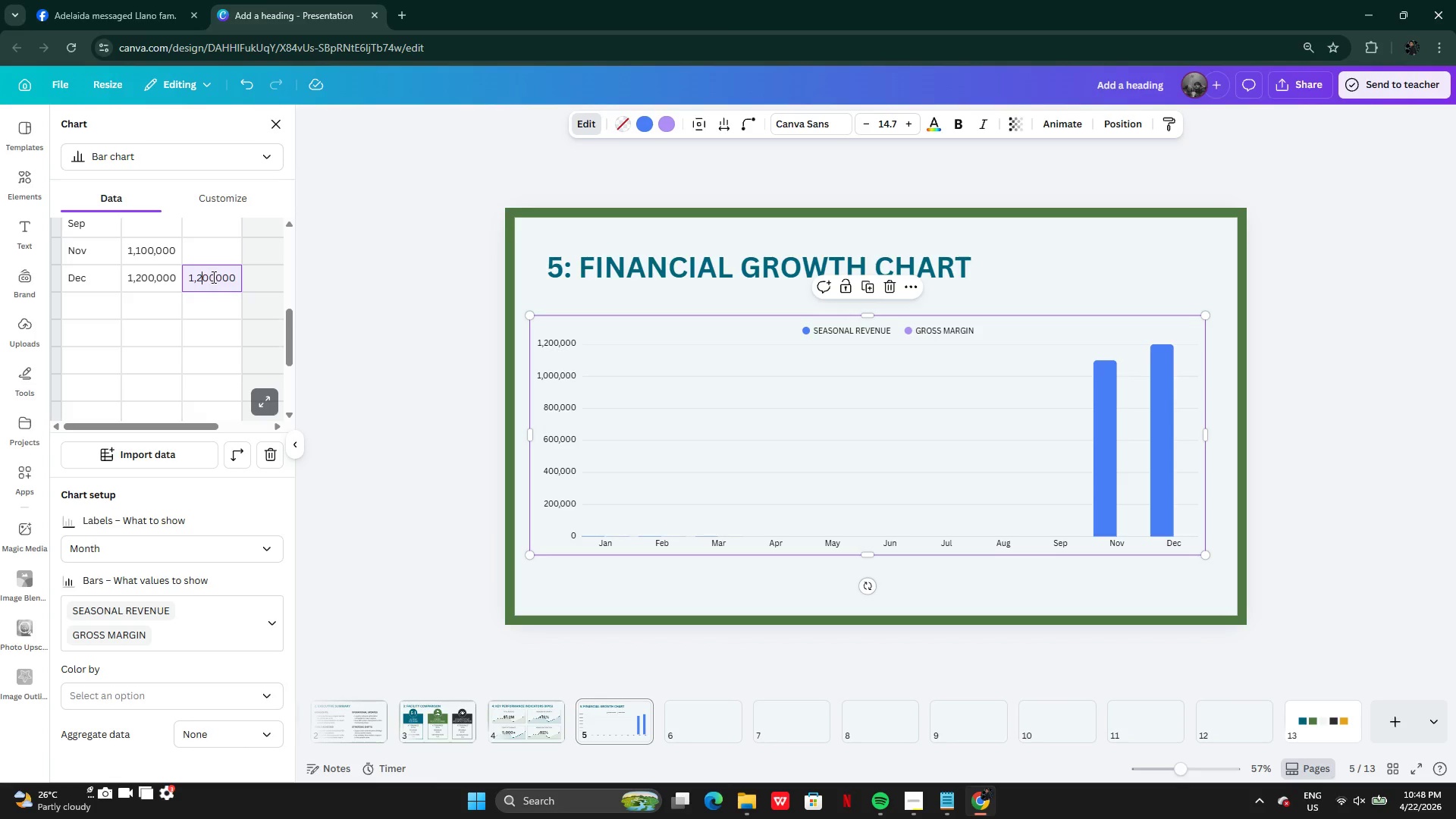 
wait(5.8)
 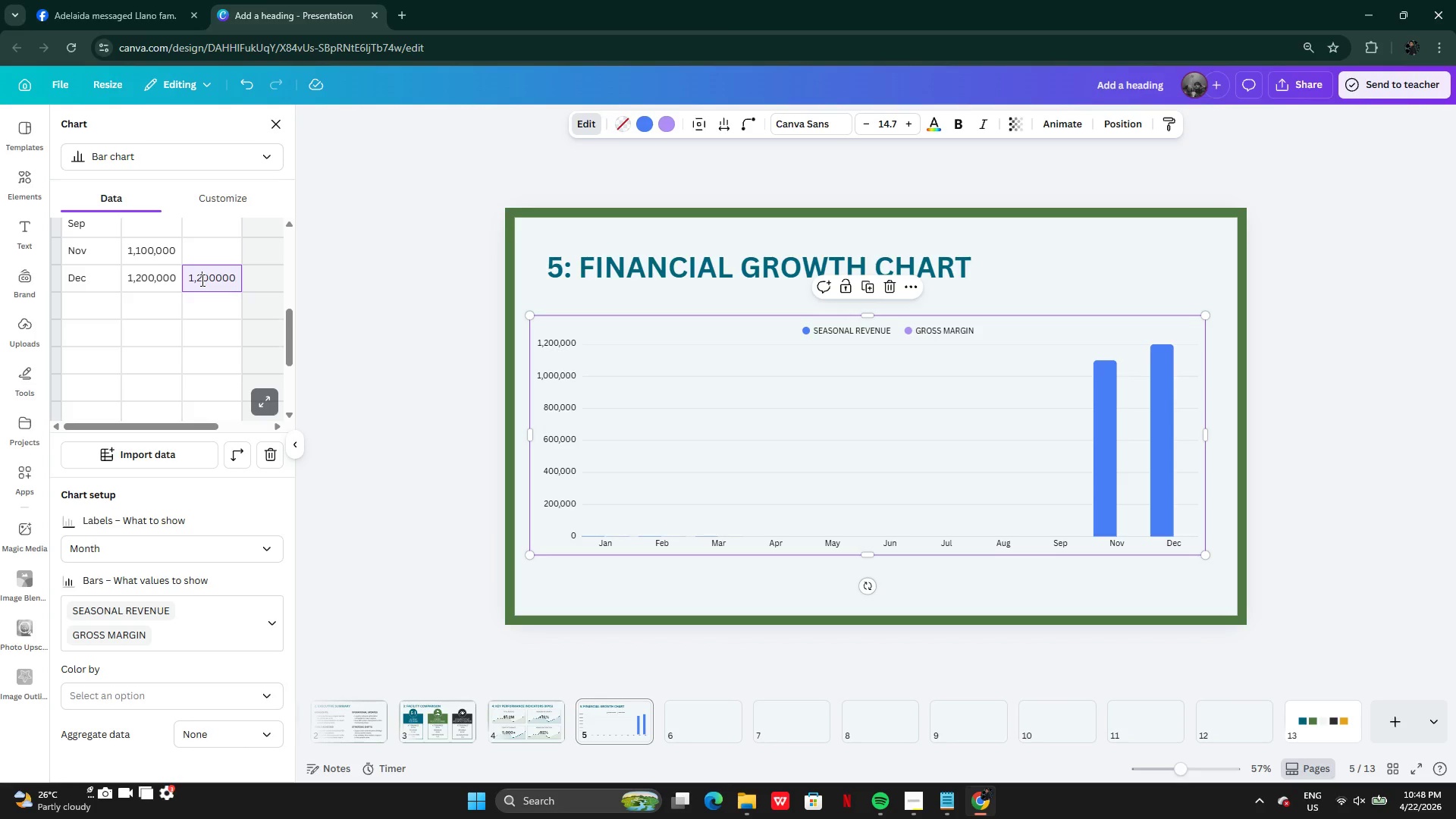 
key(Backspace)
 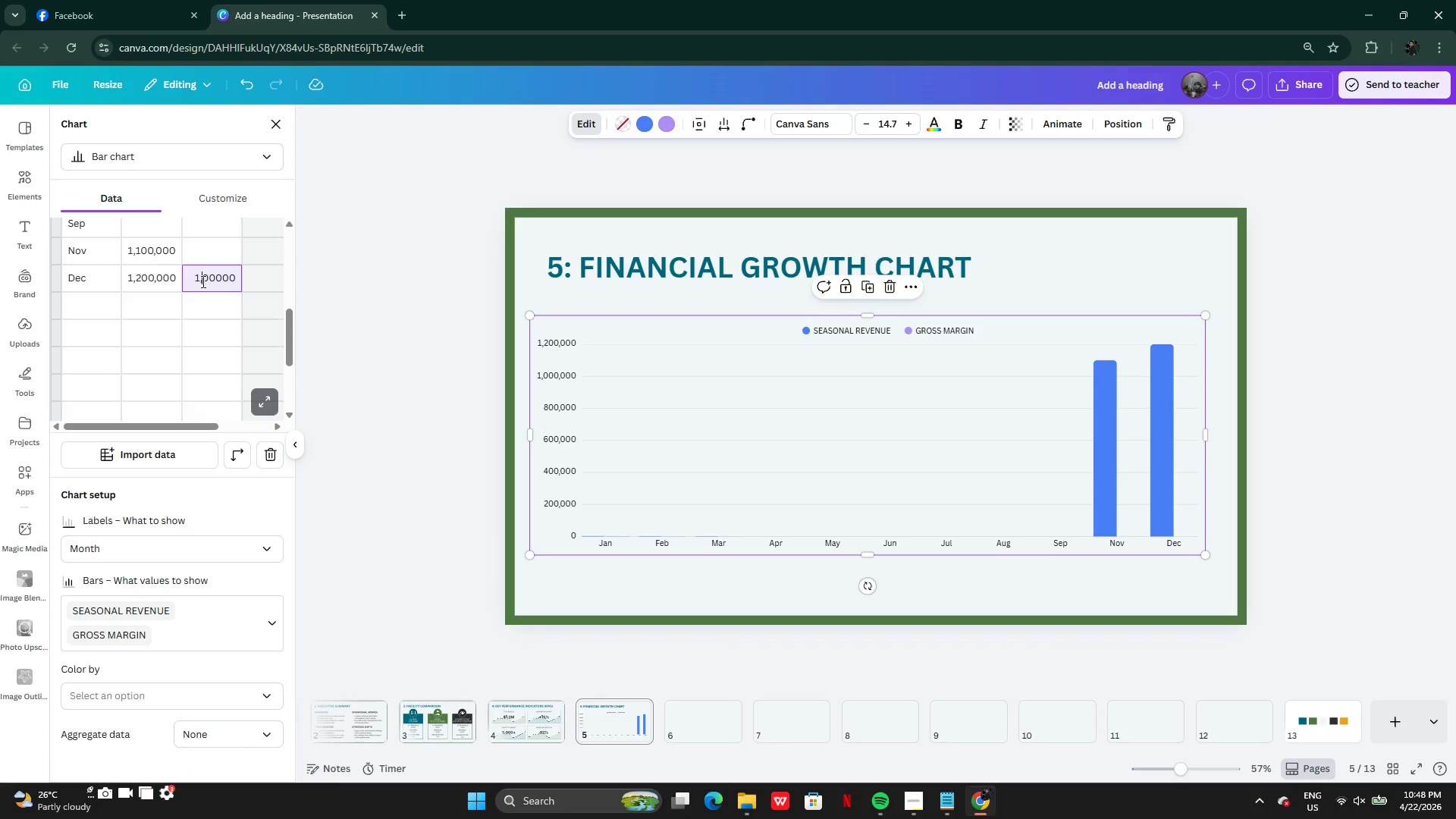 
key(0)
 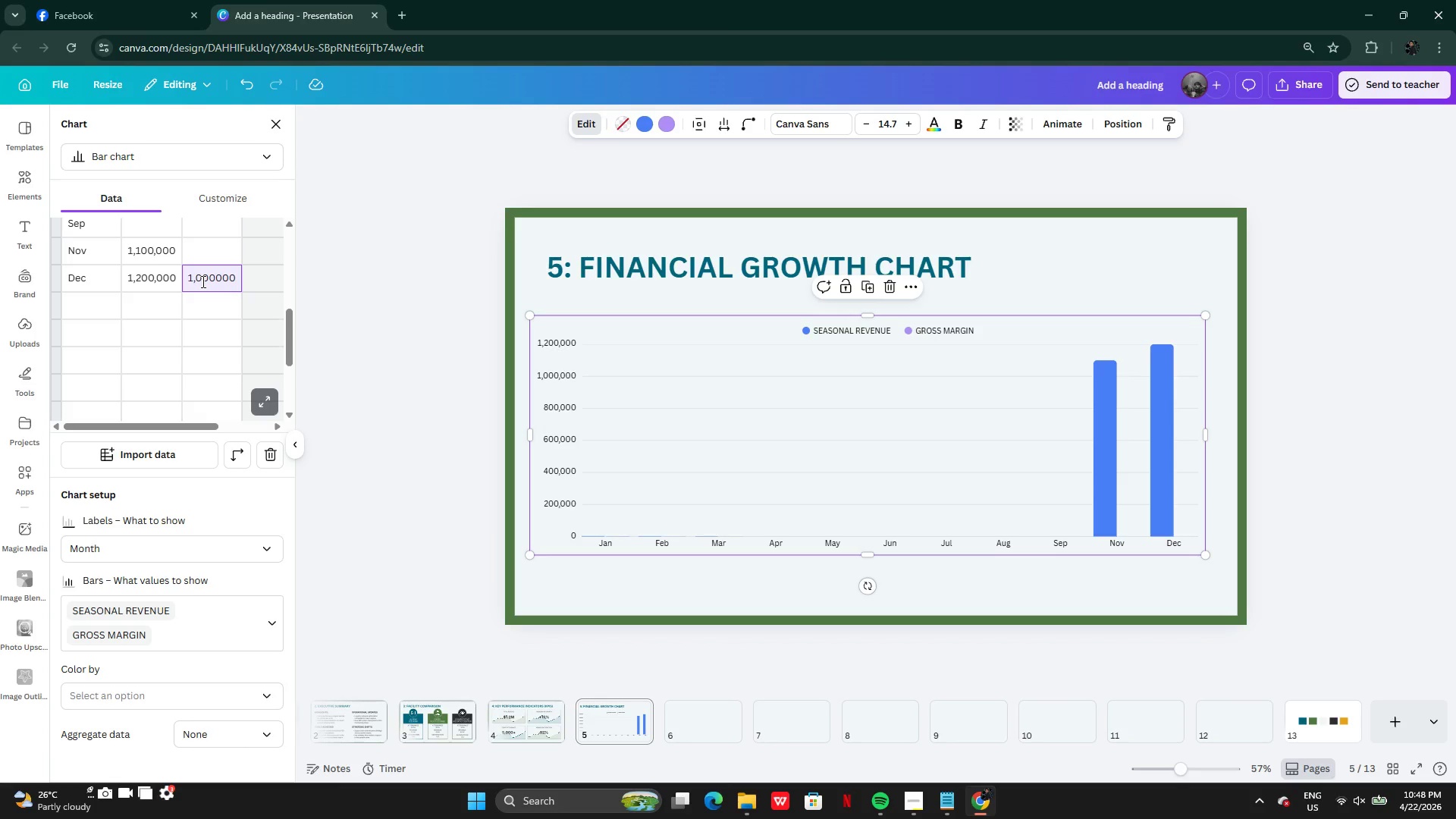 
key(ArrowRight)
 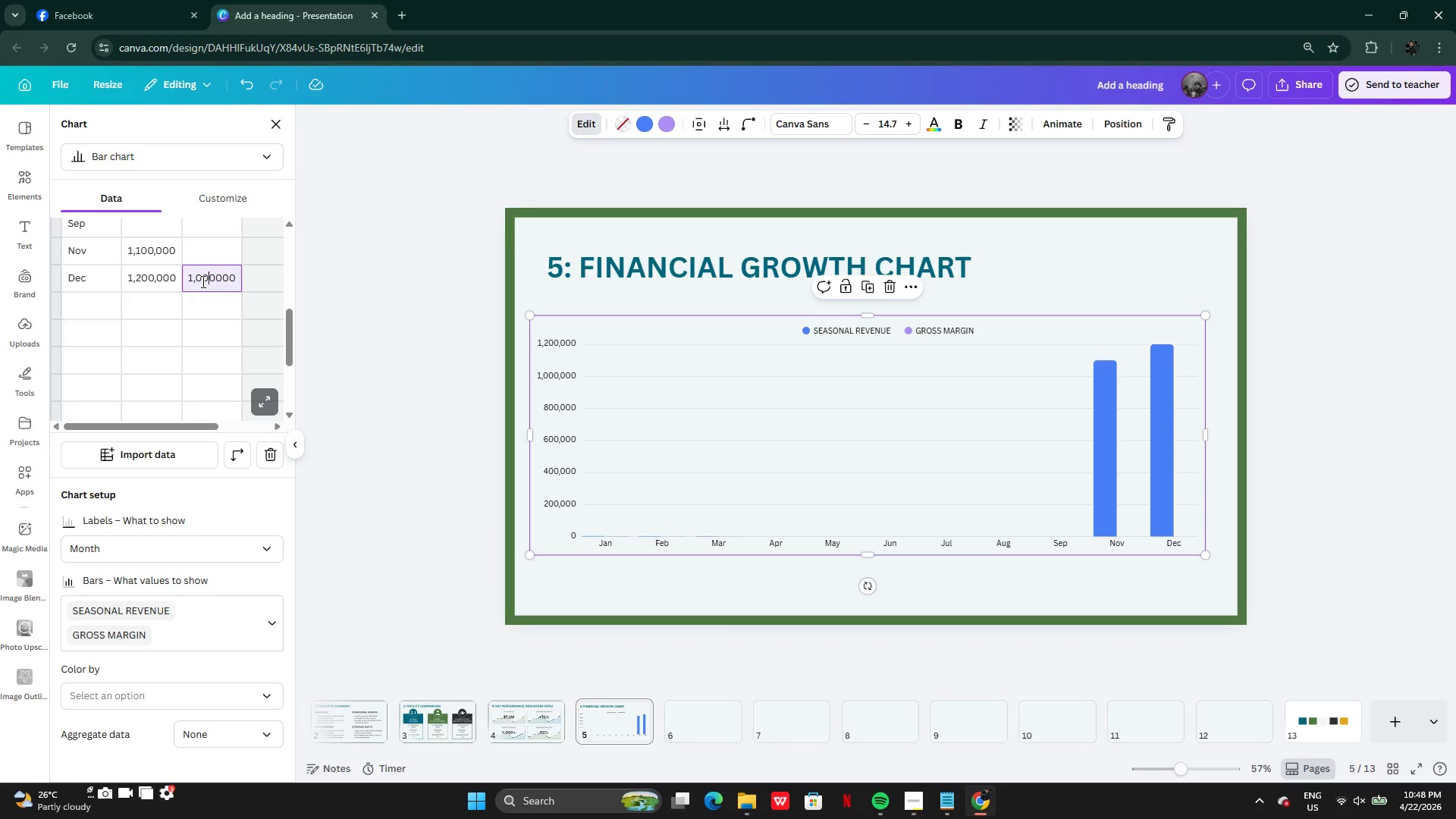 
key(ArrowRight)
 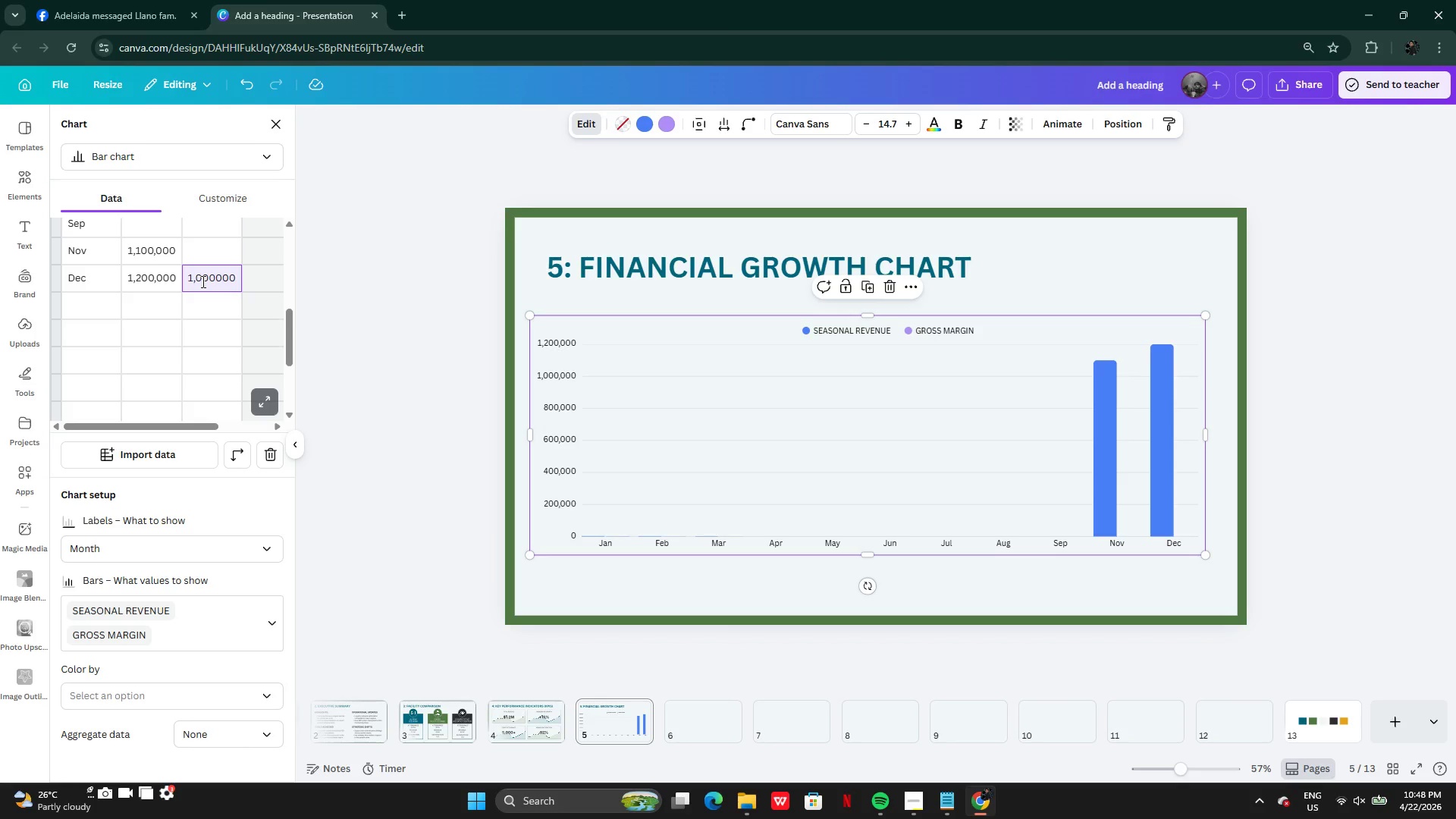 
key(Comma)
 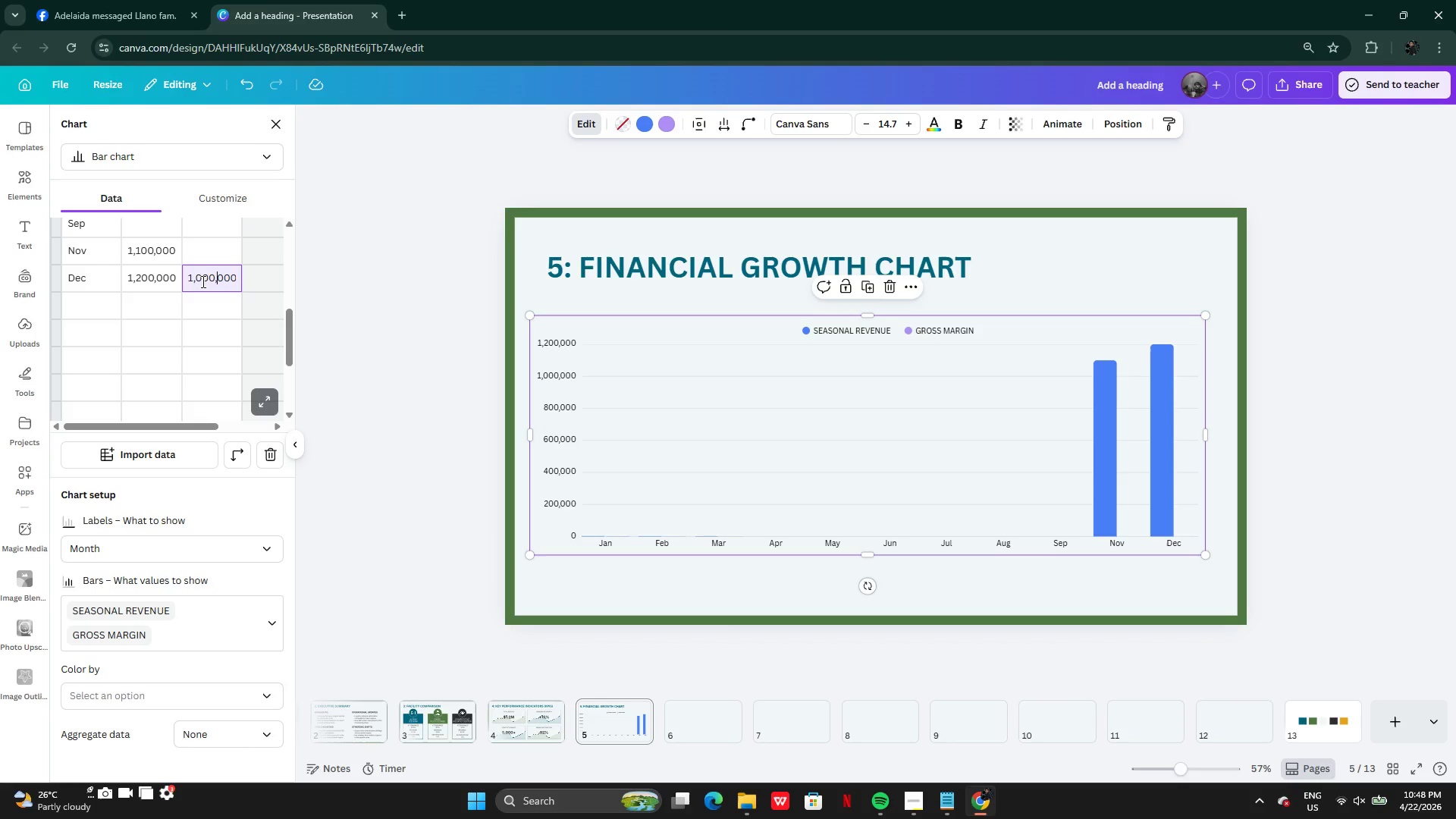 
key(Enter)
 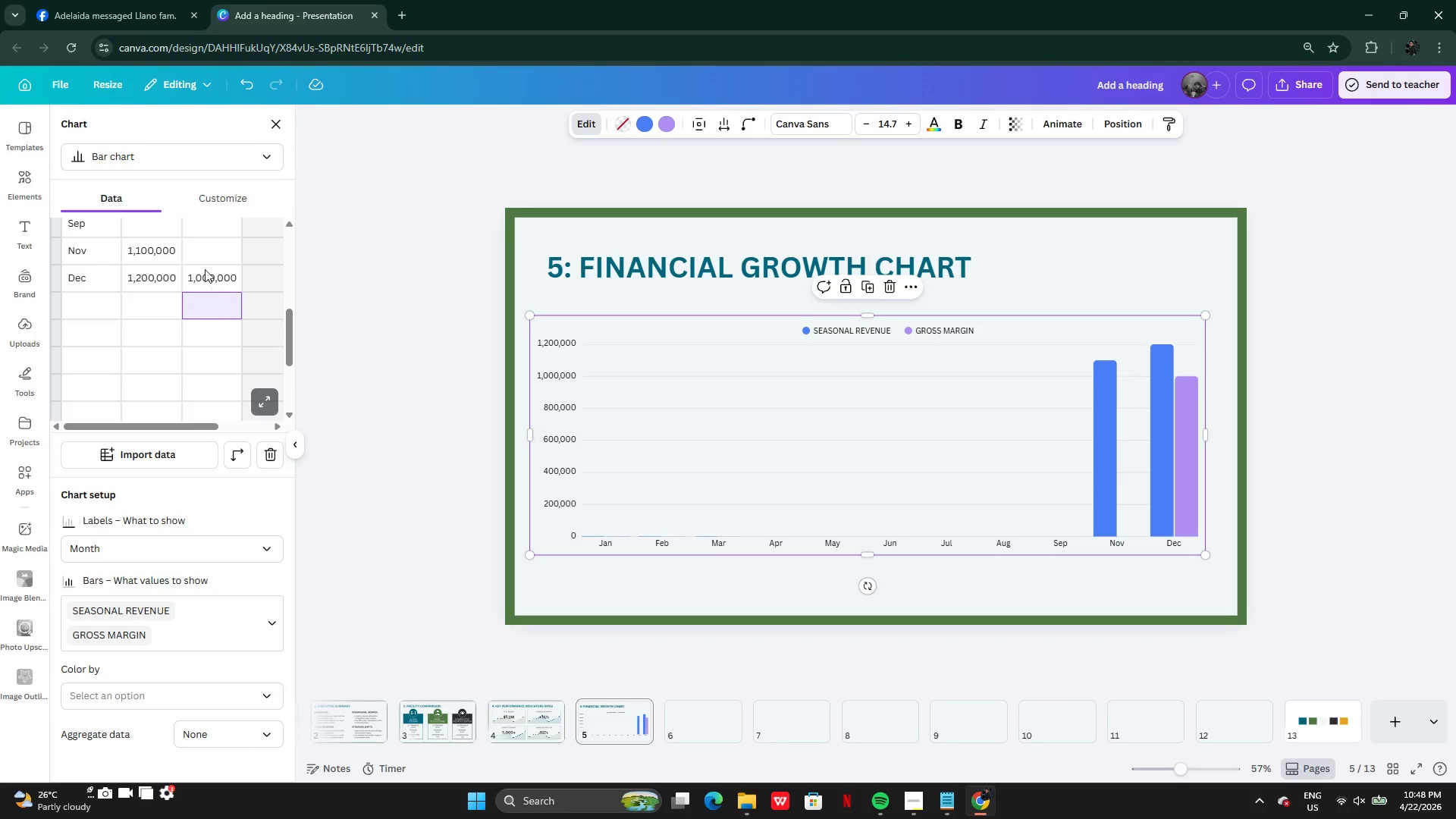 
left_click([209, 276])
 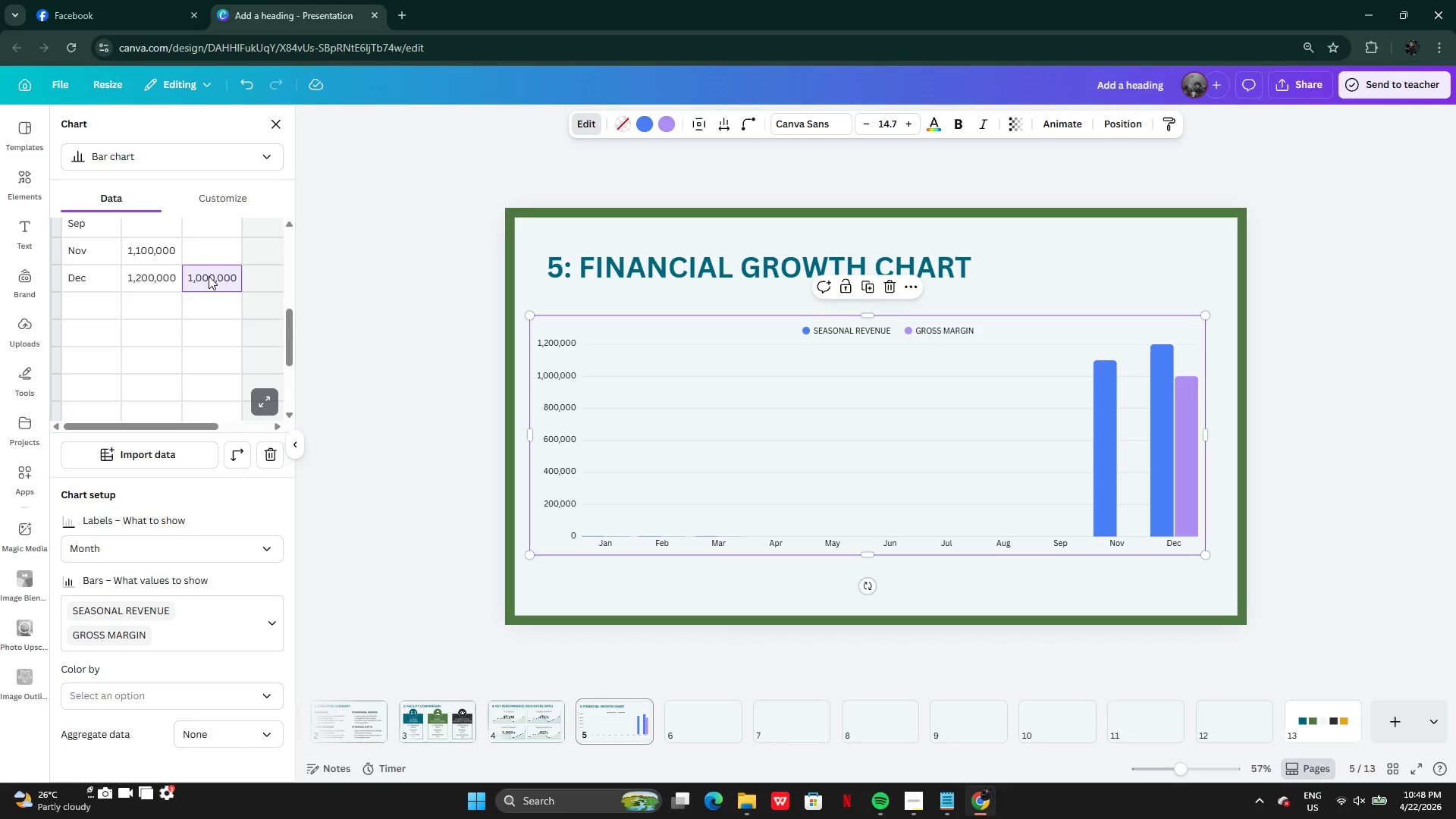 
double_click([209, 276])
 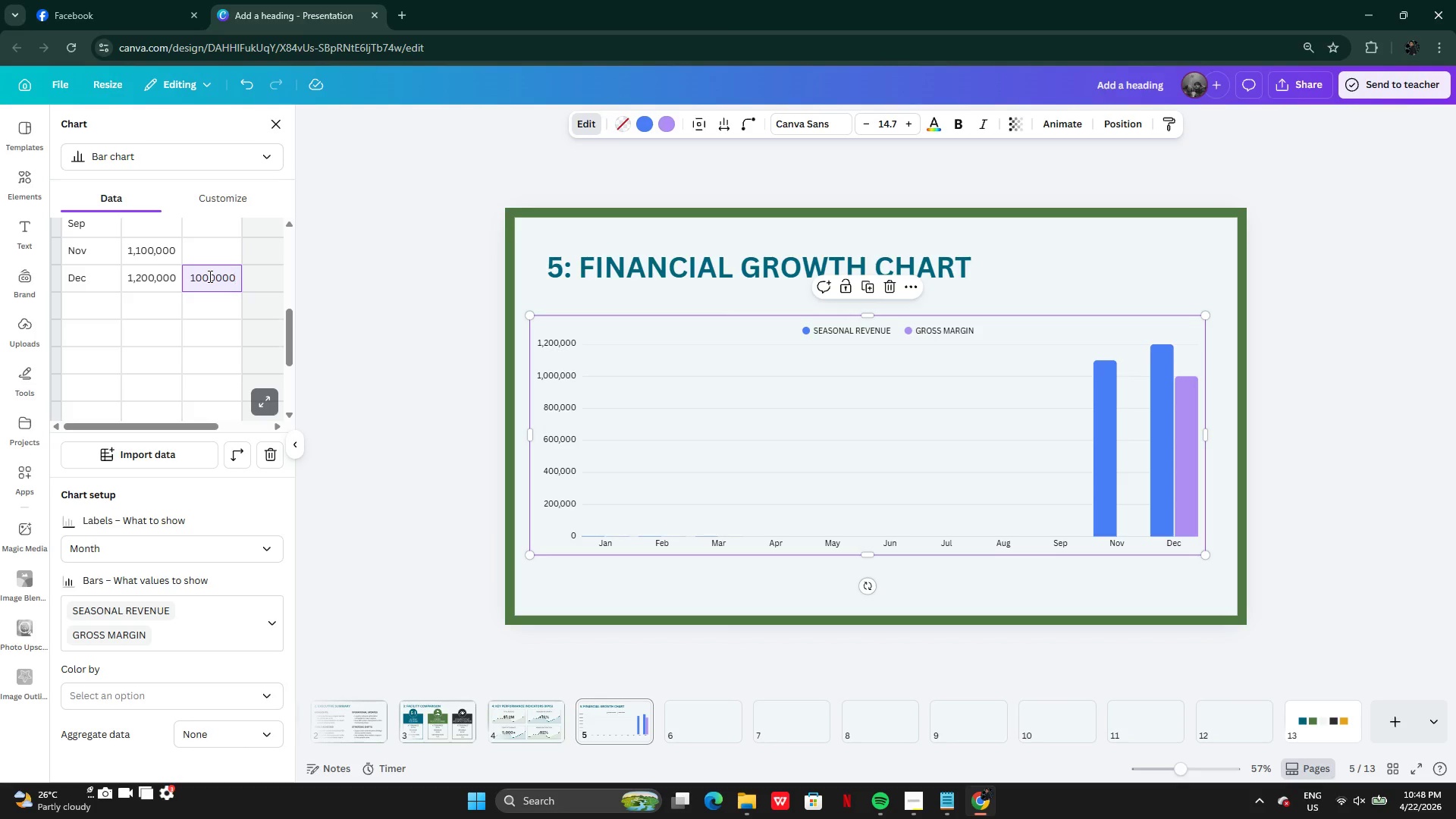 
hold_key(key=ControlLeft, duration=1.33)
 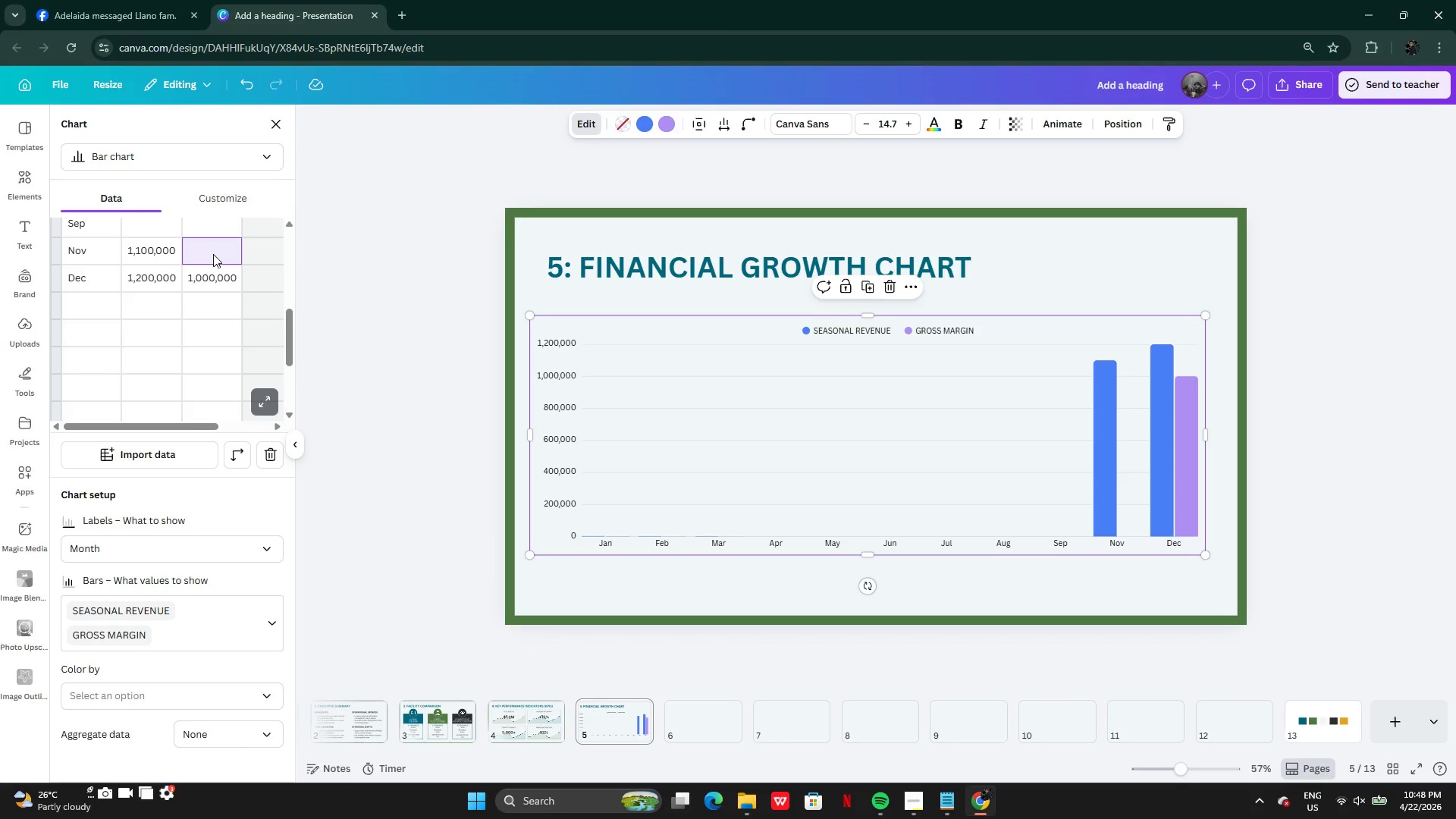 
type(AC)
 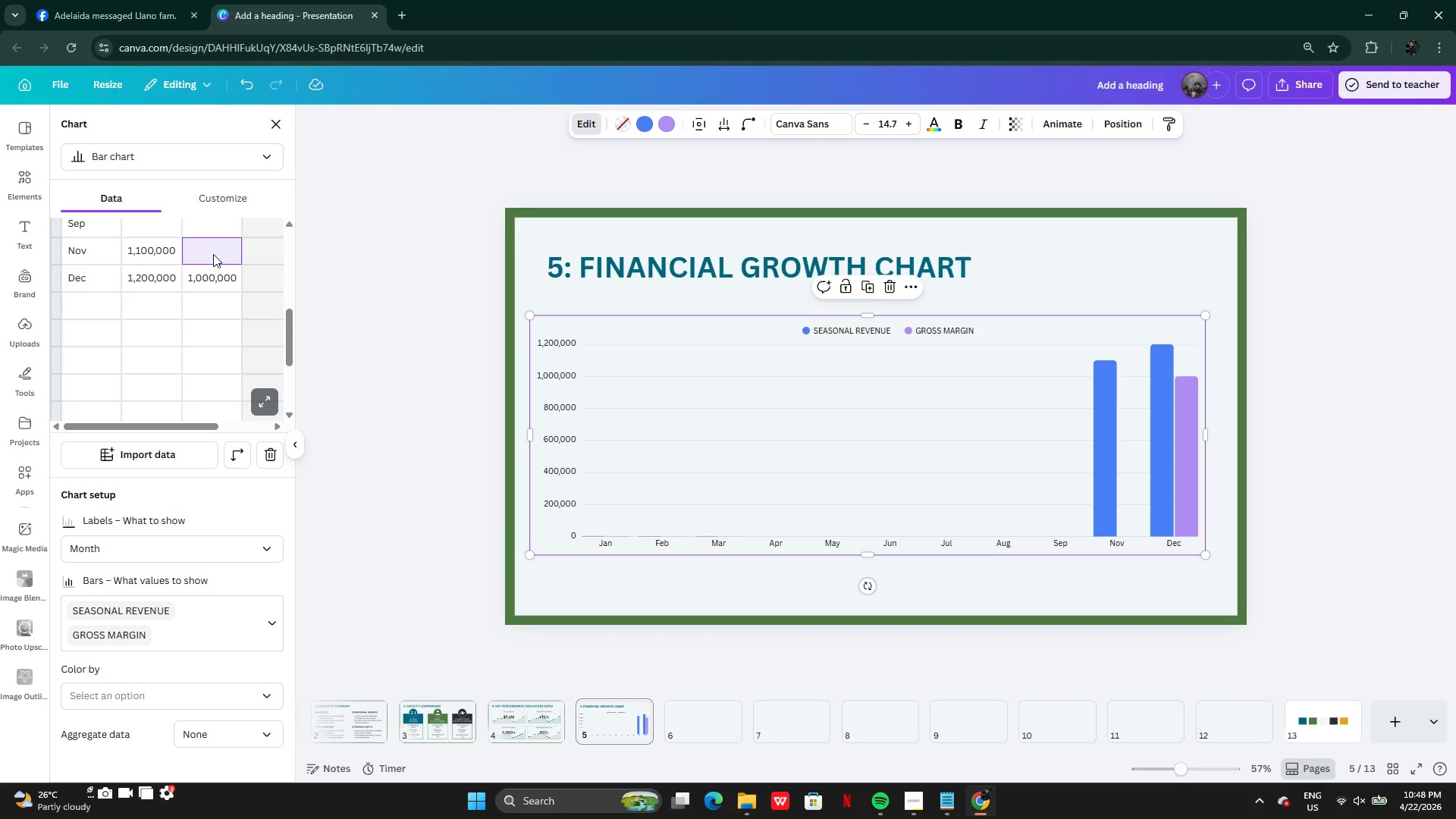 
double_click([213, 254])
 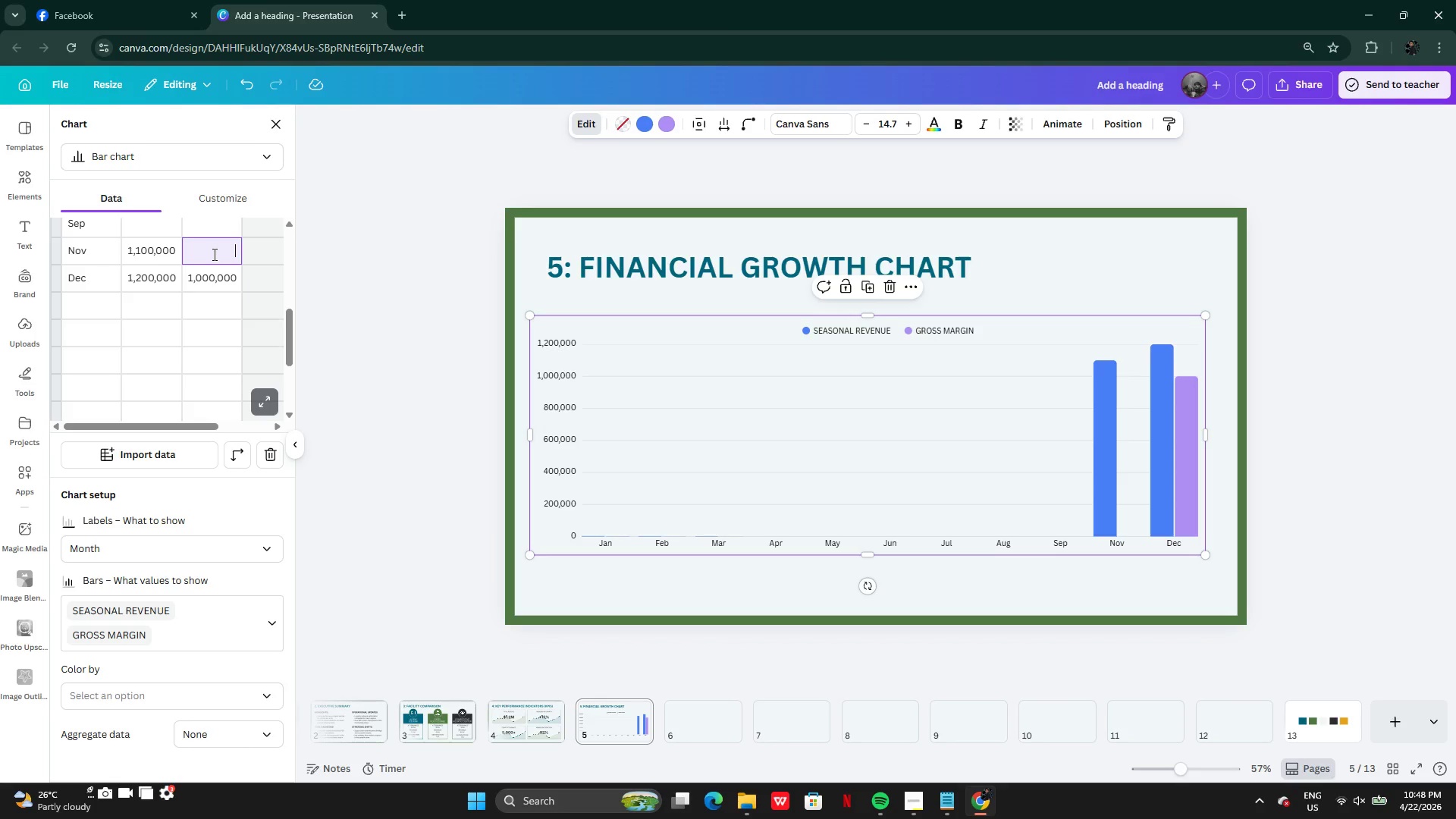 
triple_click([213, 254])
 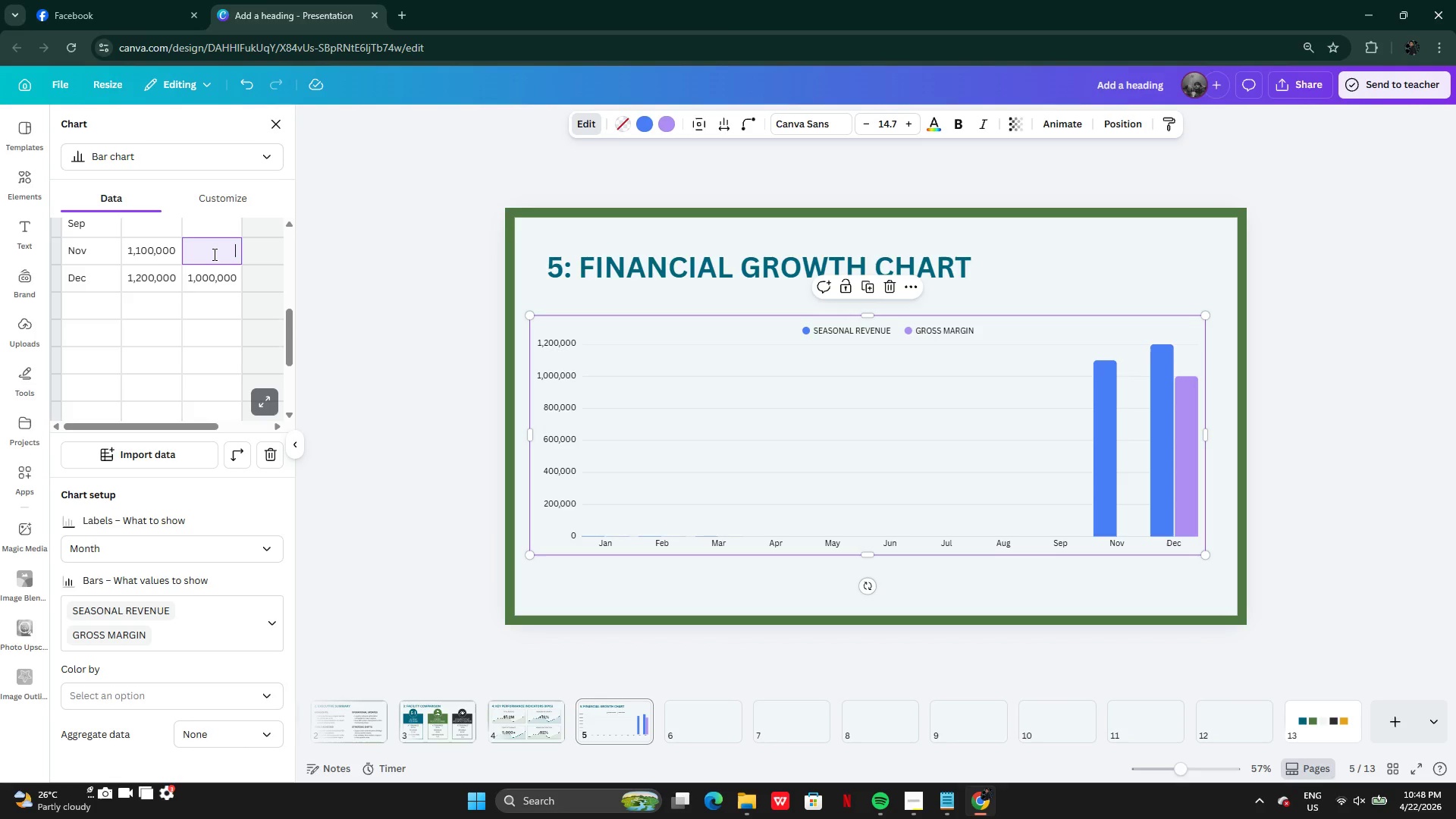 
key(Control+V)
 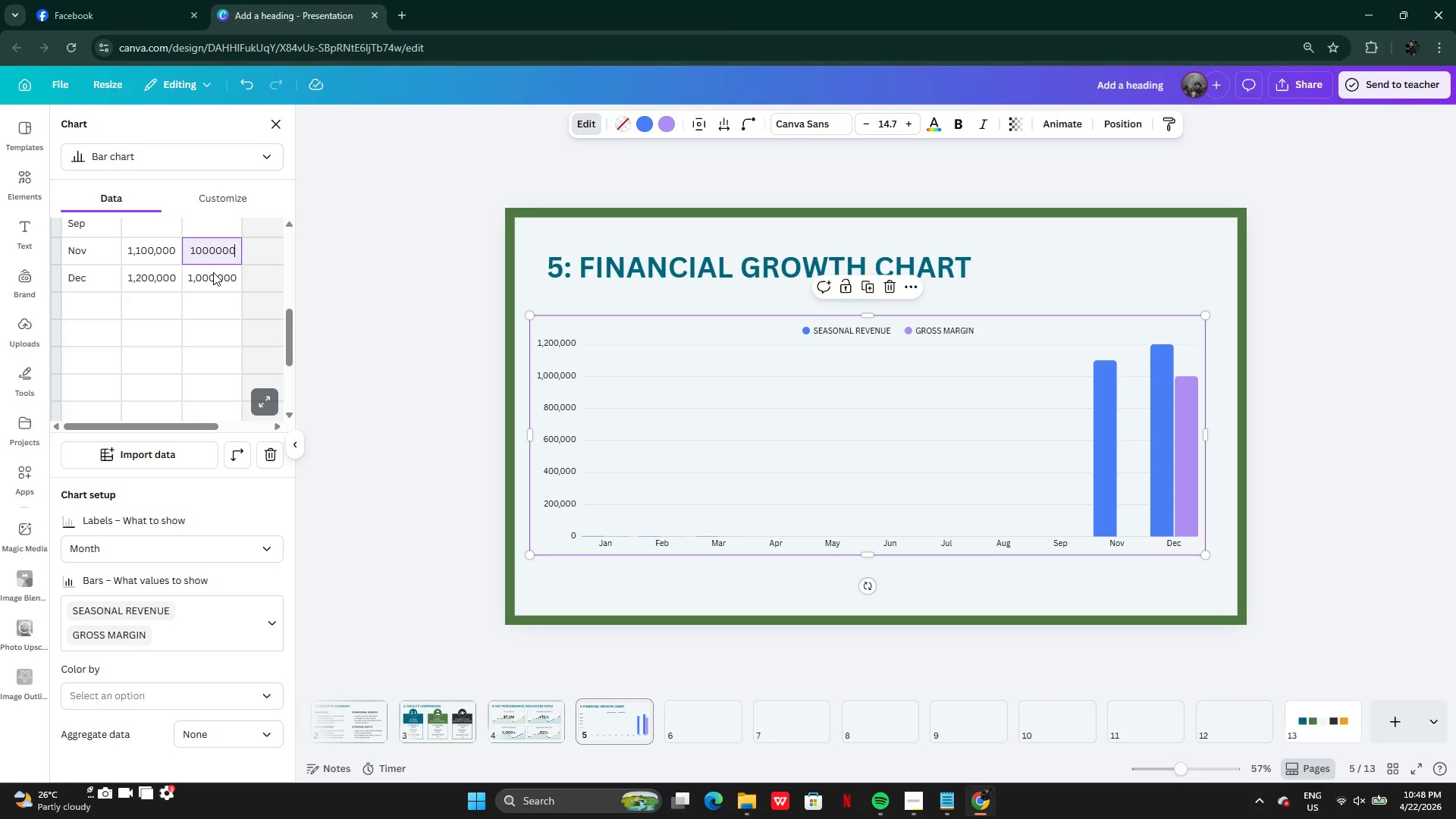 
left_click([213, 272])
 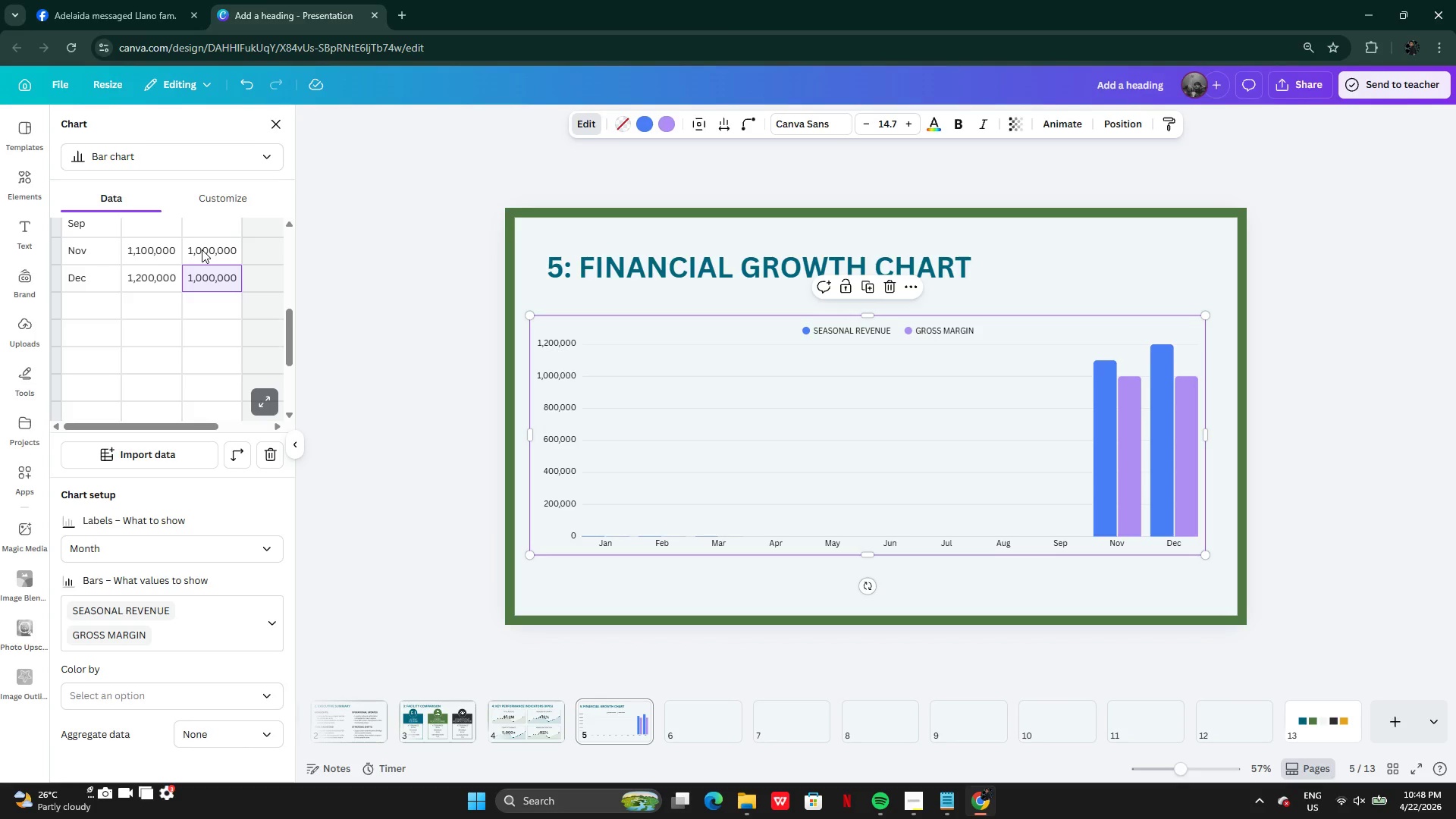 
left_click([202, 249])
 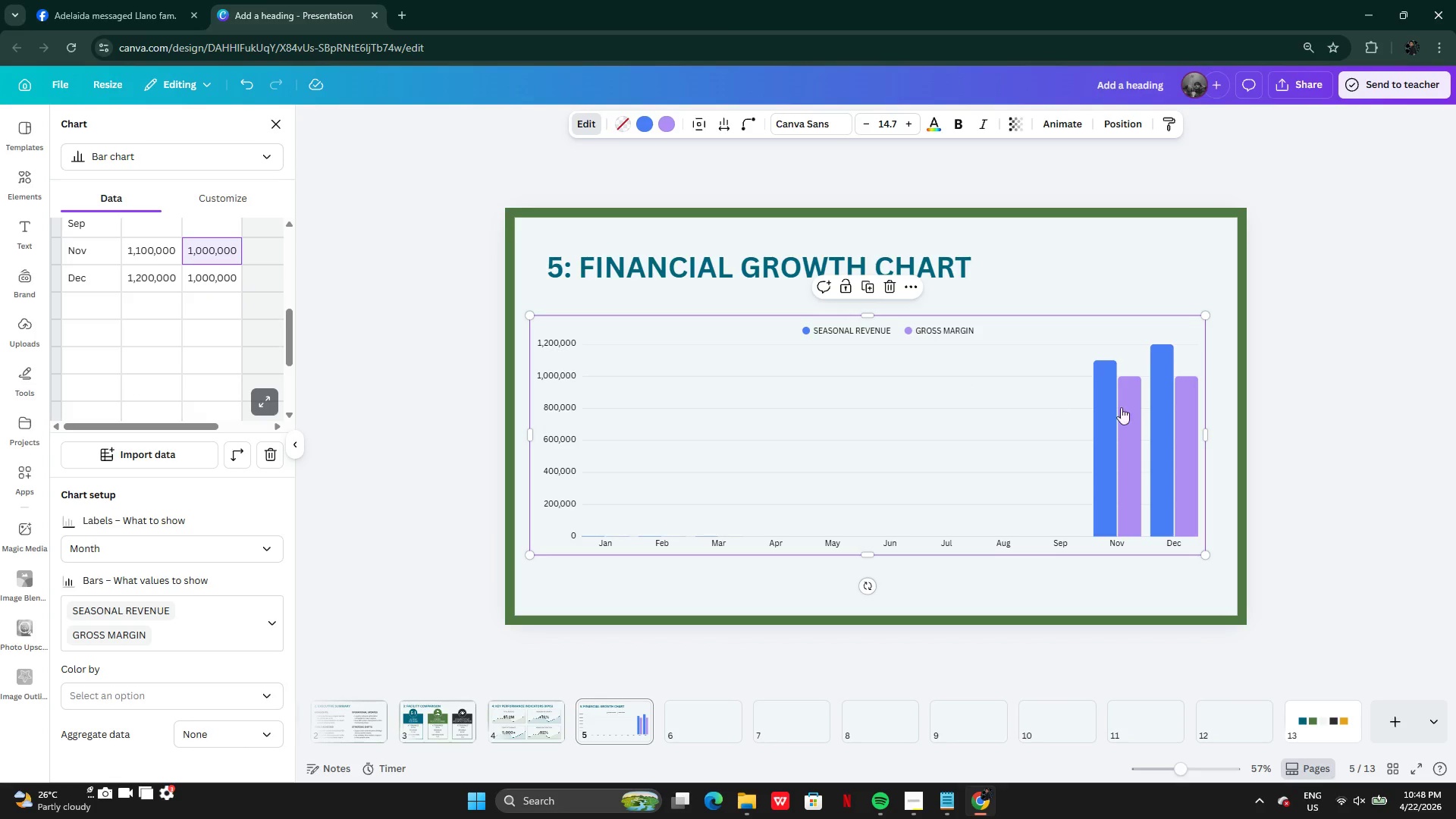 
wait(5.7)
 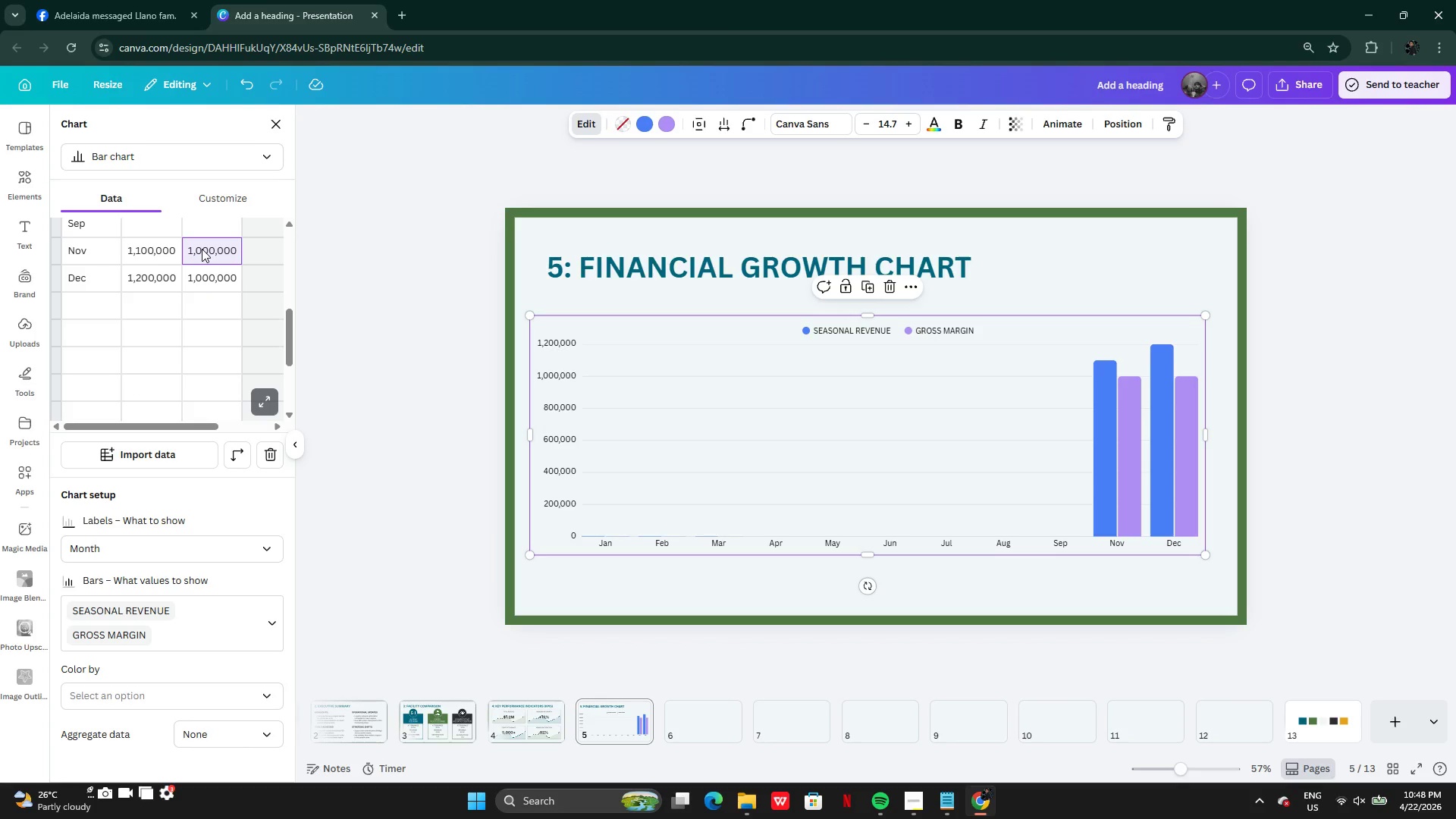 
left_click_drag(start_coordinate=[1208, 437], to_coordinate=[1174, 443])
 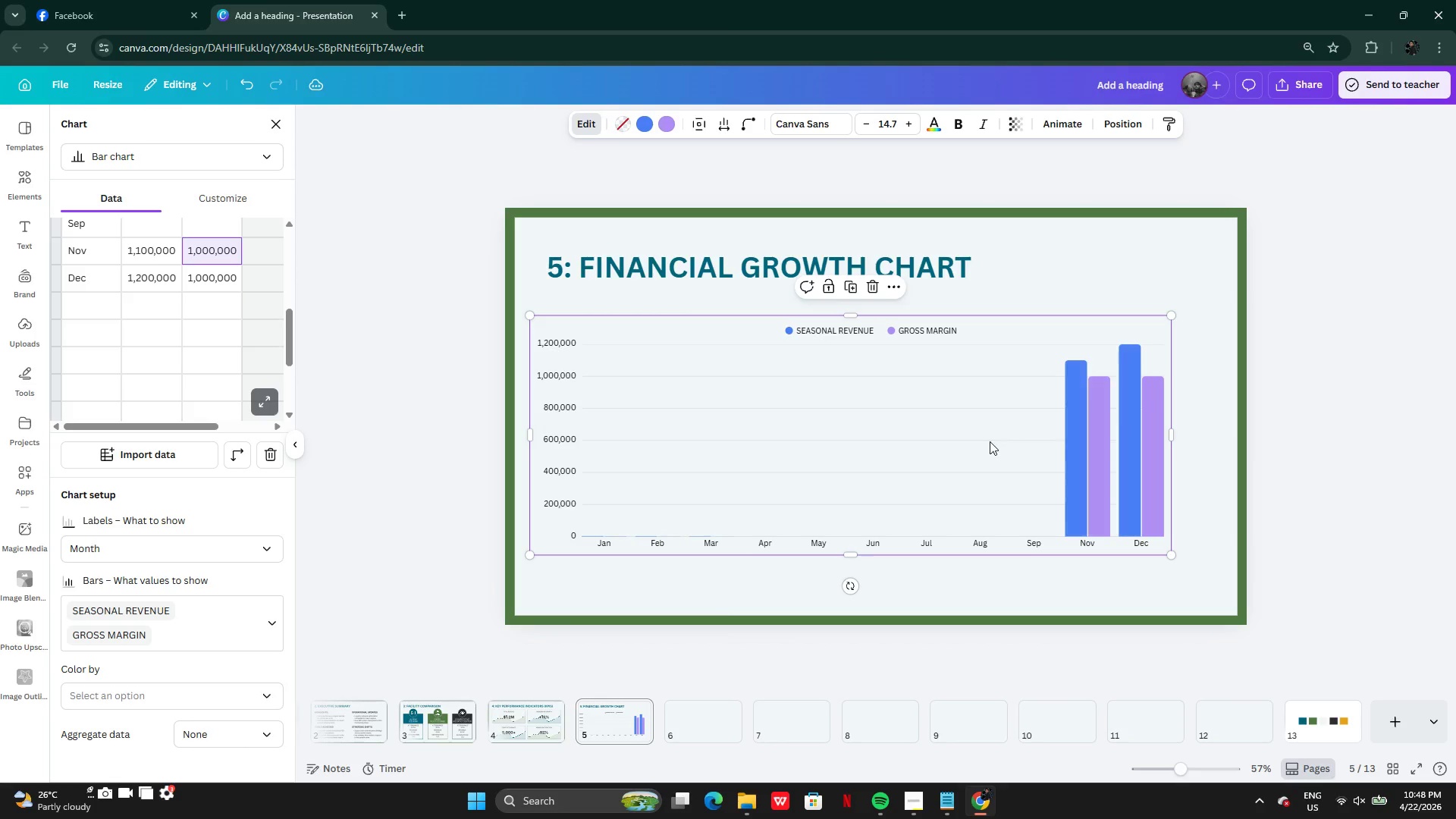 
left_click_drag(start_coordinate=[990, 441], to_coordinate=[1009, 441])
 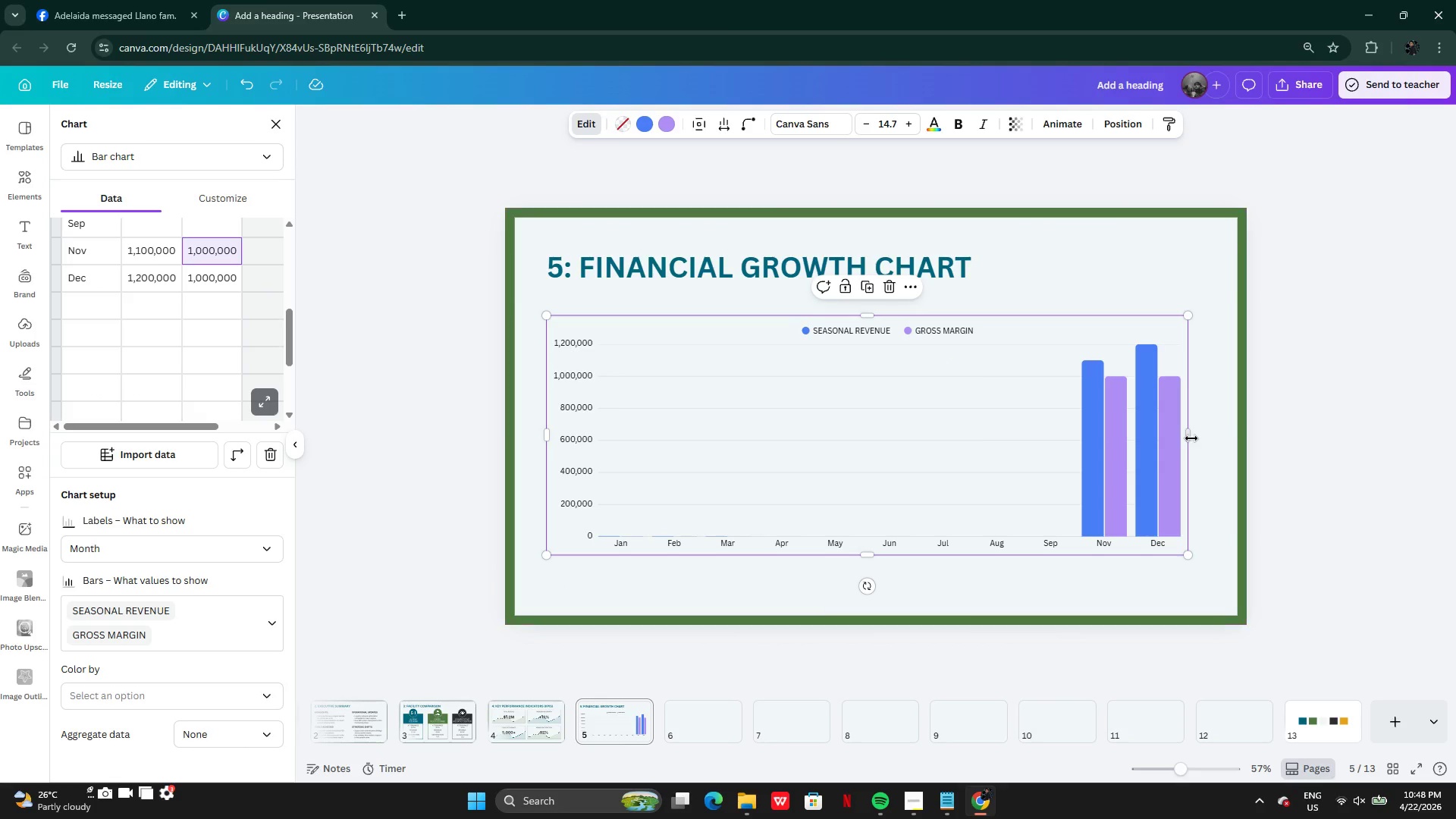 
left_click_drag(start_coordinate=[1191, 431], to_coordinate=[1166, 432])
 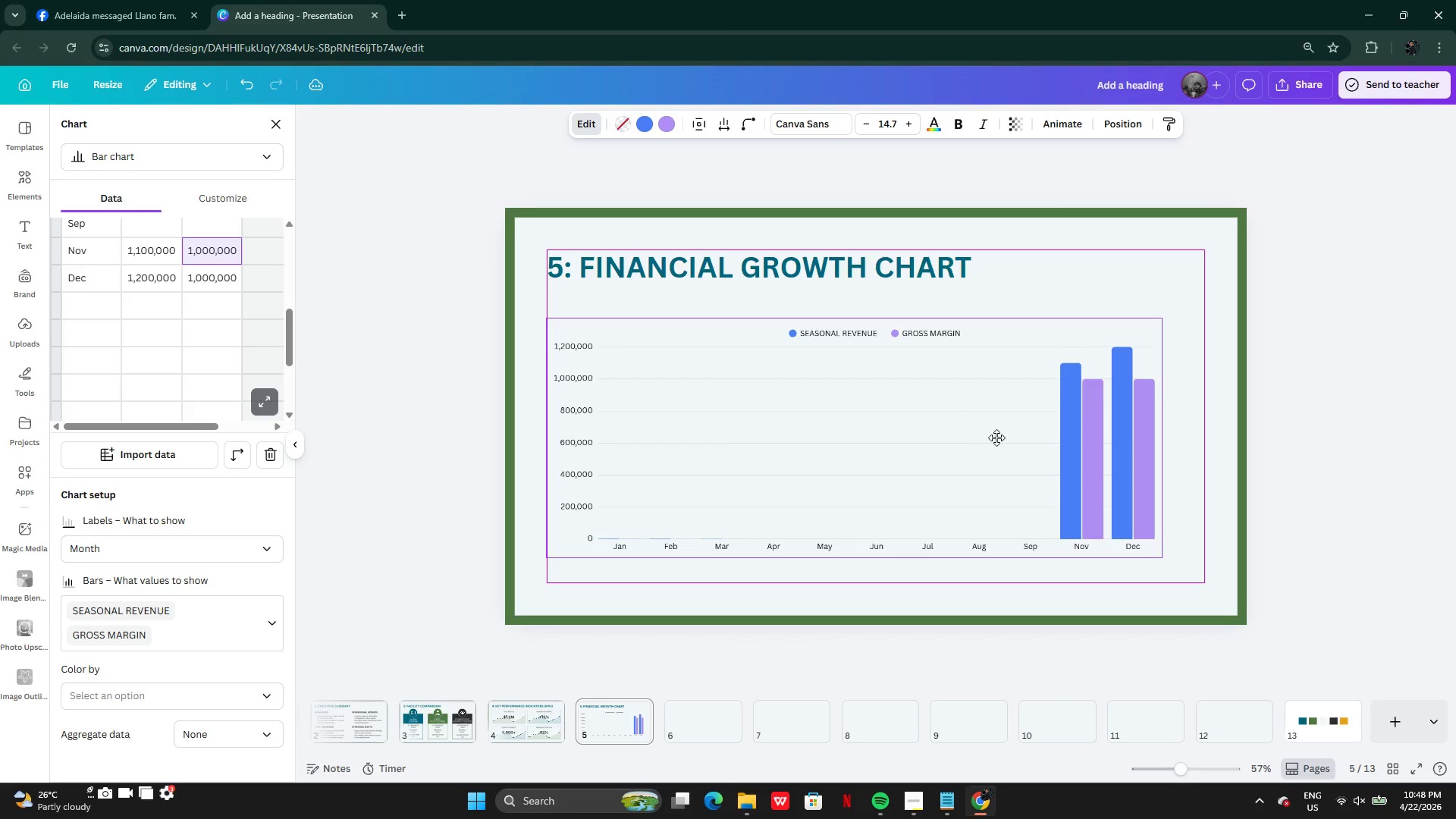 
wait(7.84)
 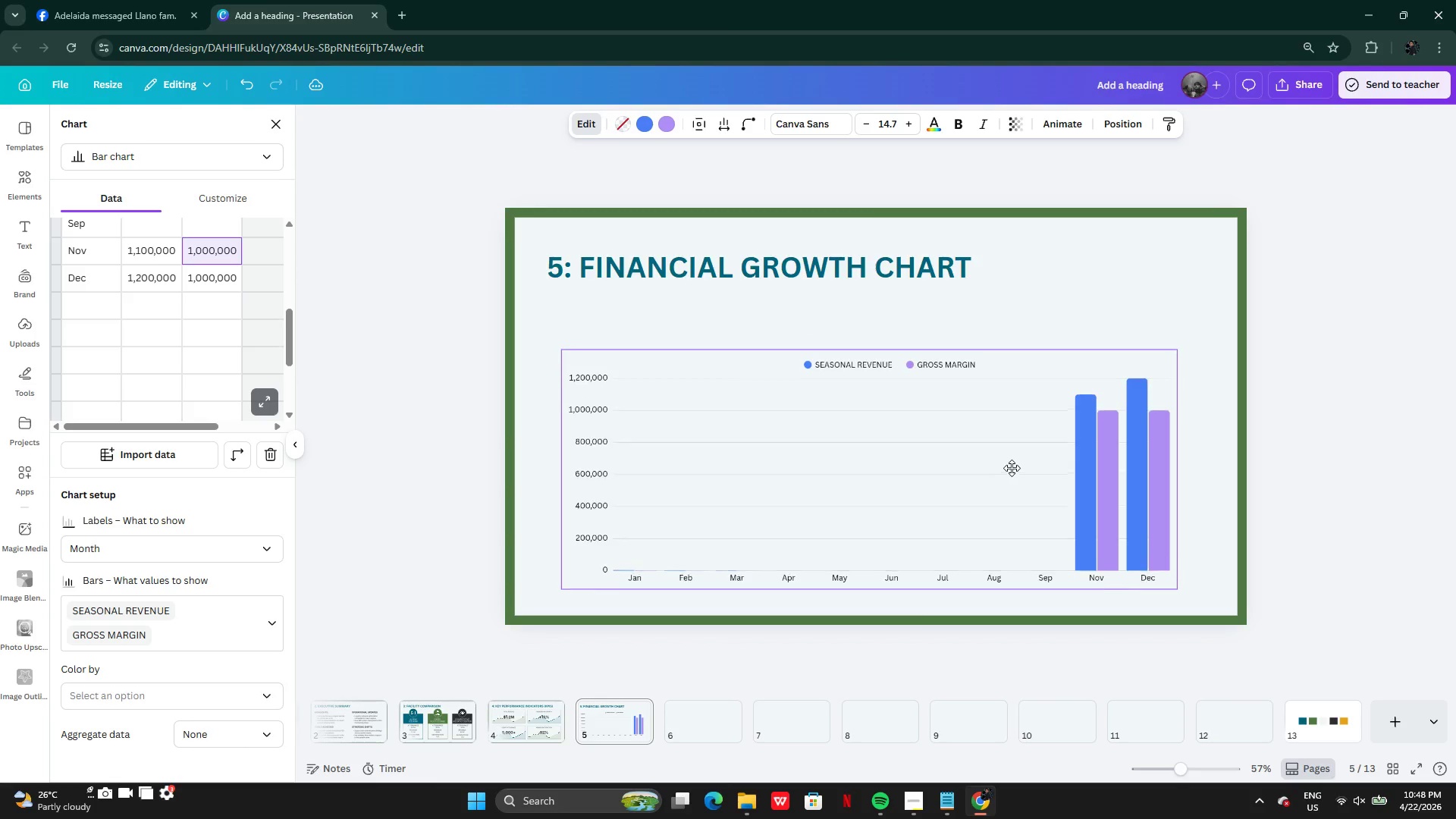 
left_click([644, 130])
 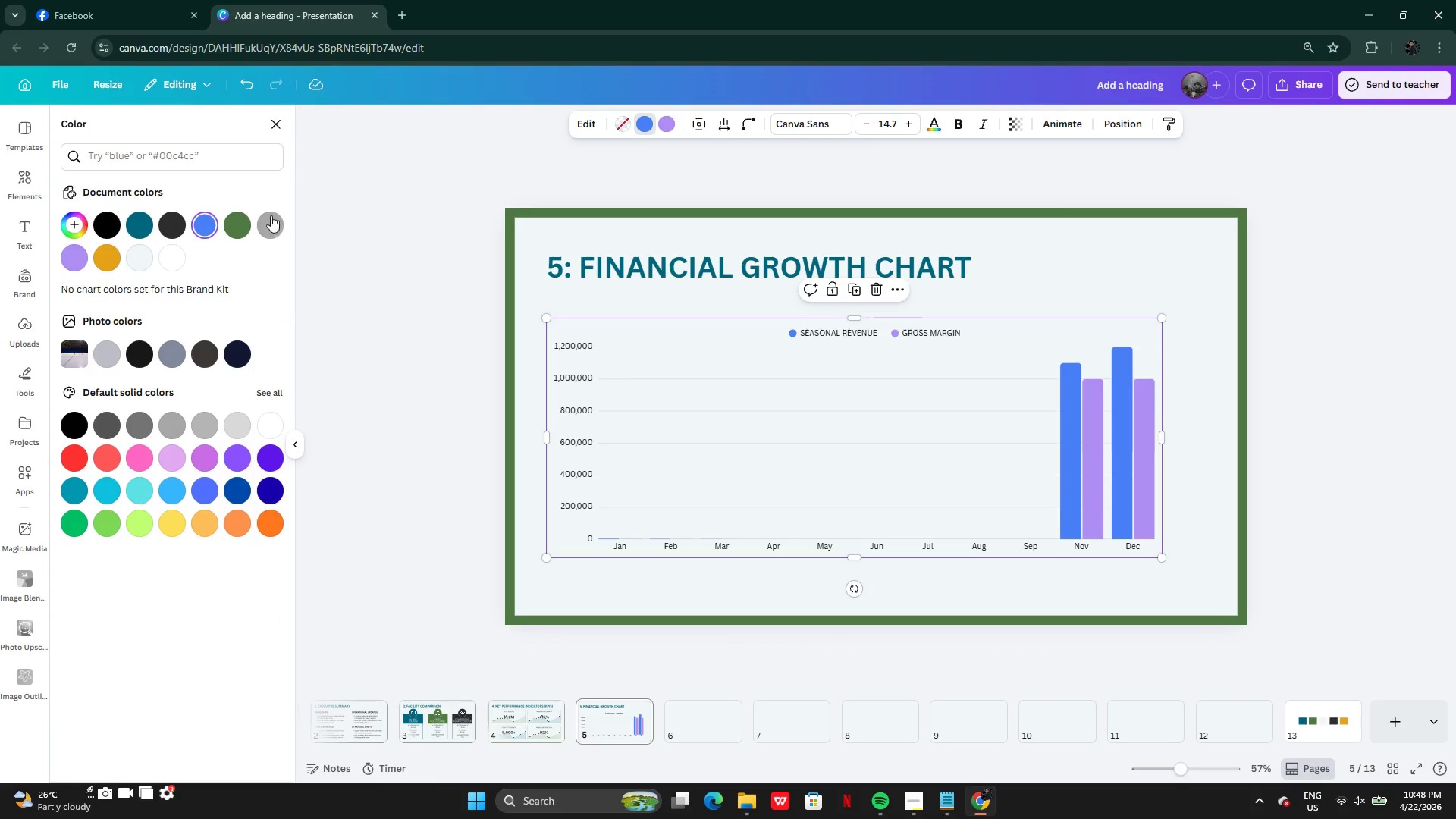 
left_click([242, 218])
 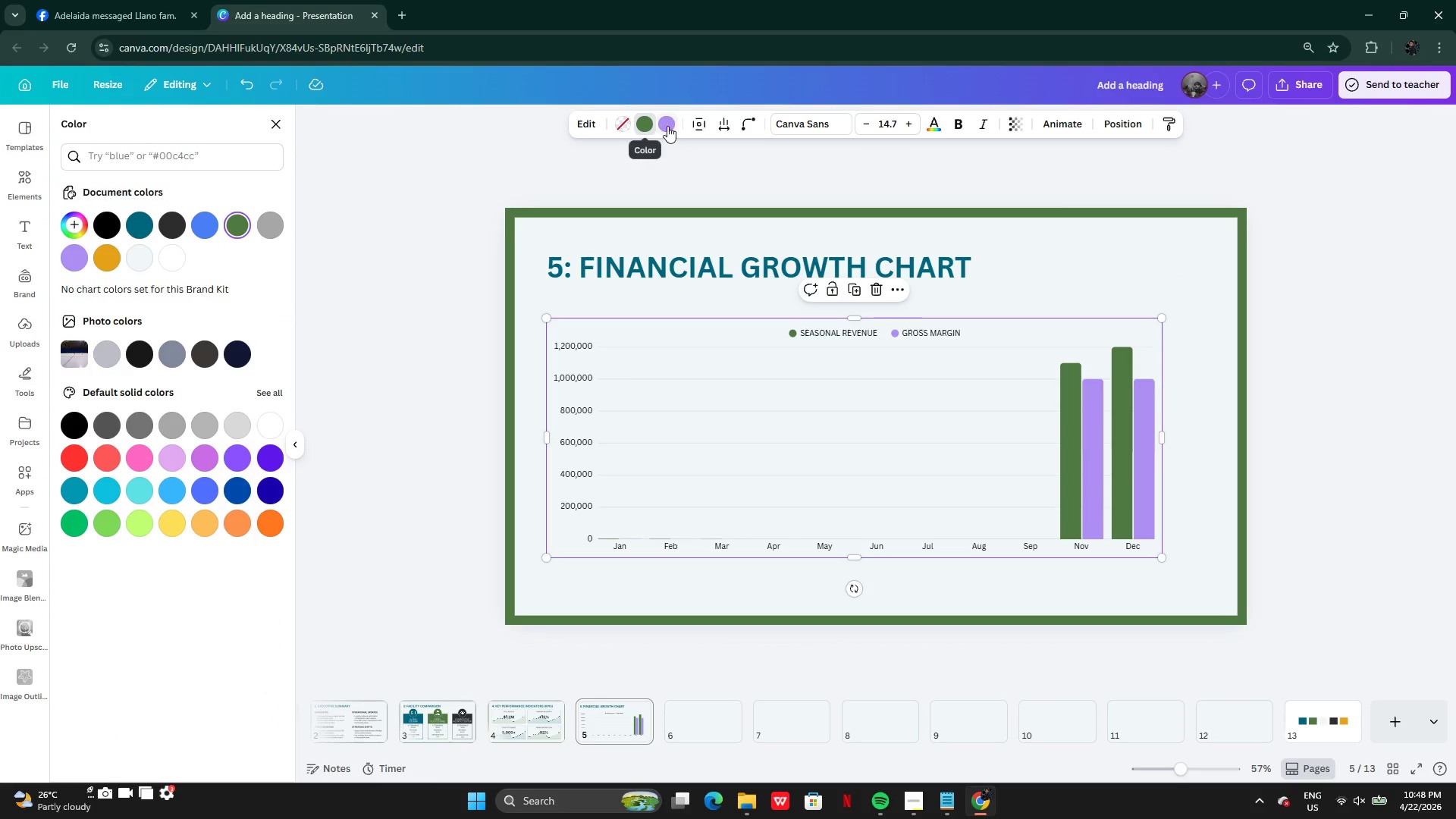 
left_click([667, 126])
 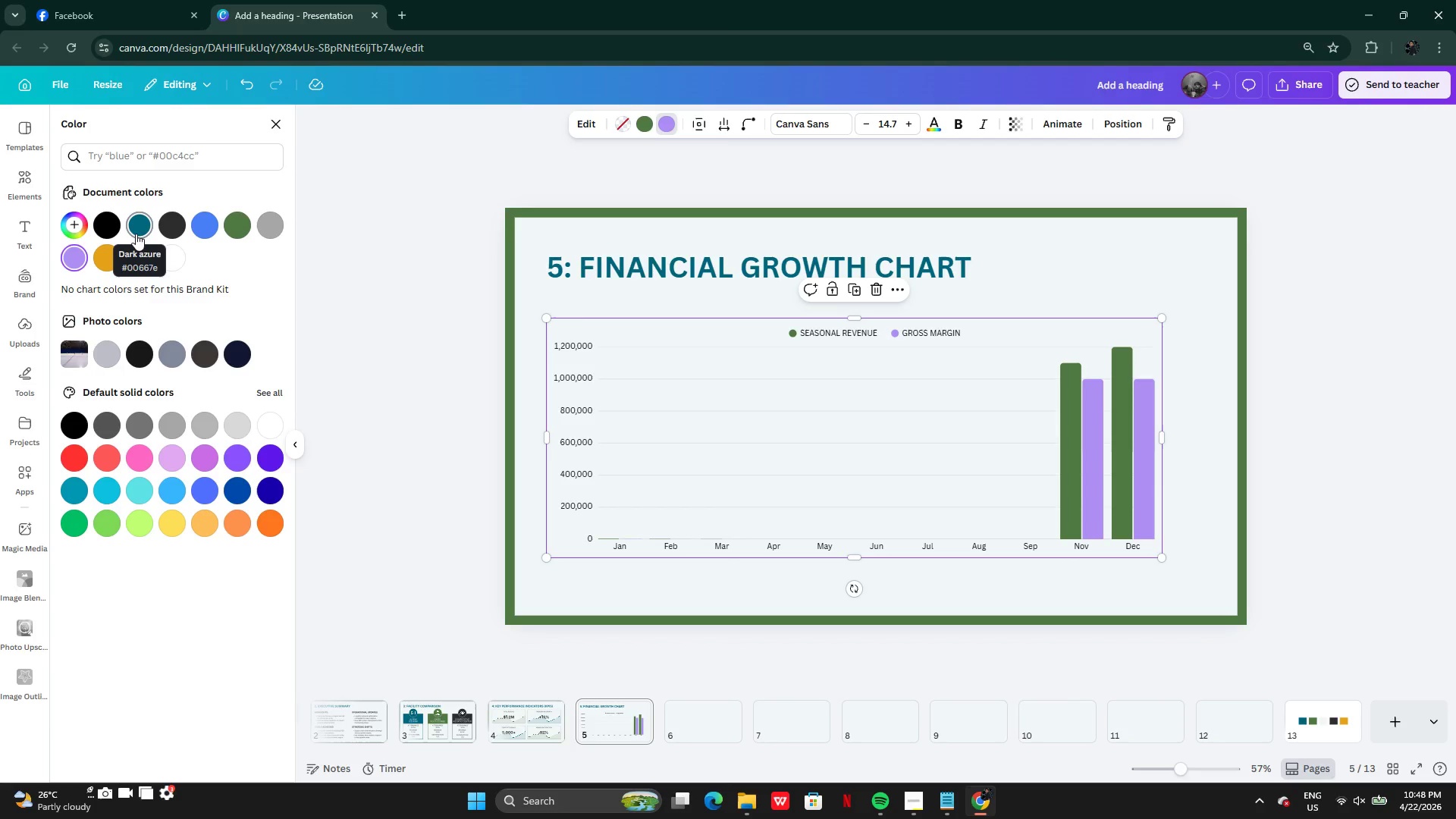 
left_click([139, 224])
 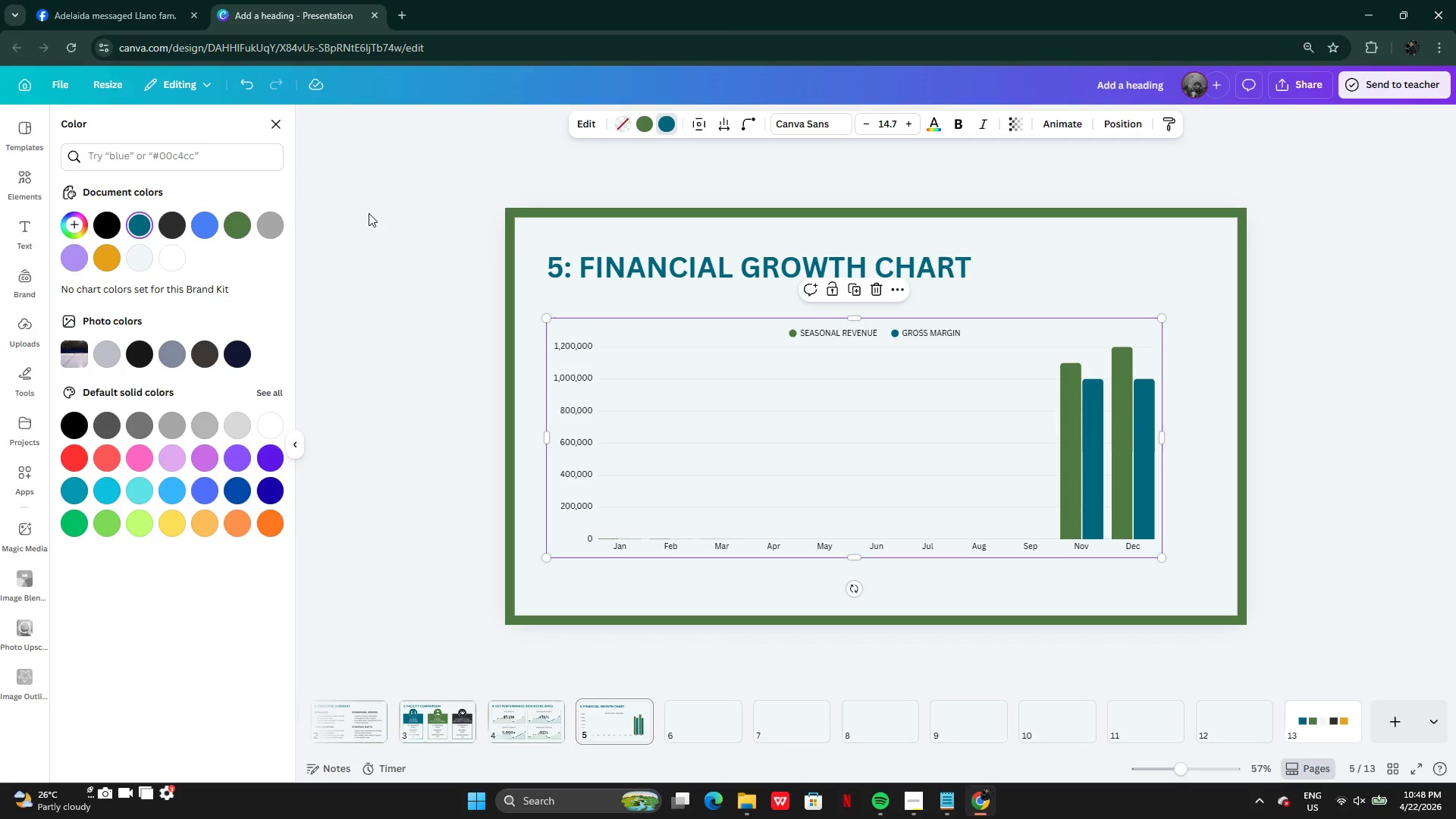 
double_click([243, 222])
 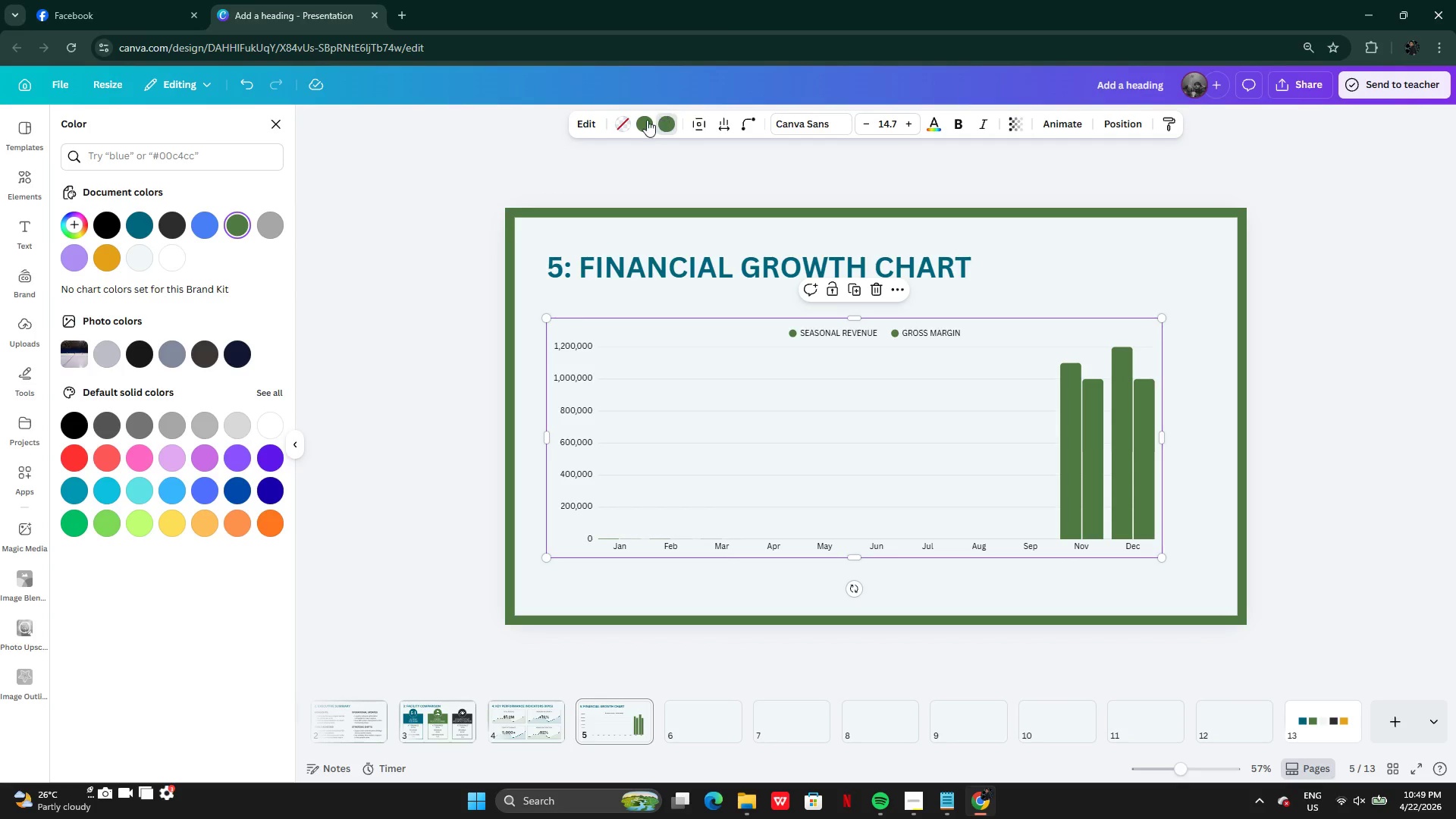 
left_click([638, 122])
 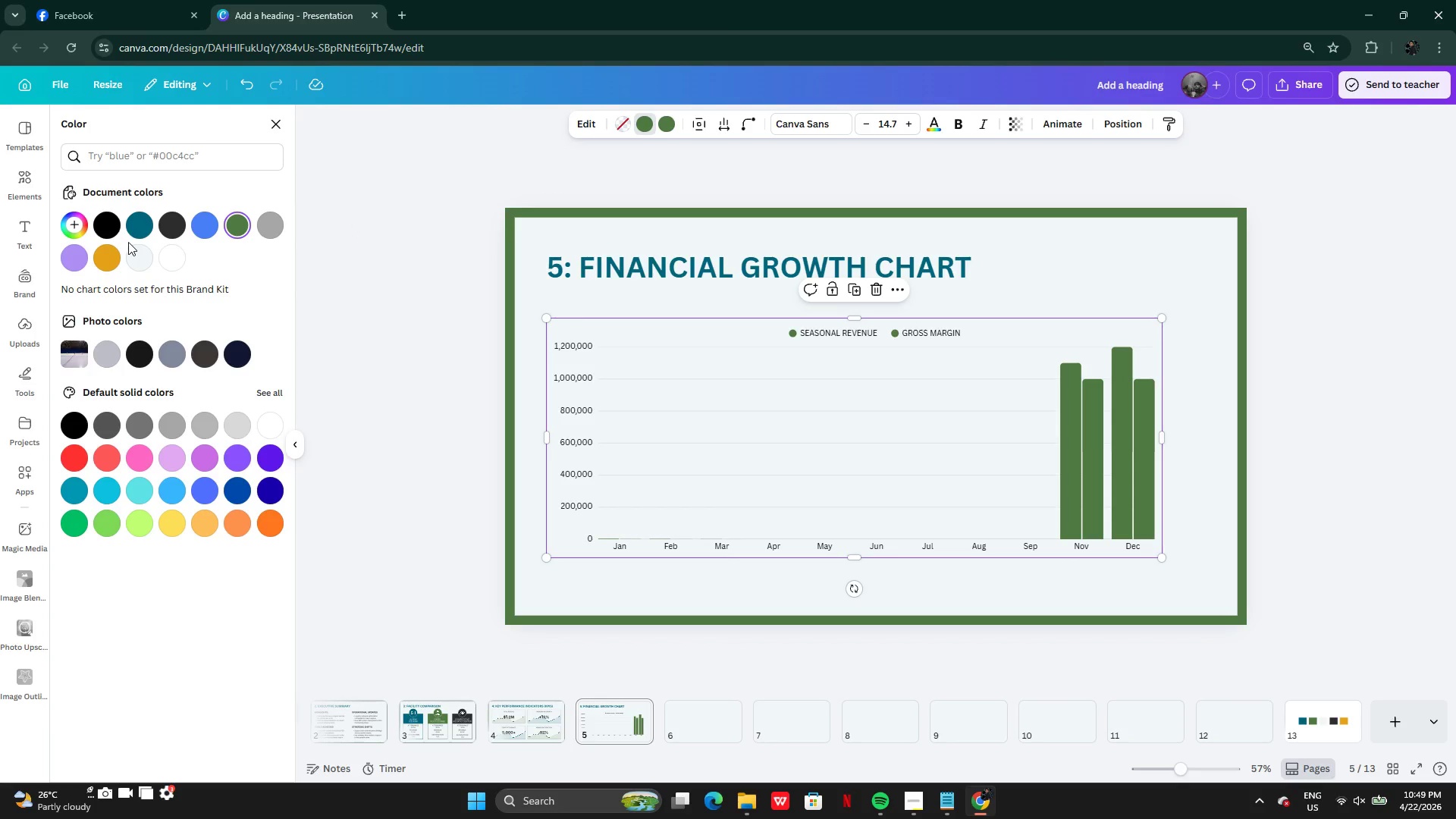 
left_click([127, 234])
 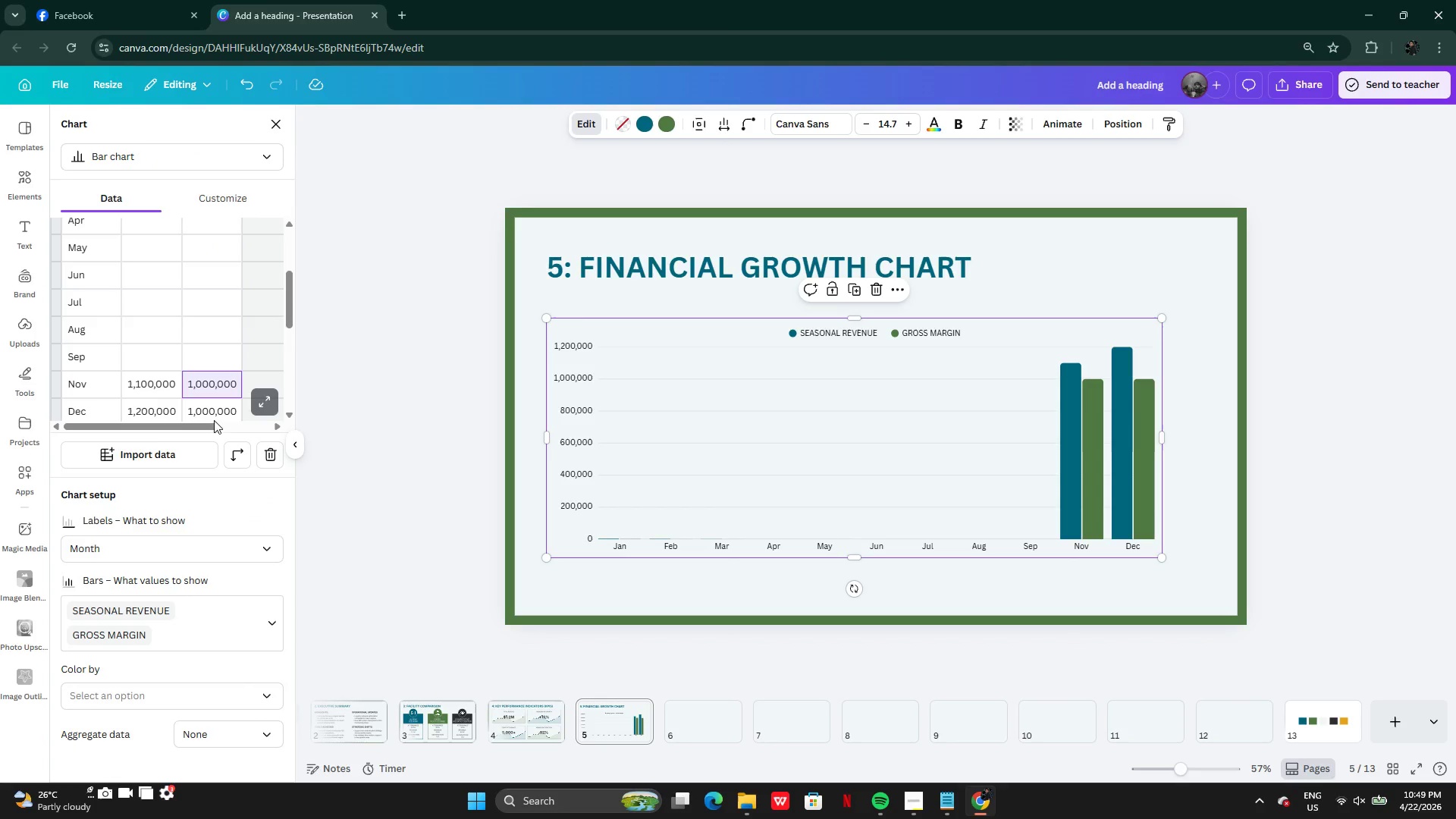 
wait(27.12)
 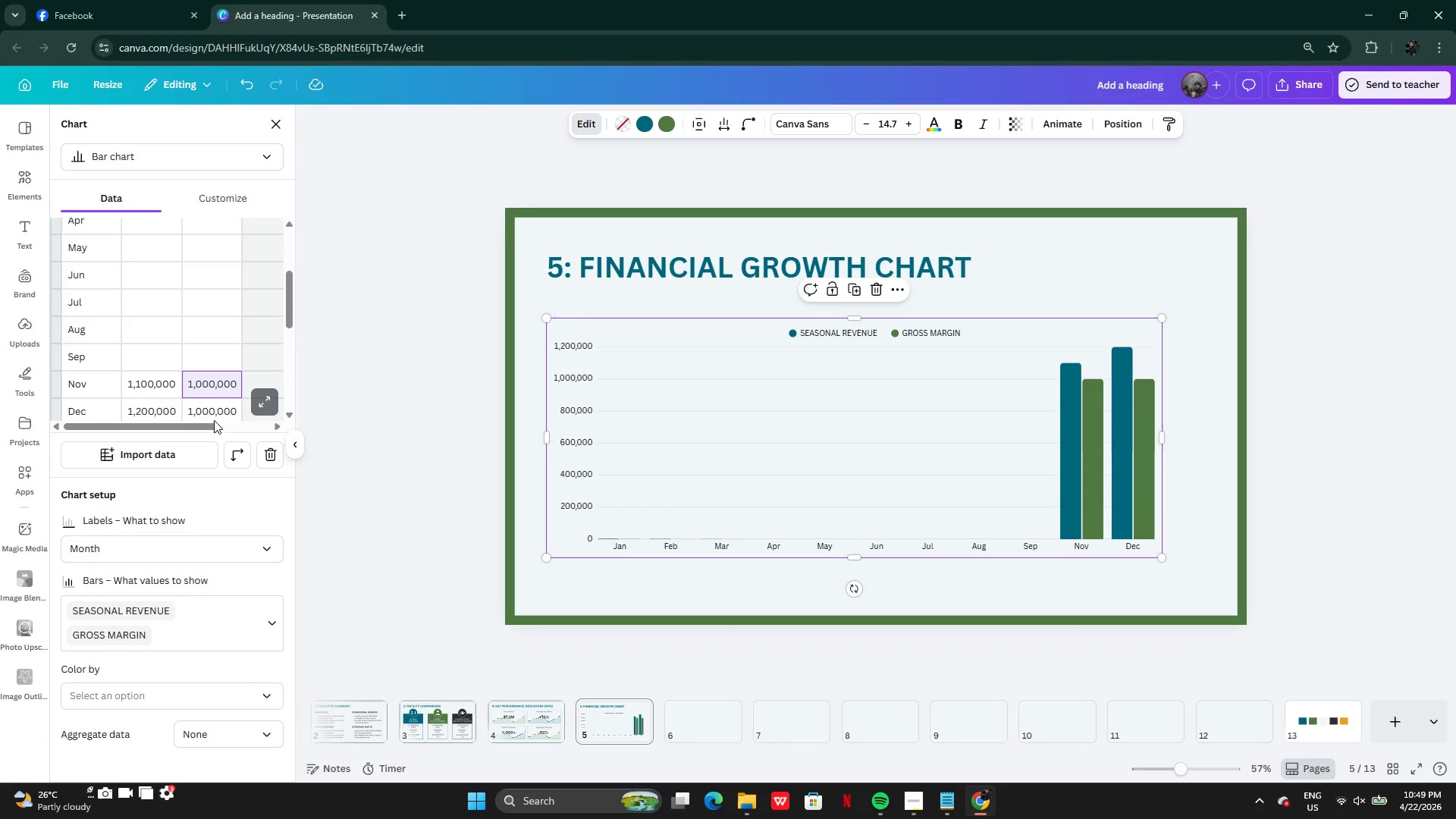 
double_click([158, 397])
 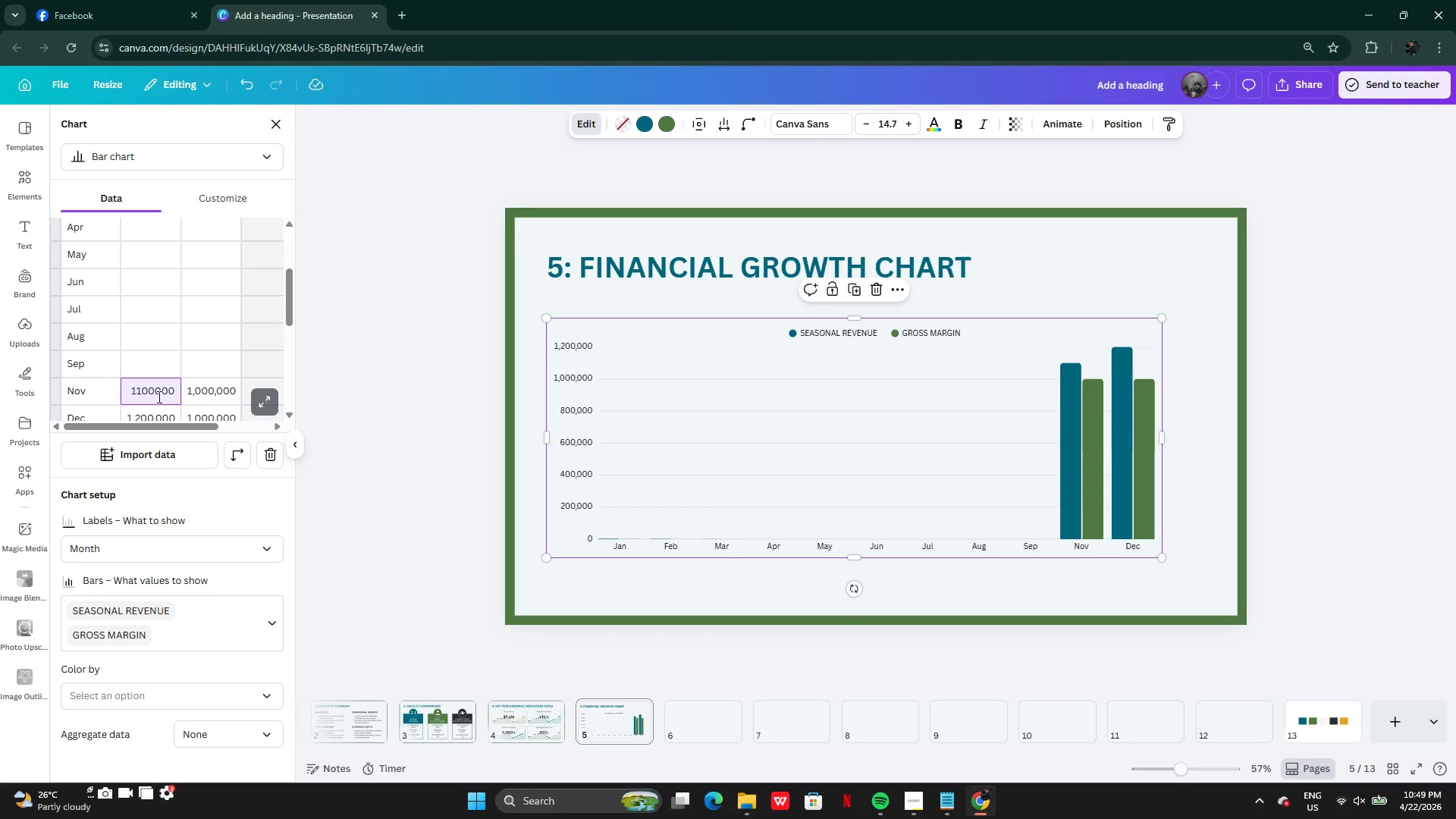 
hold_key(key=ControlLeft, duration=1.98)
 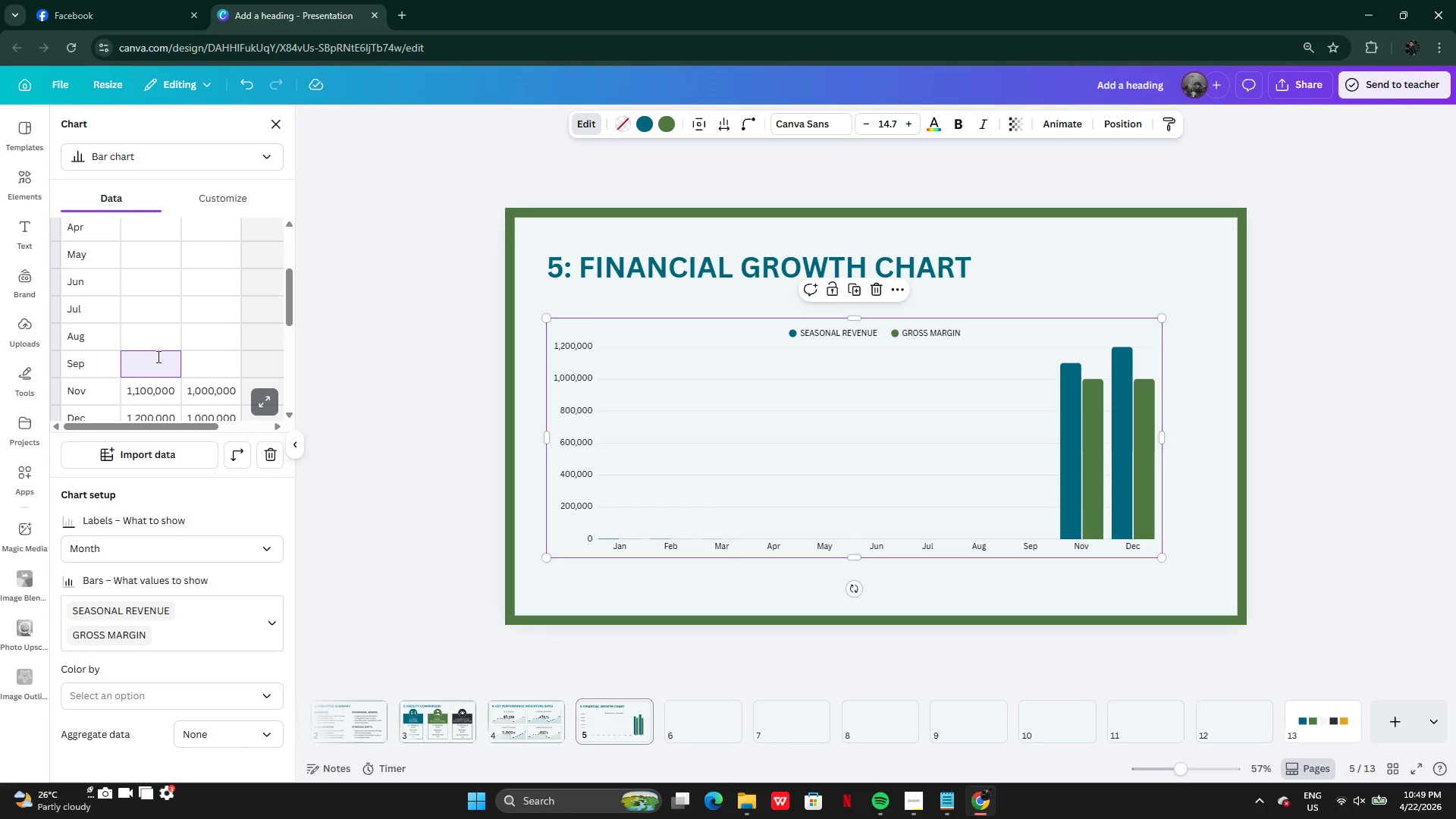 
type(AC)
 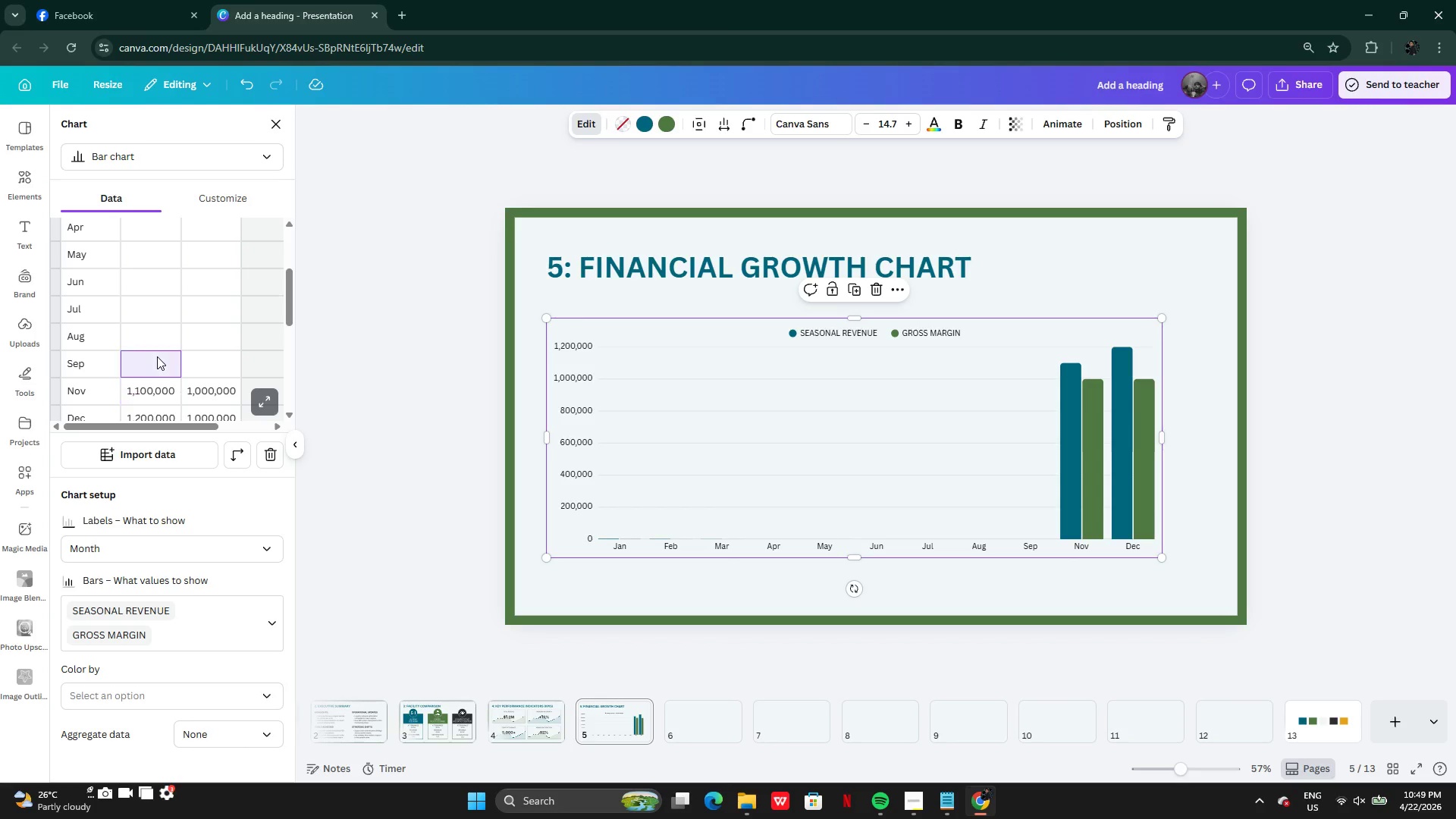 
double_click([157, 356])
 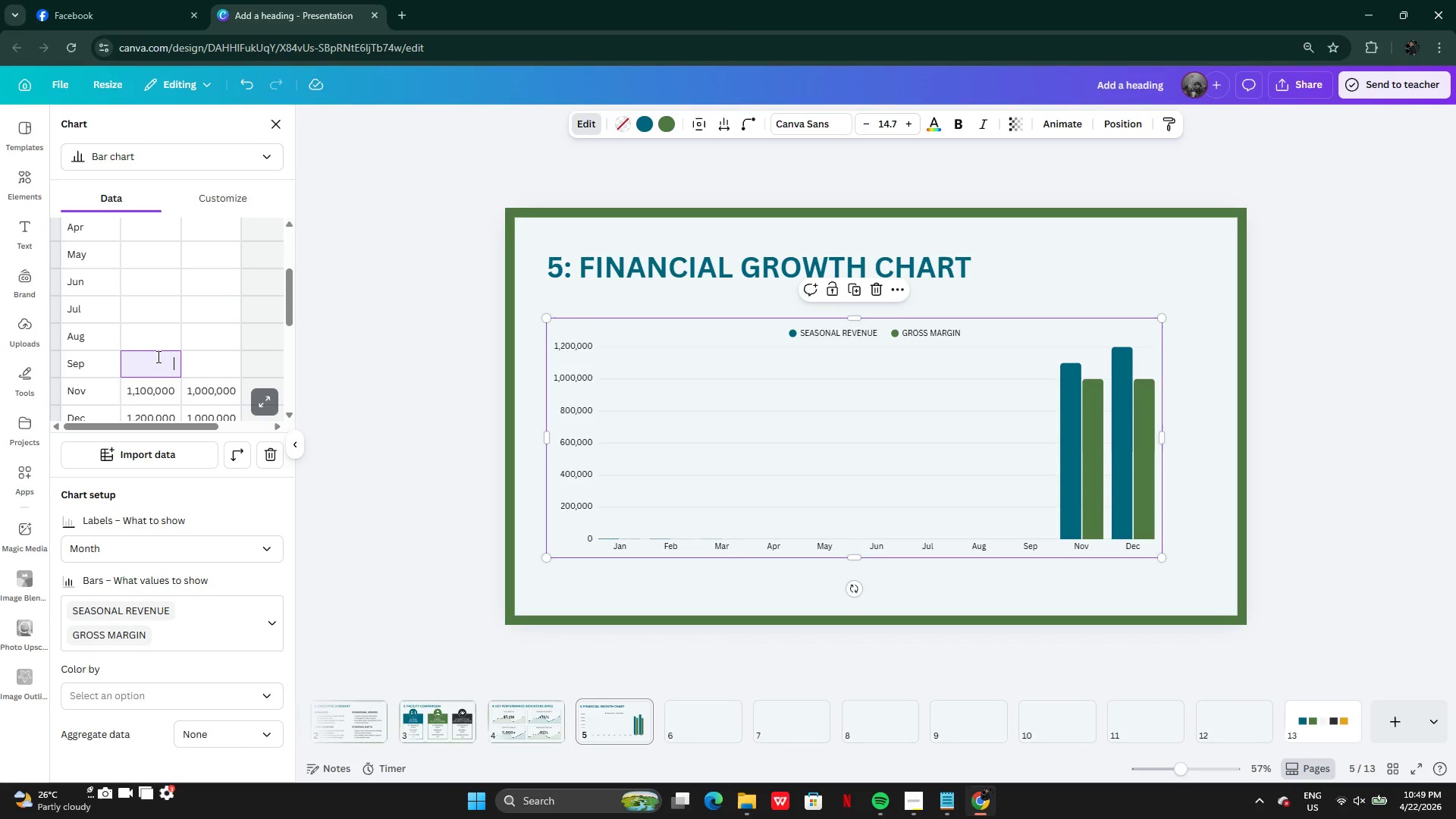 
key(Control+V)
 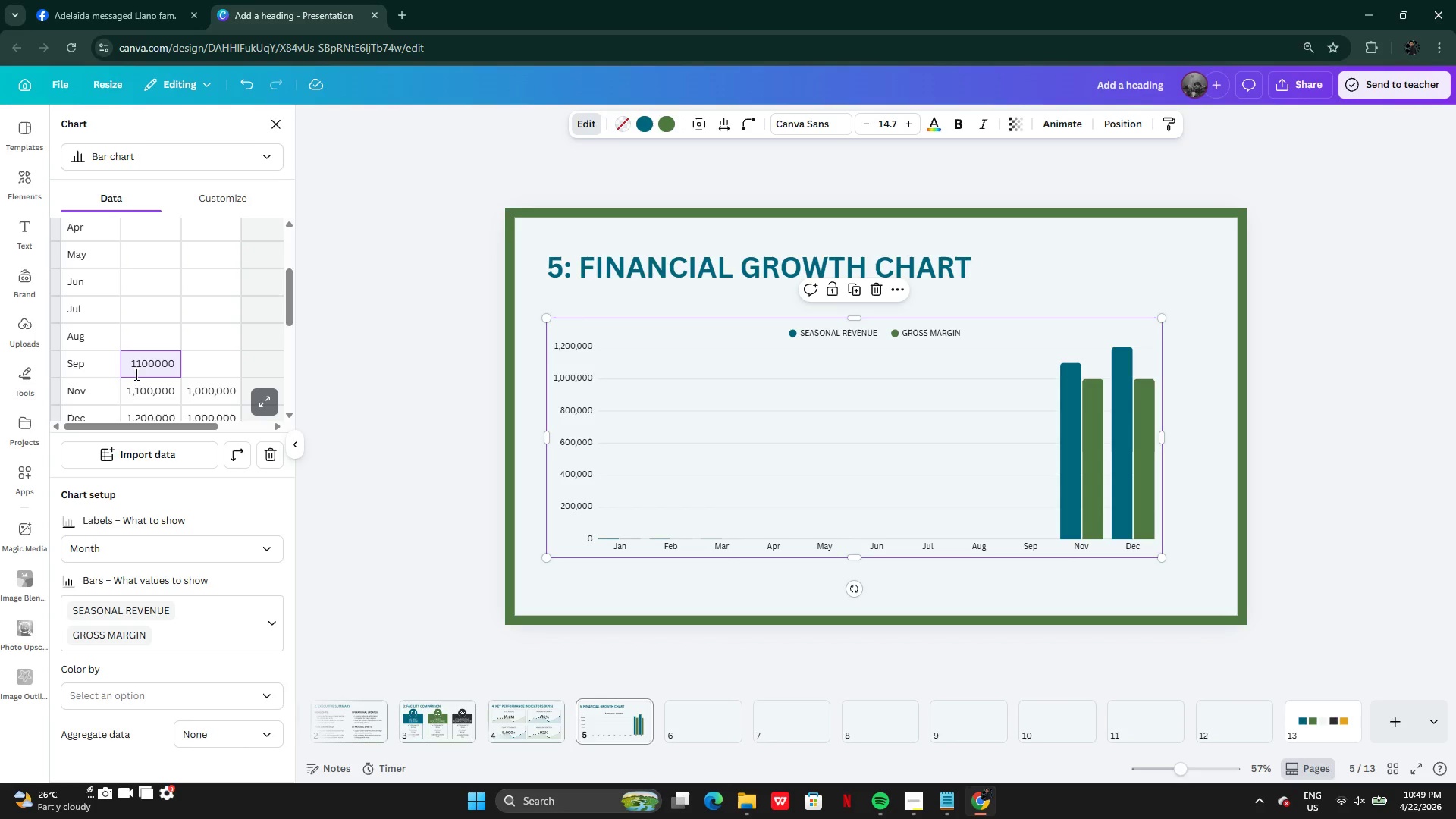 
left_click([136, 372])
 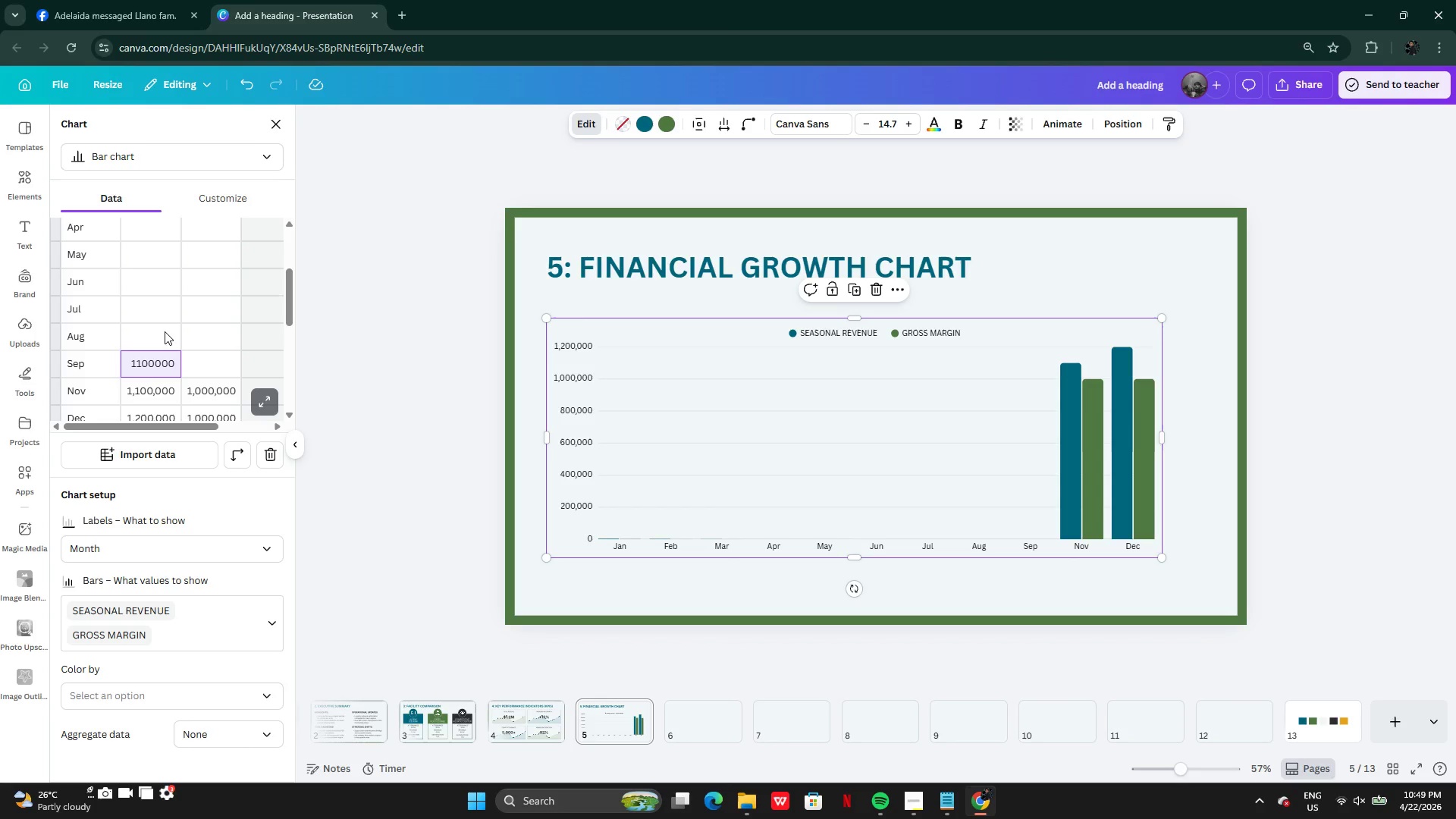 
left_click([164, 330])
 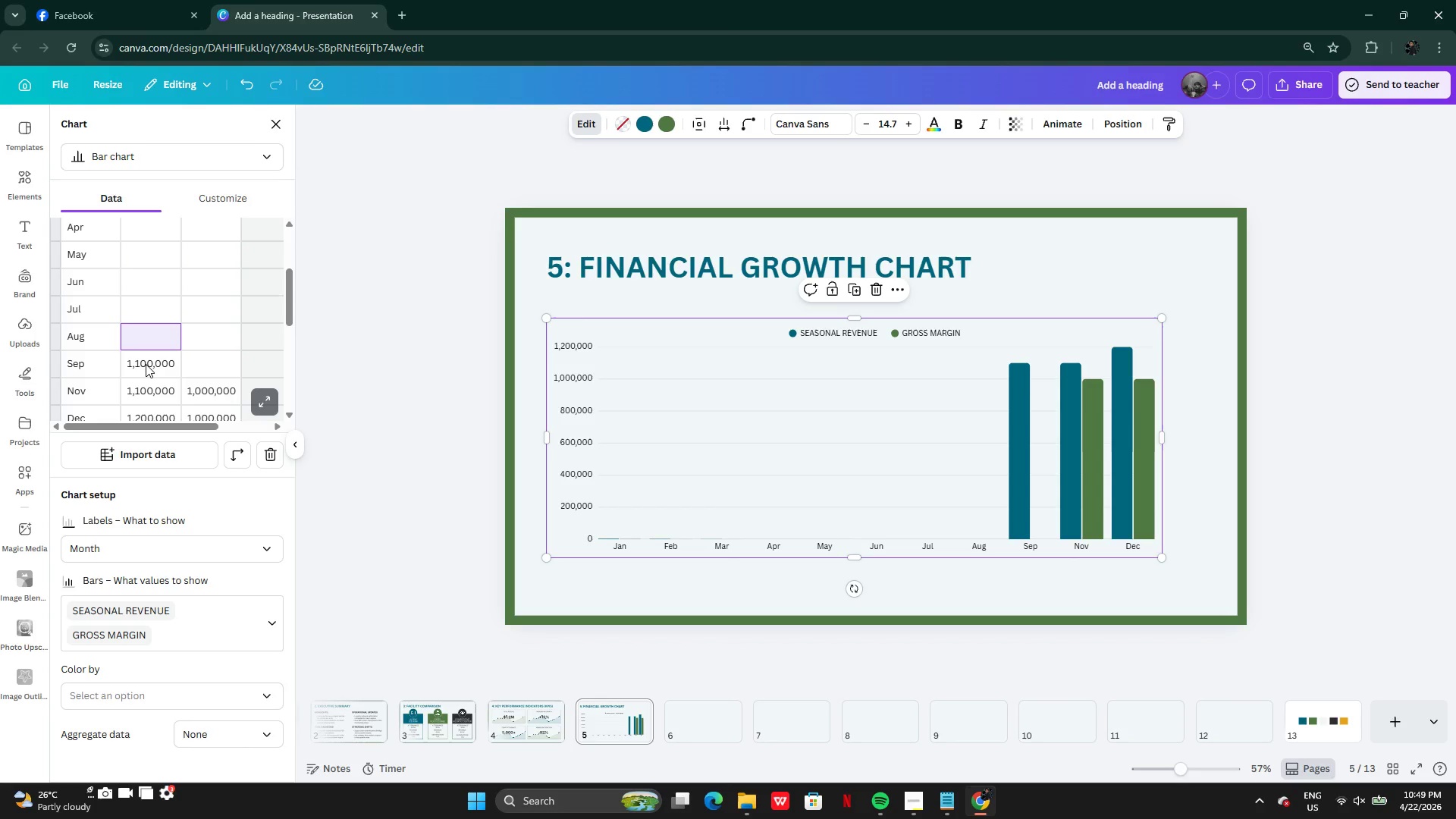 
left_click([146, 364])
 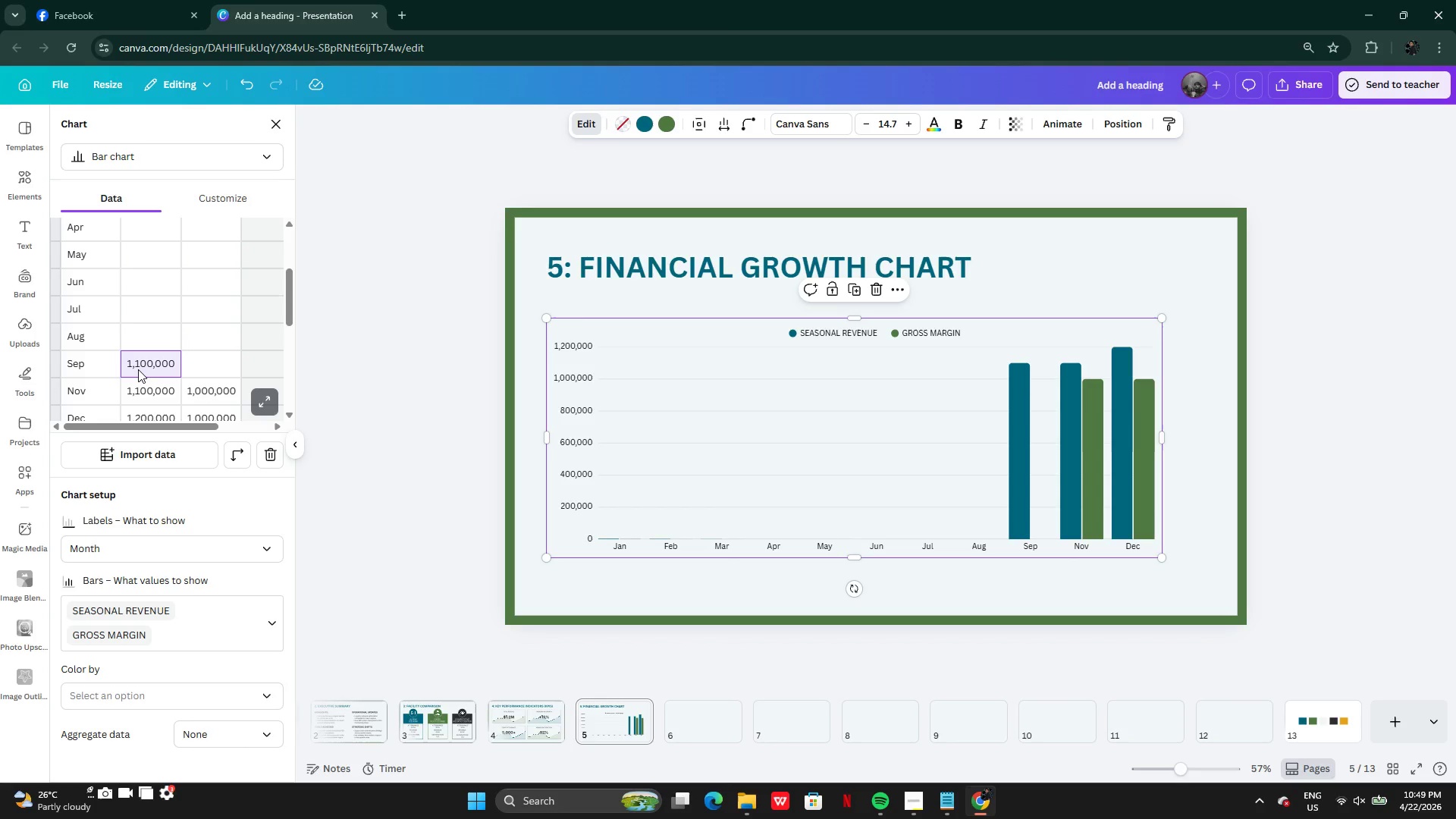 
left_click([138, 369])
 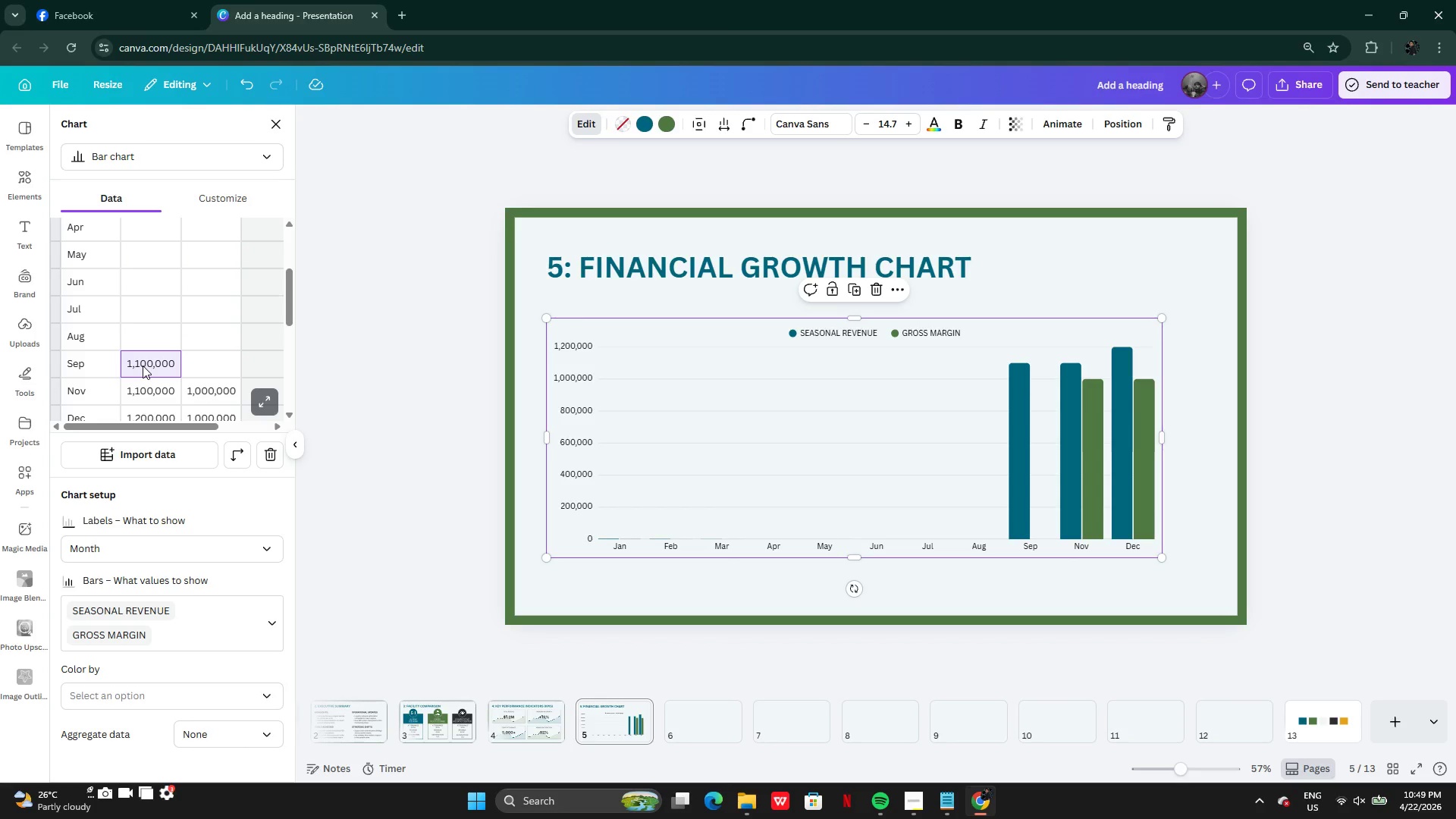 
double_click([143, 366])
 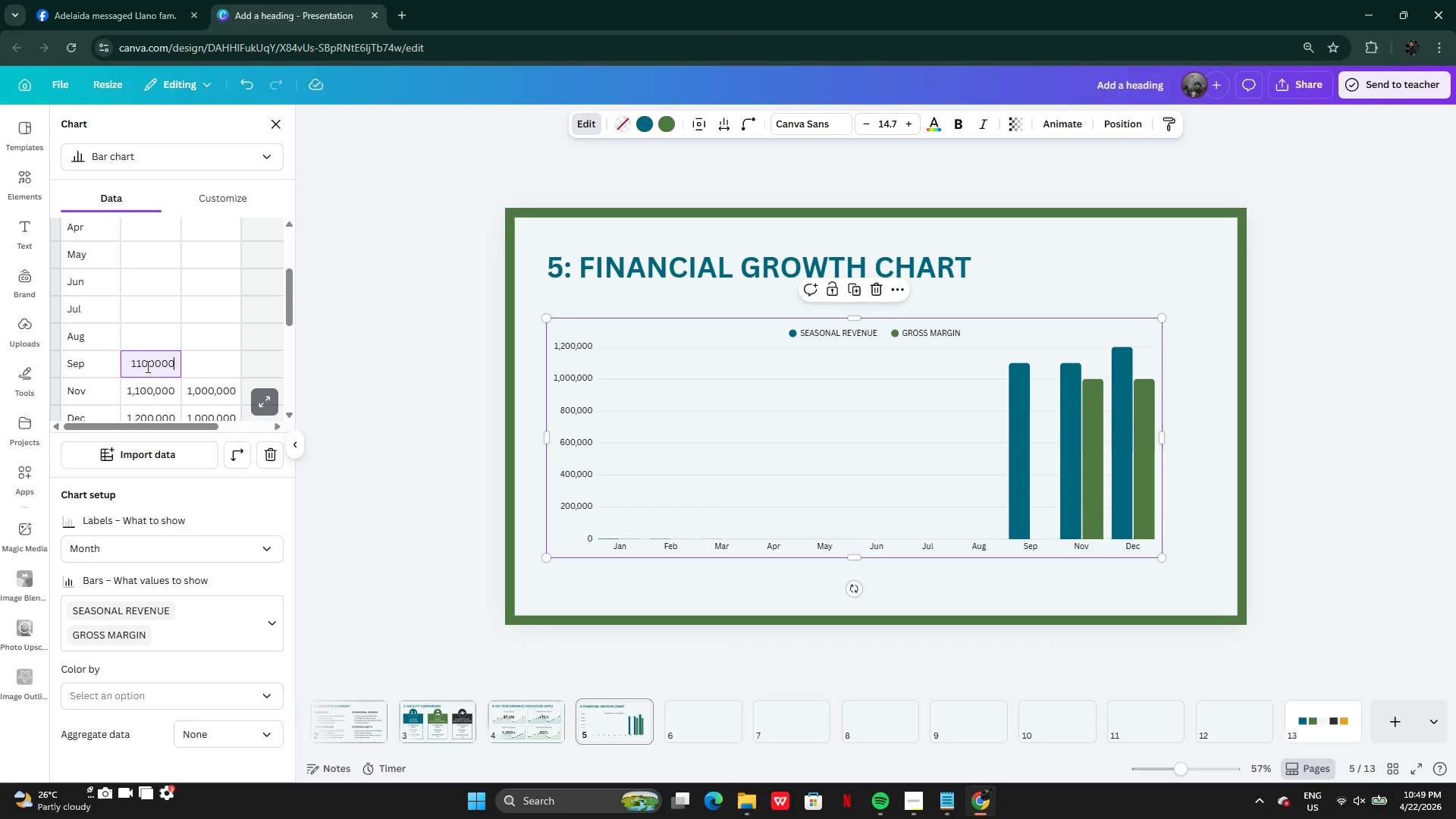 
left_click([143, 366])
 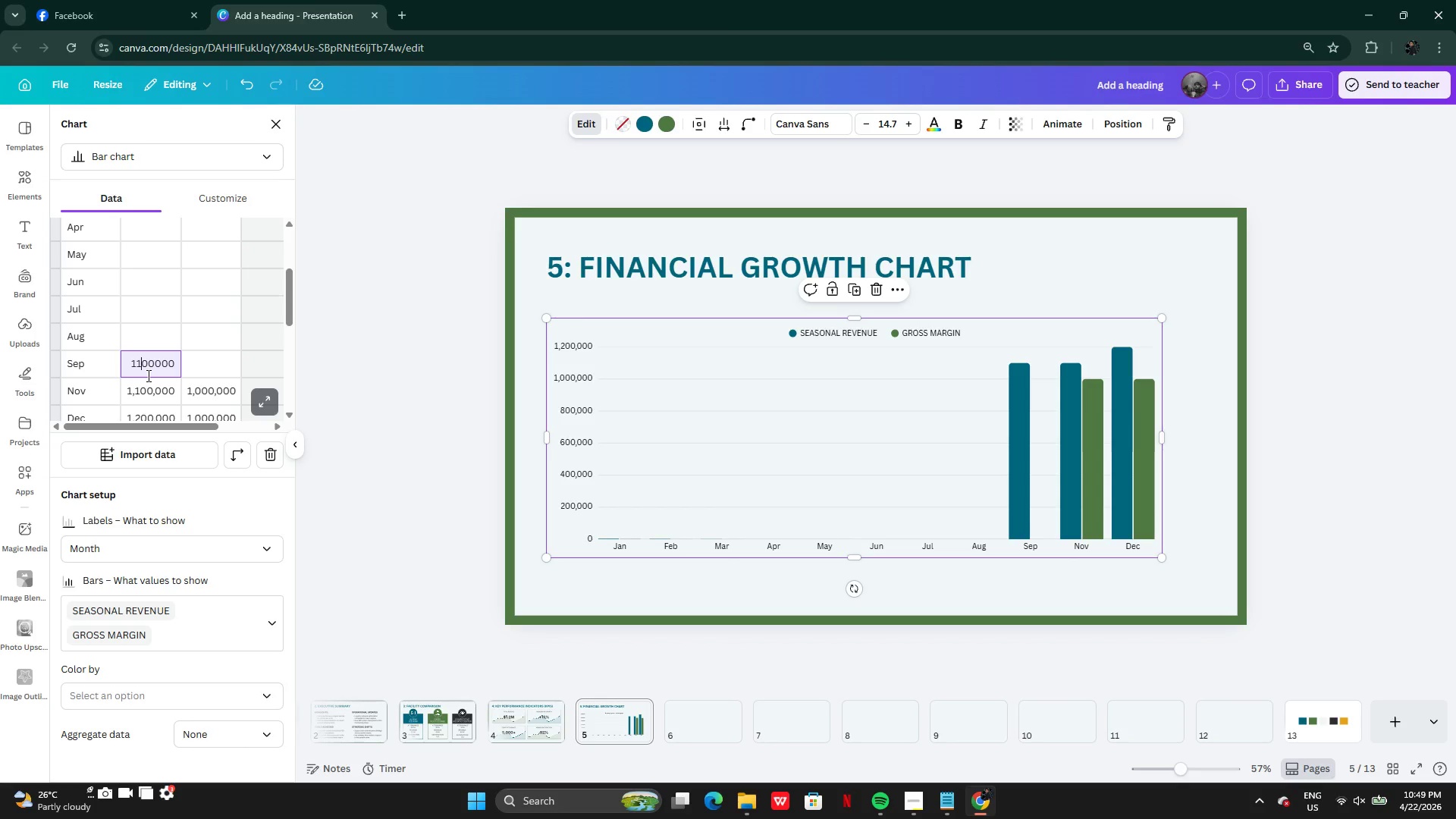 
key(Backspace)
 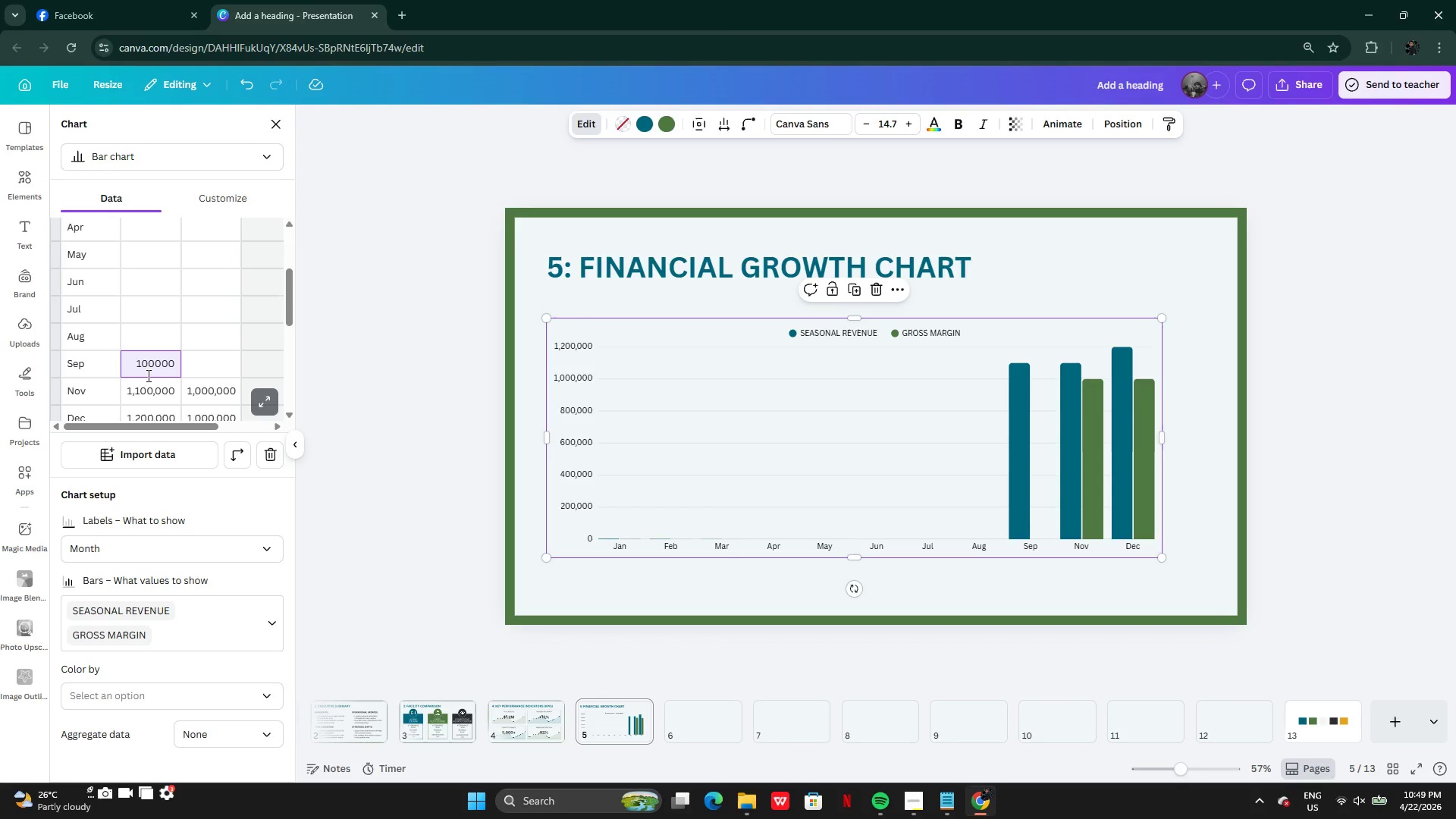 
key(0)
 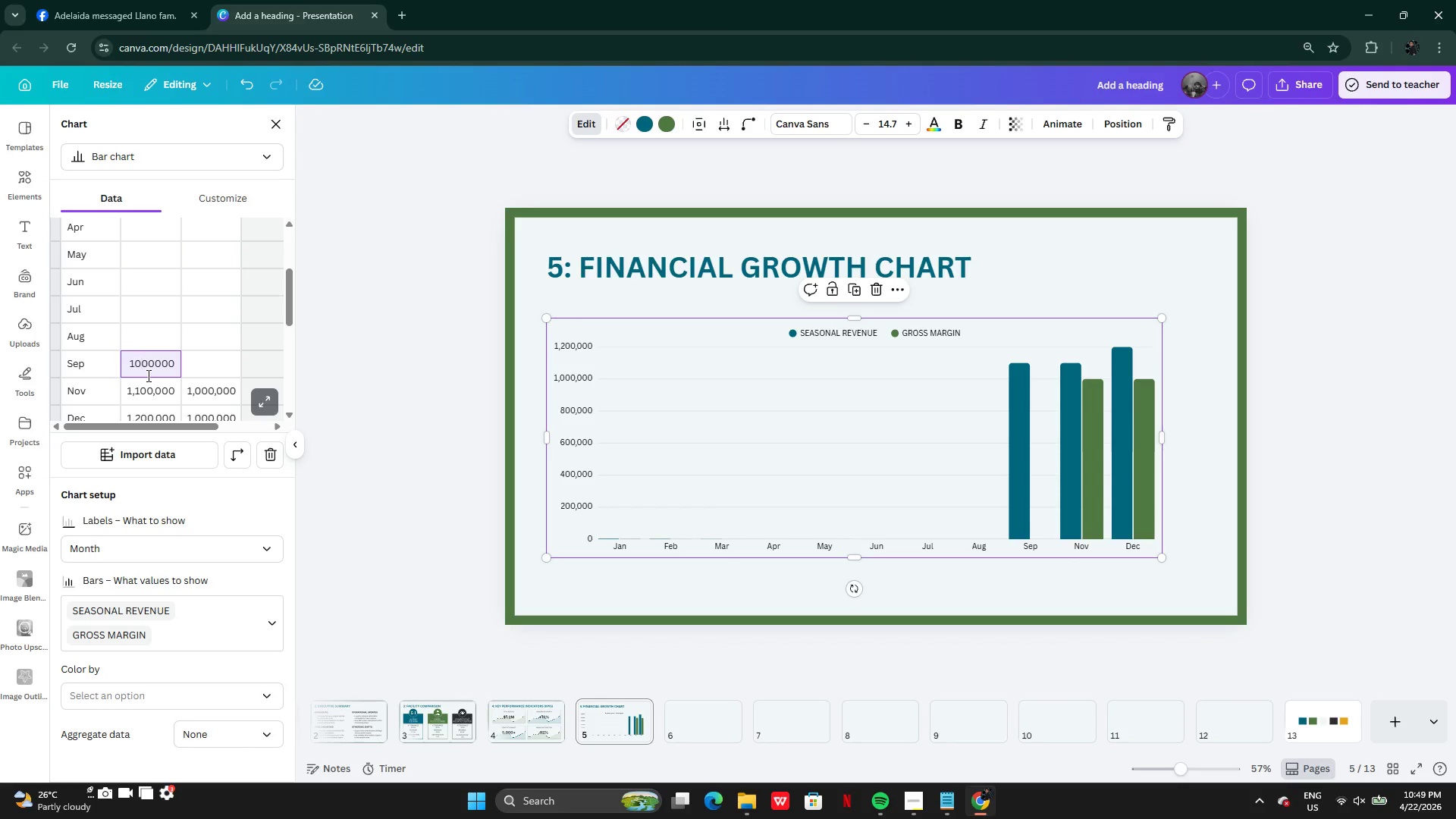 
key(Enter)
 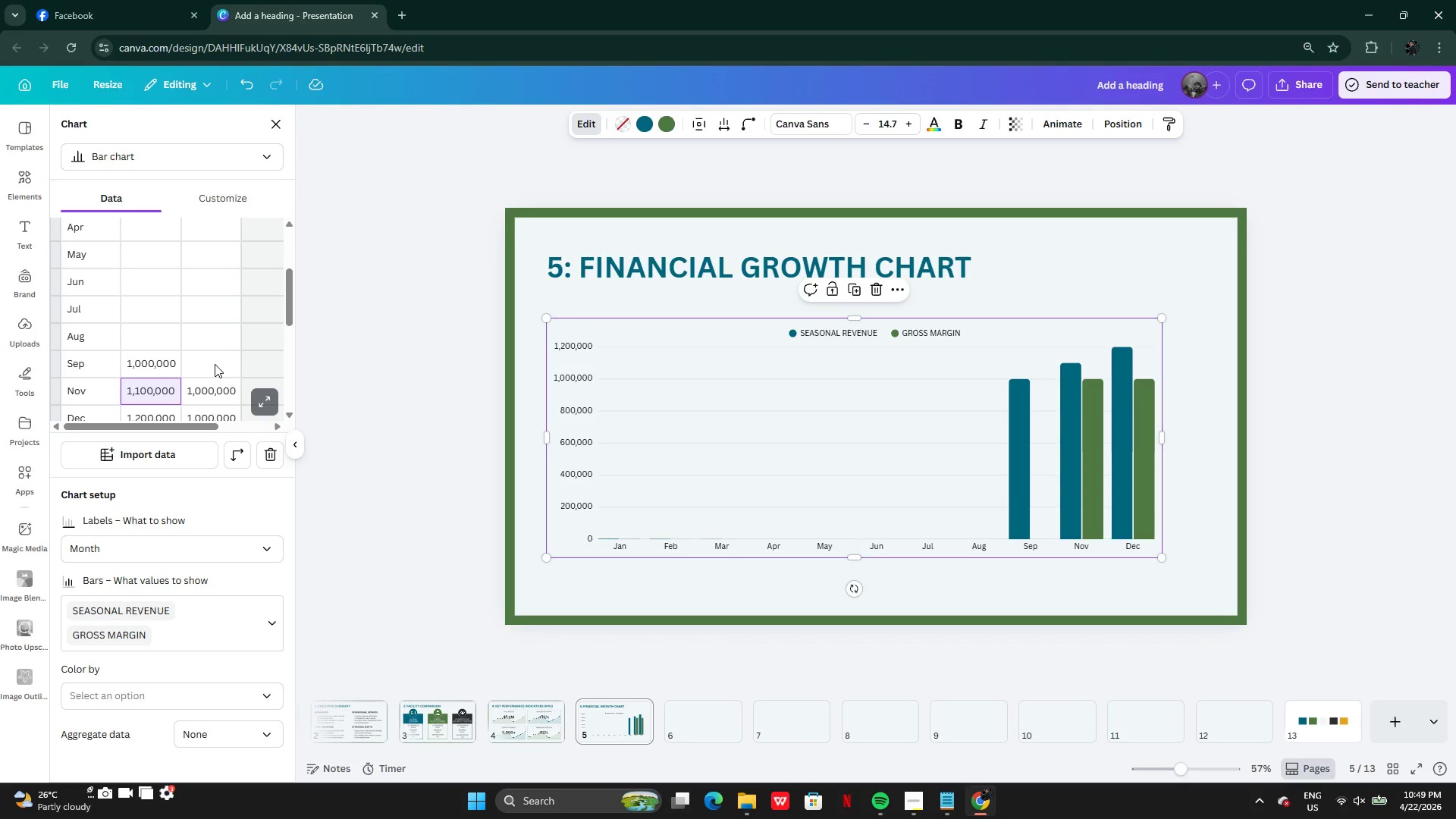 
left_click([215, 364])
 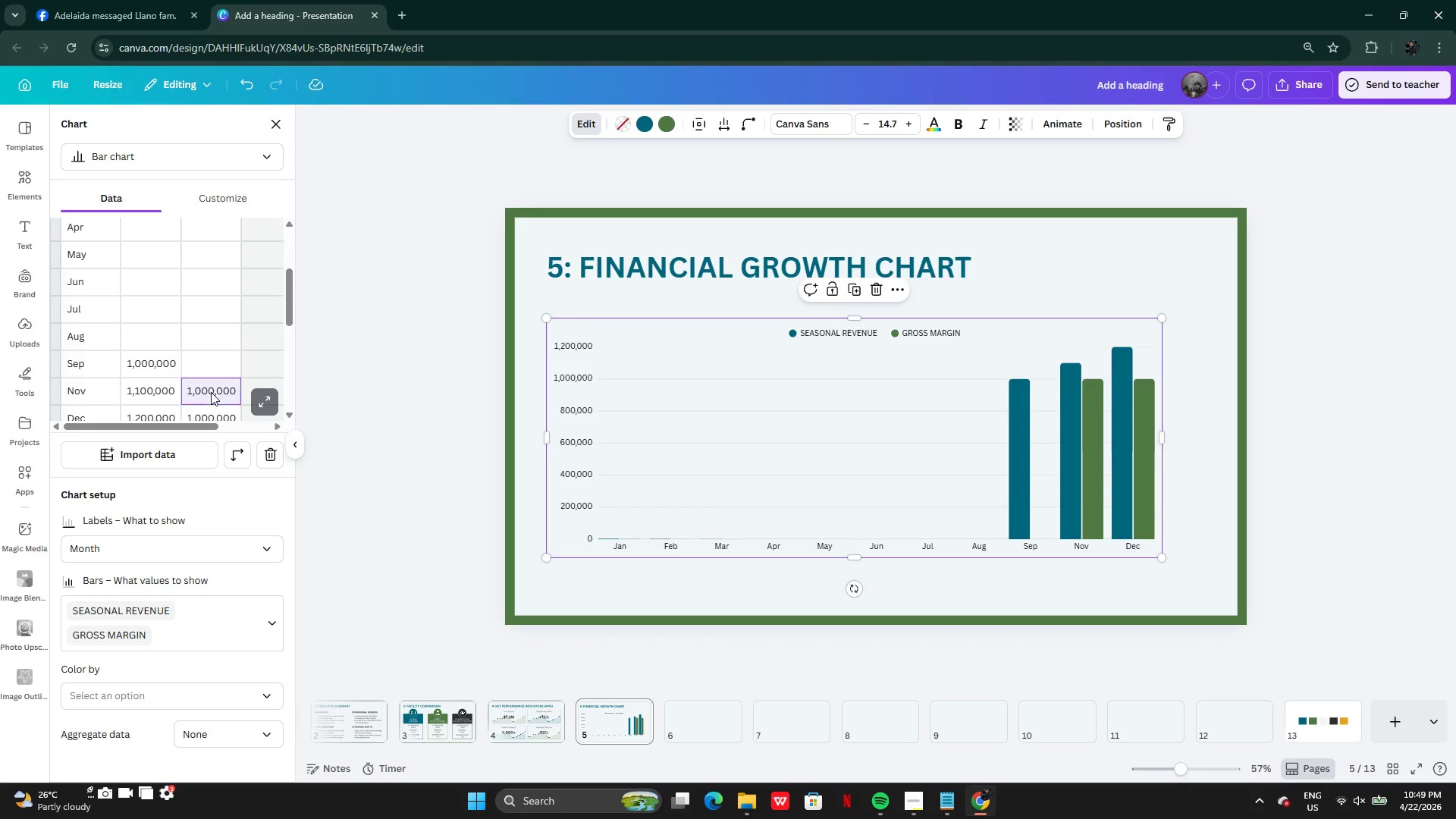 
double_click([211, 392])
 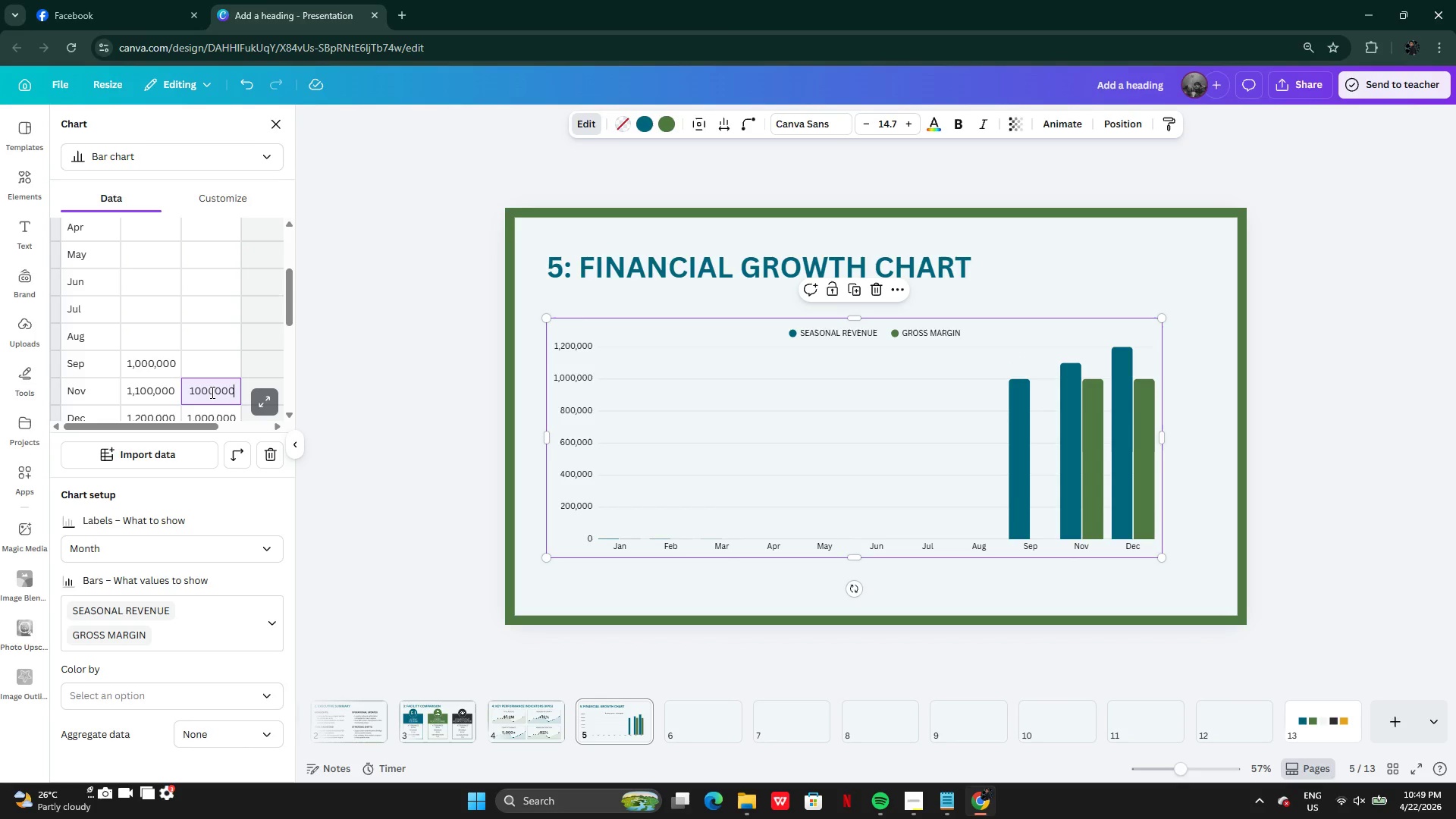 
key(Control+A)
 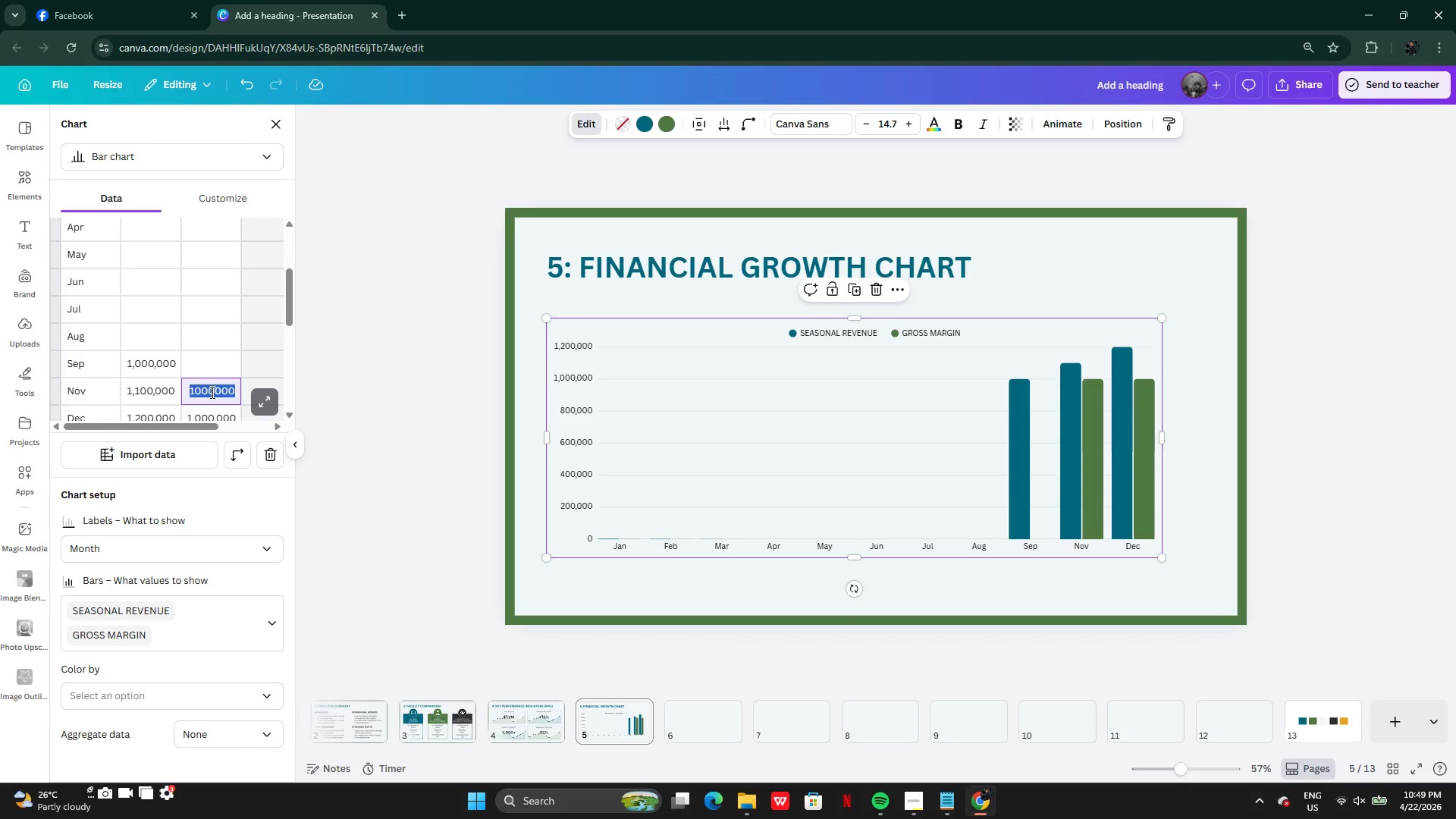 
key(Control+C)
 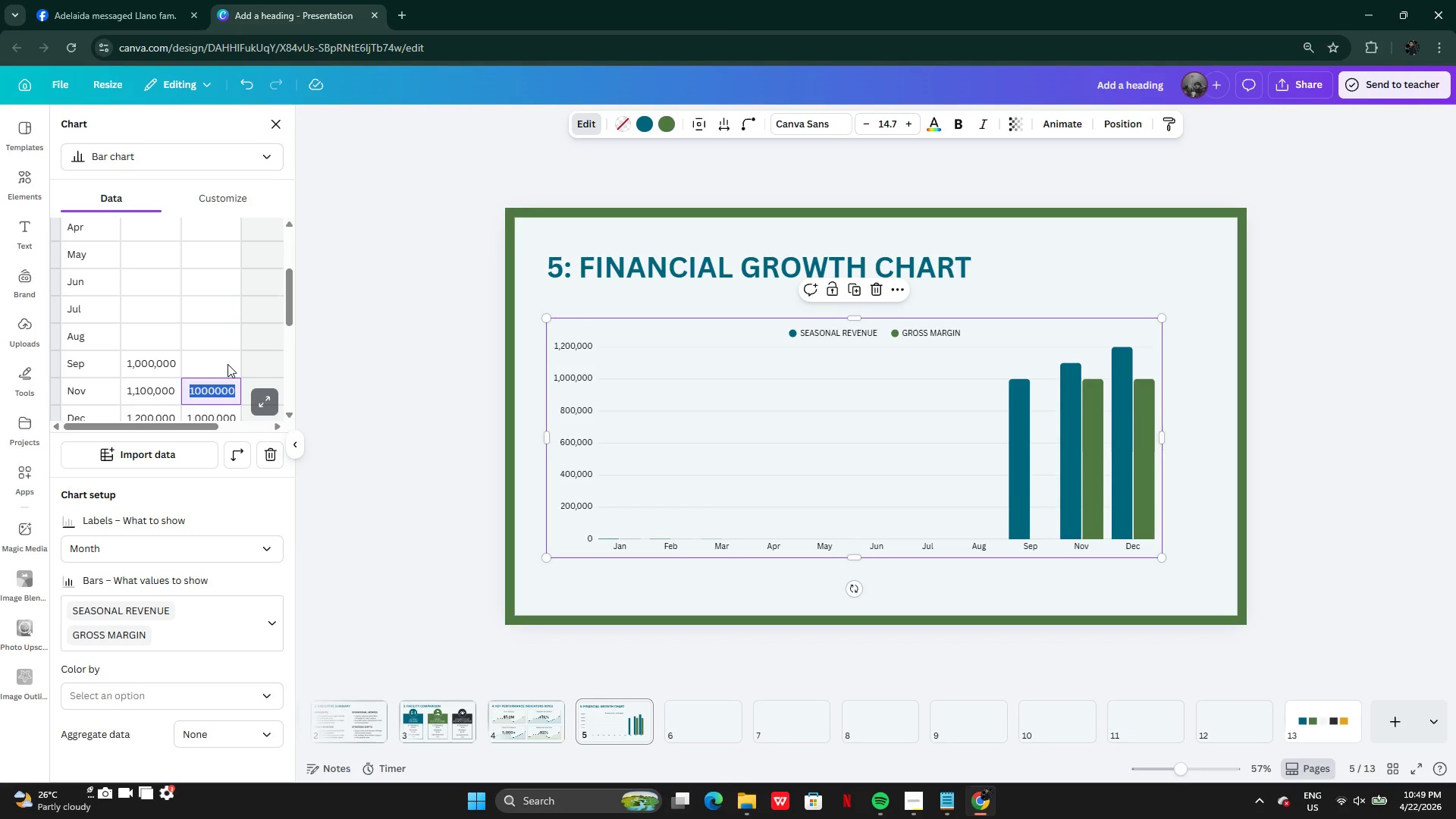 
double_click([228, 364])
 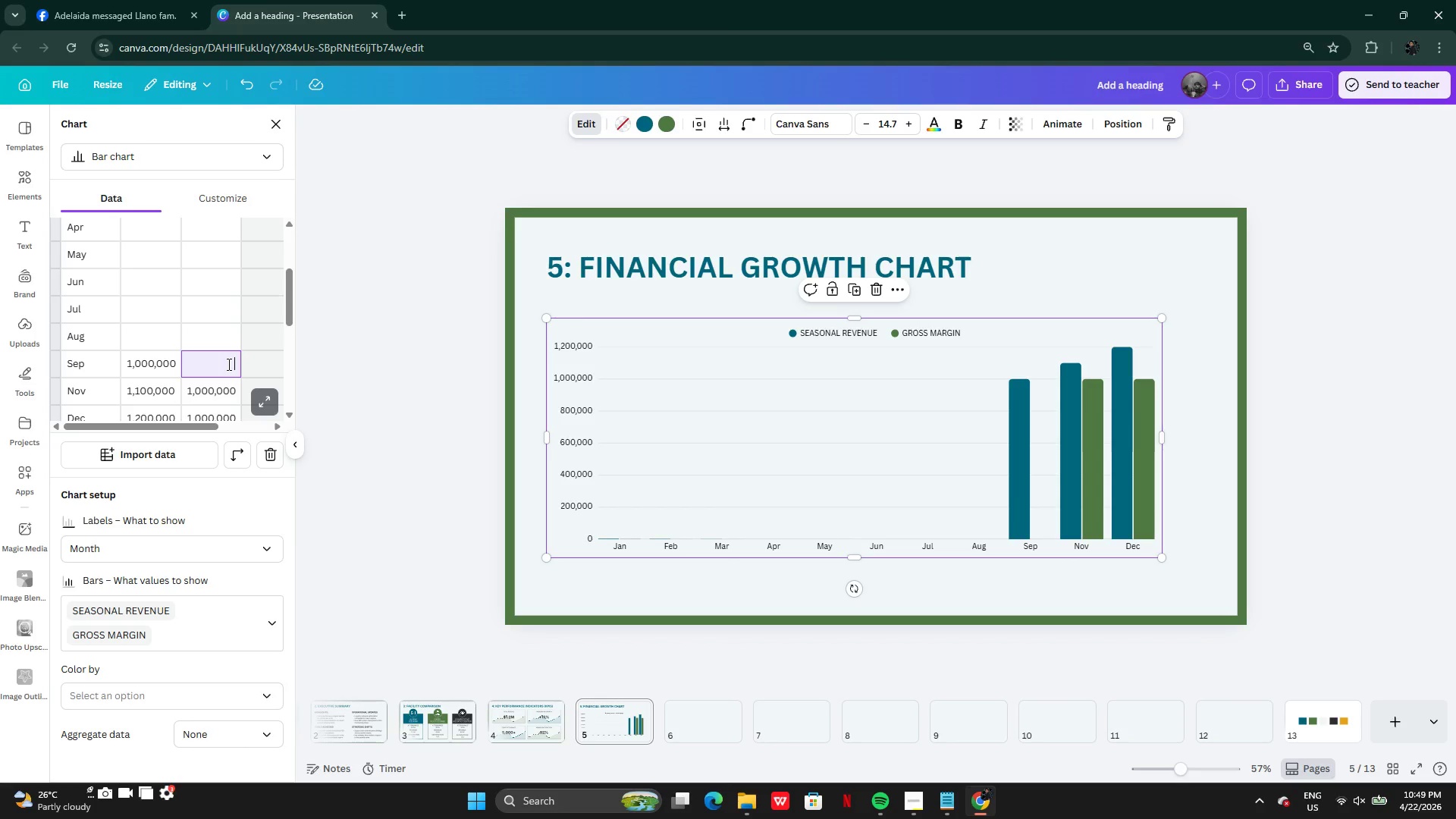 
key(Control+V)
 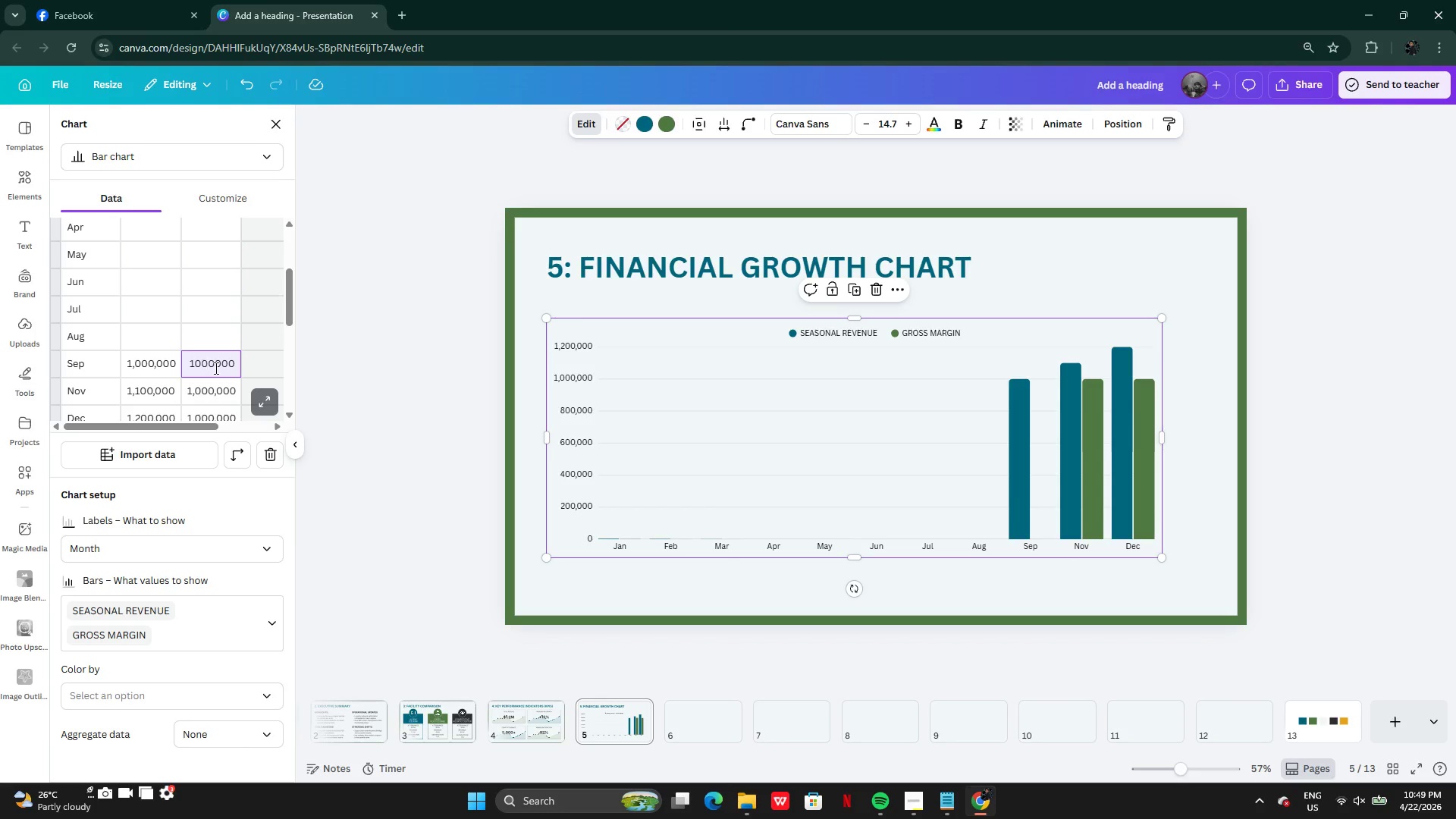 
left_click([221, 324])
 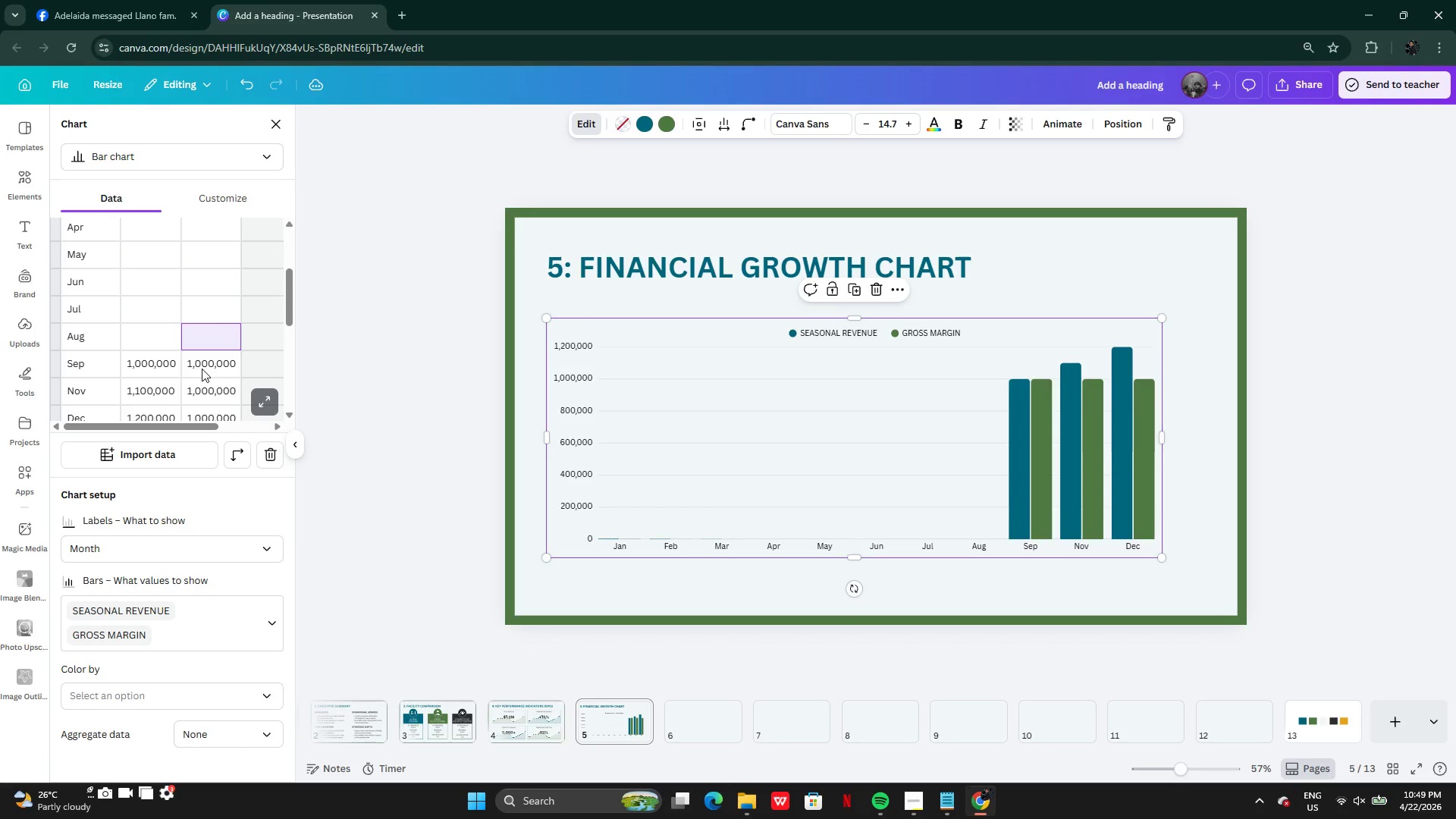 
left_click([202, 369])
 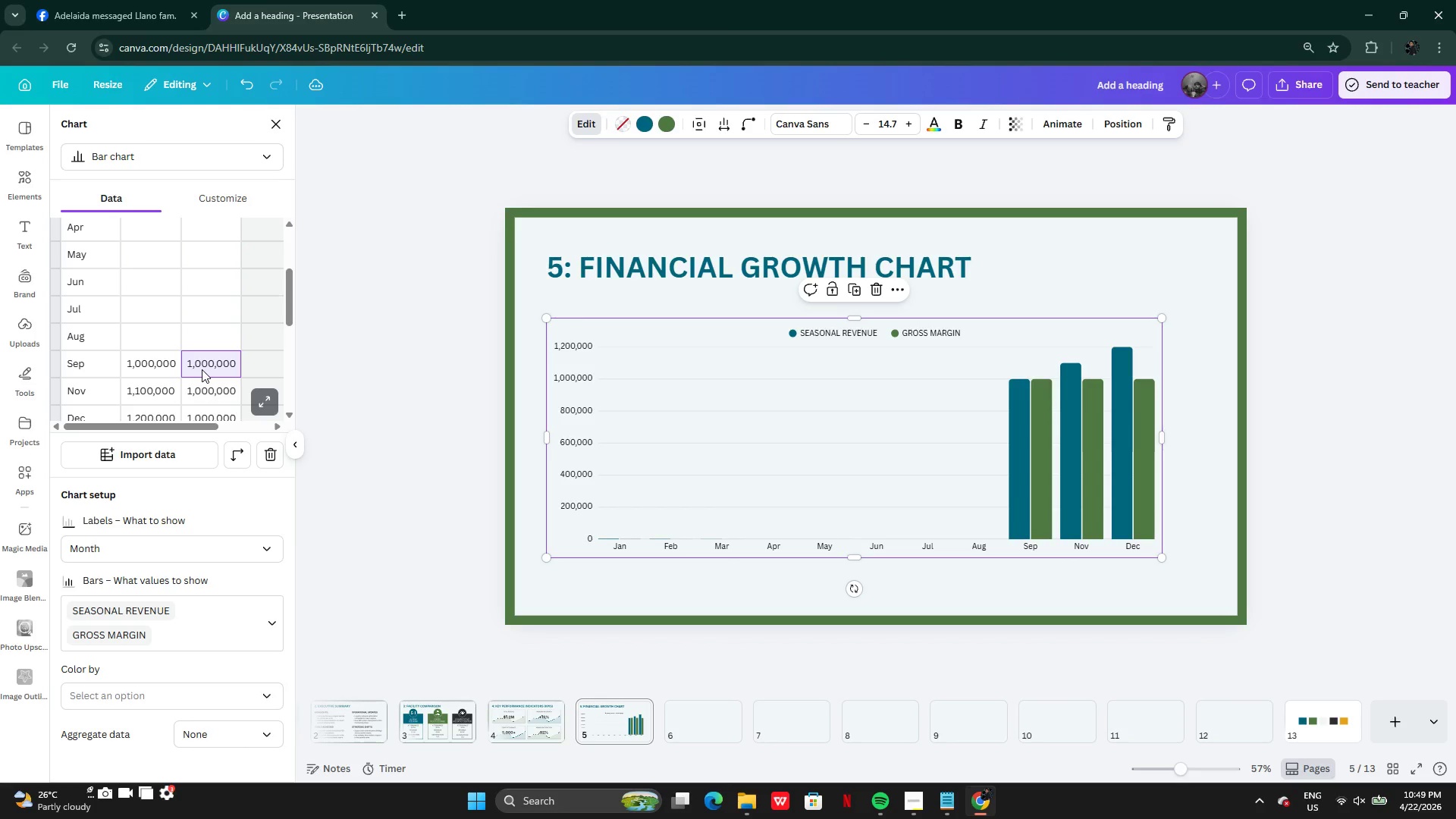 
left_click([202, 369])
 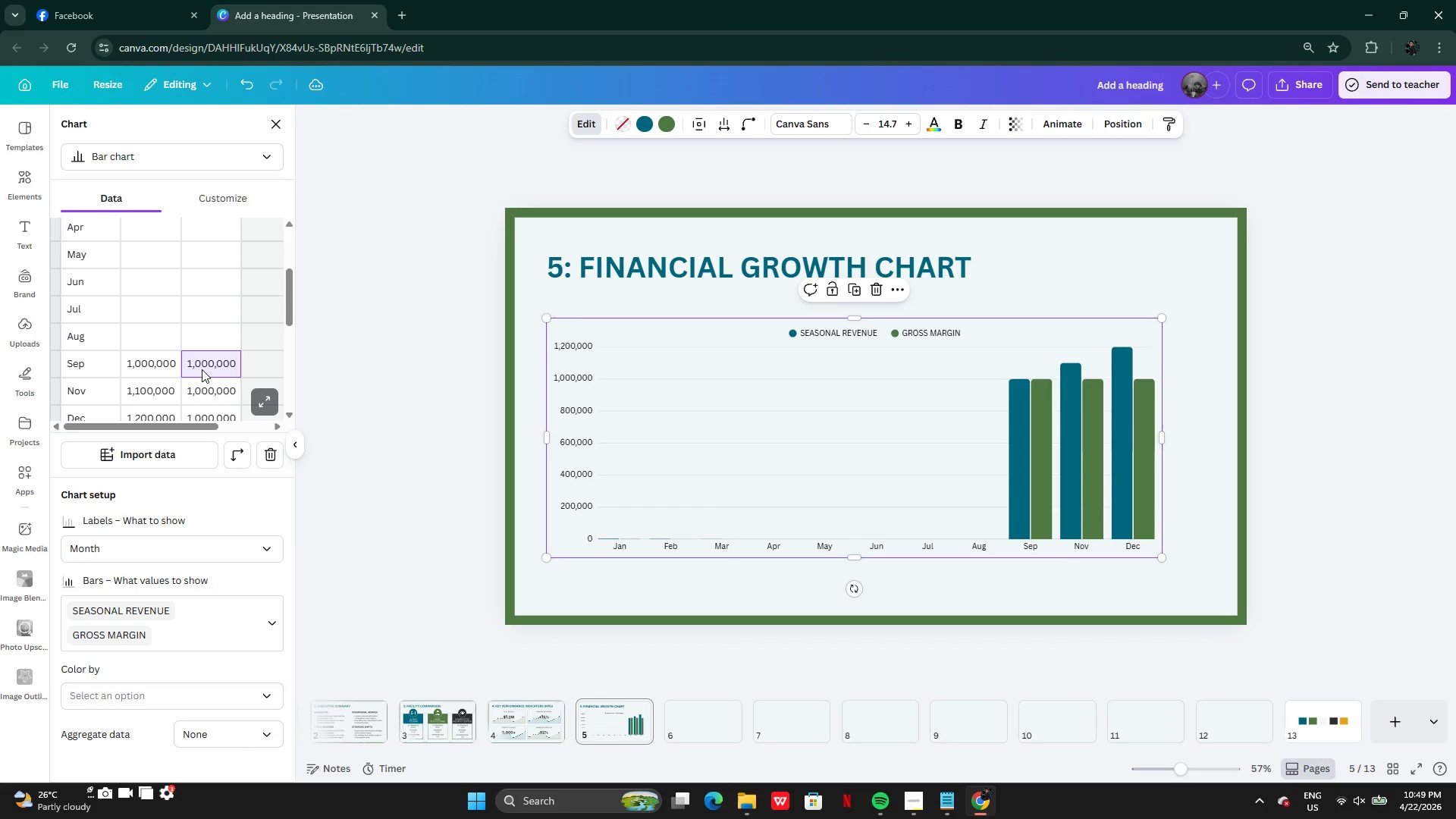 
double_click([202, 369])
 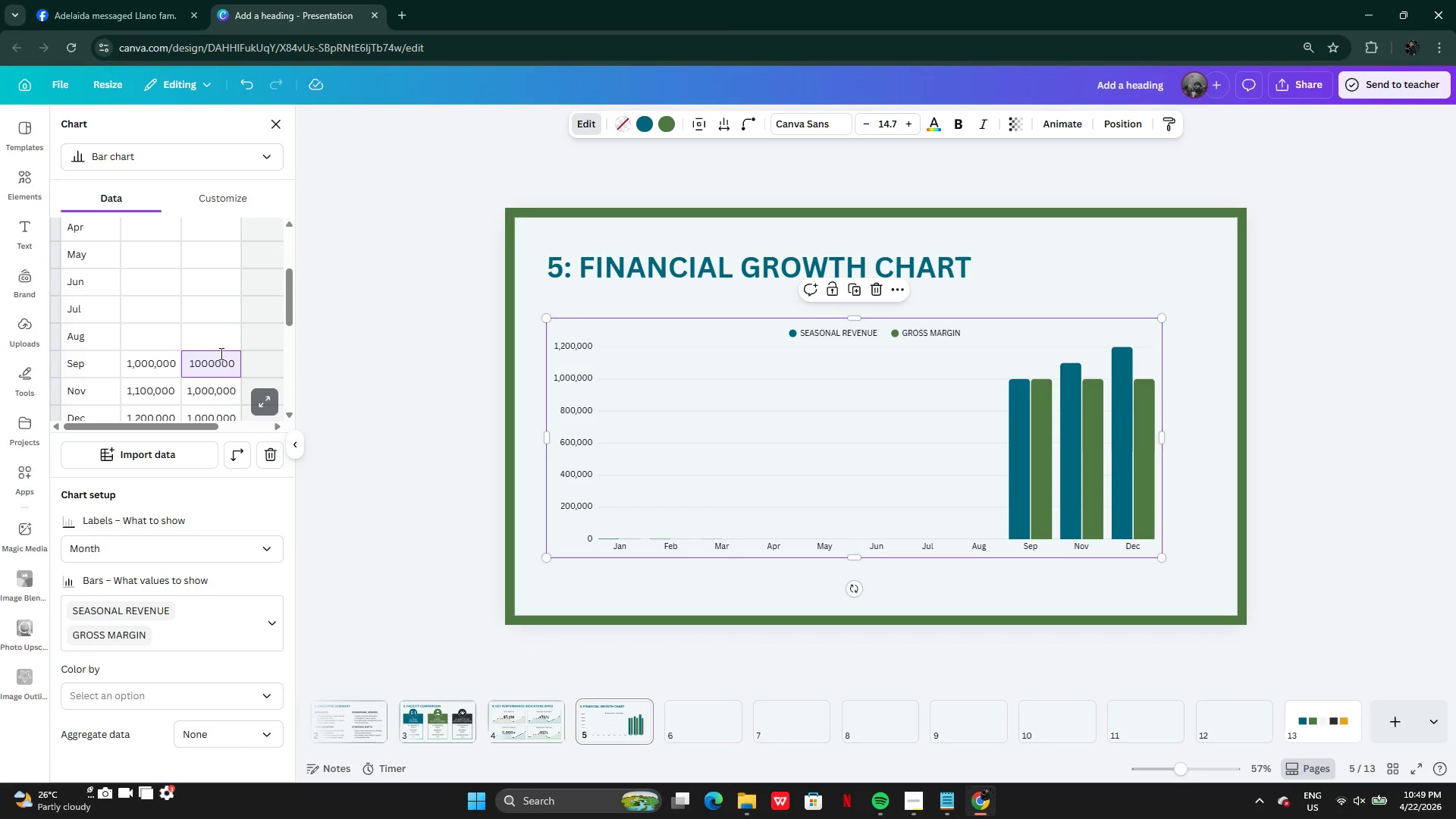 
left_click([215, 334])
 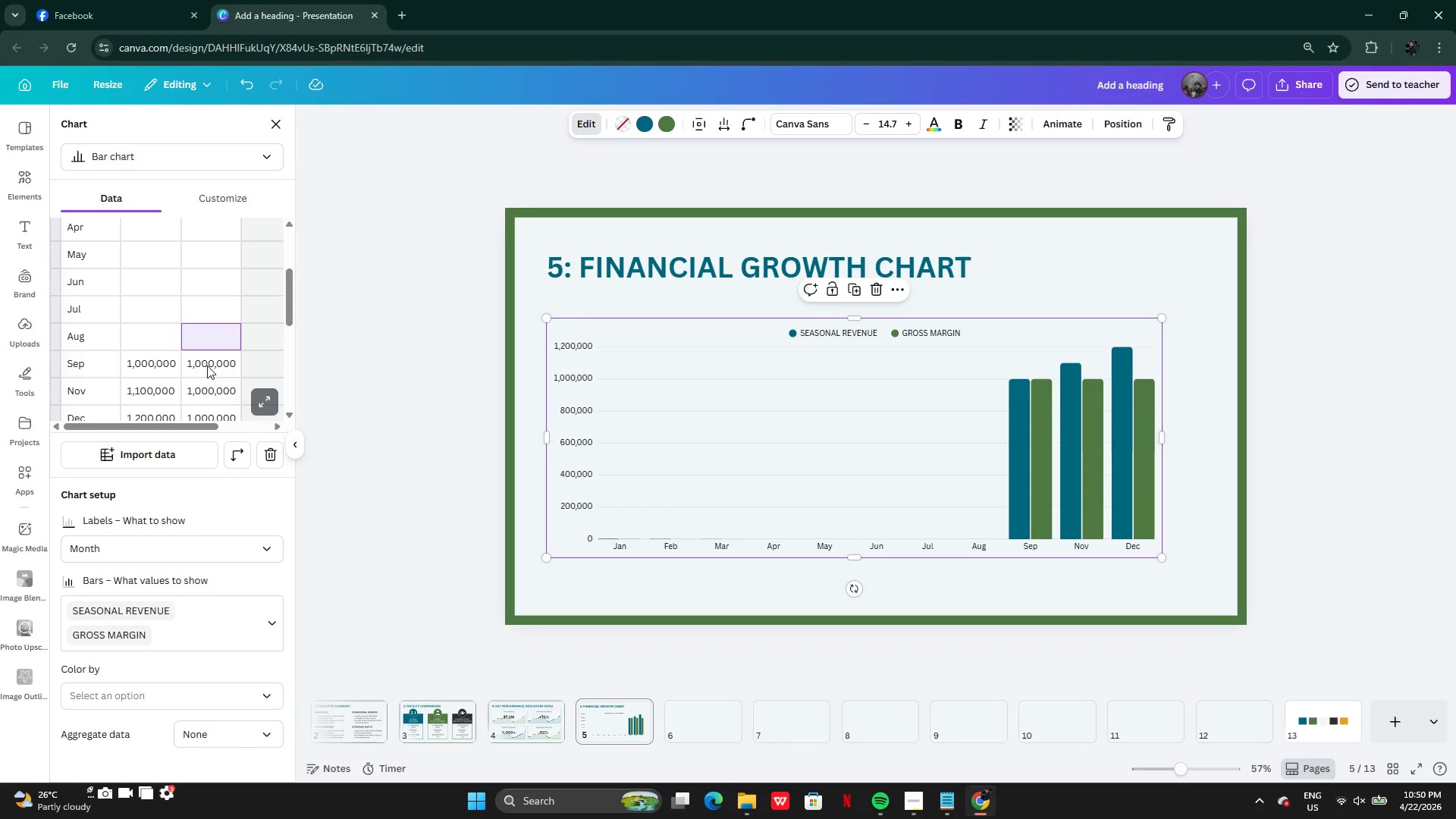 
double_click([207, 366])
 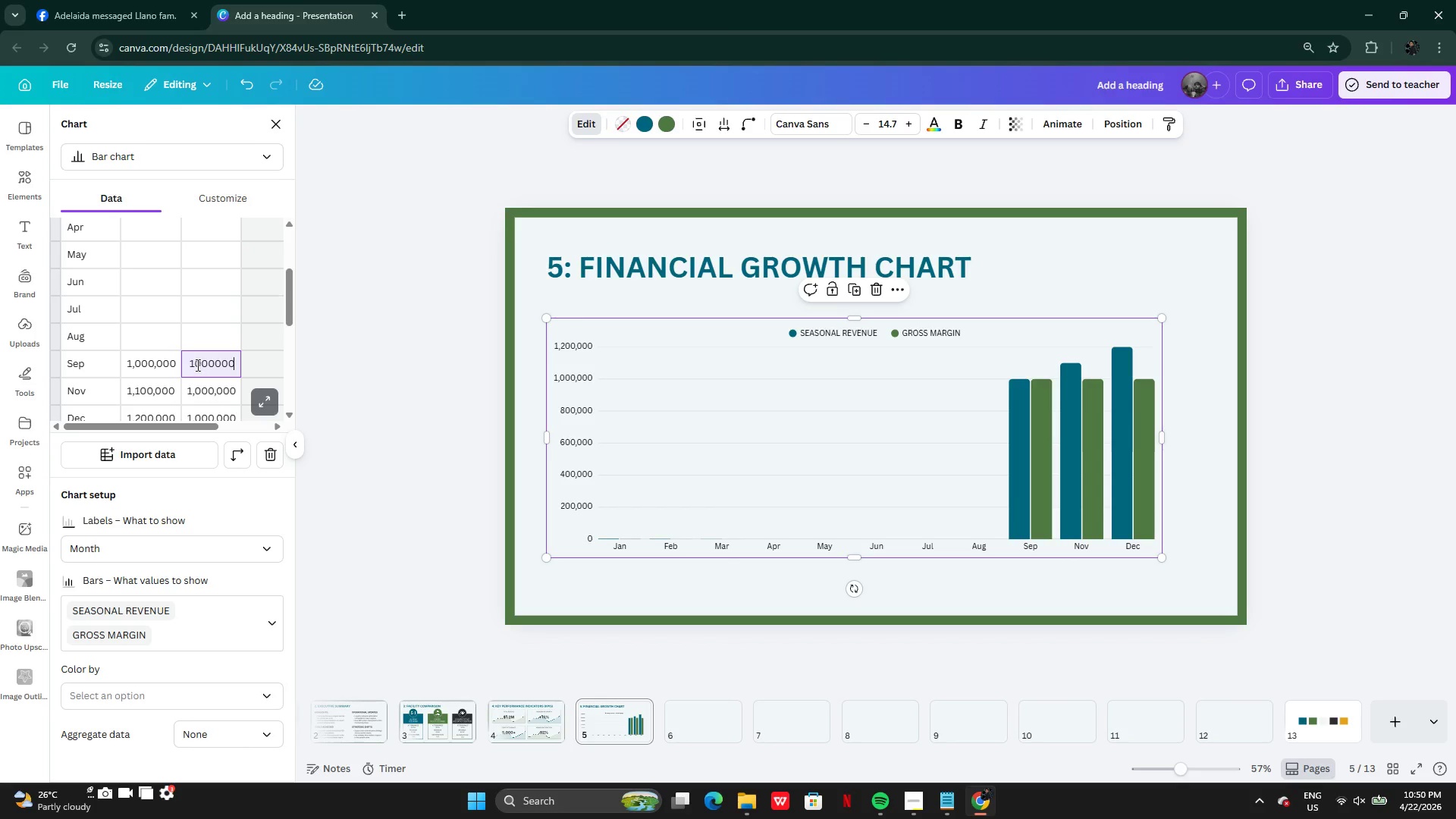 
left_click([195, 363])
 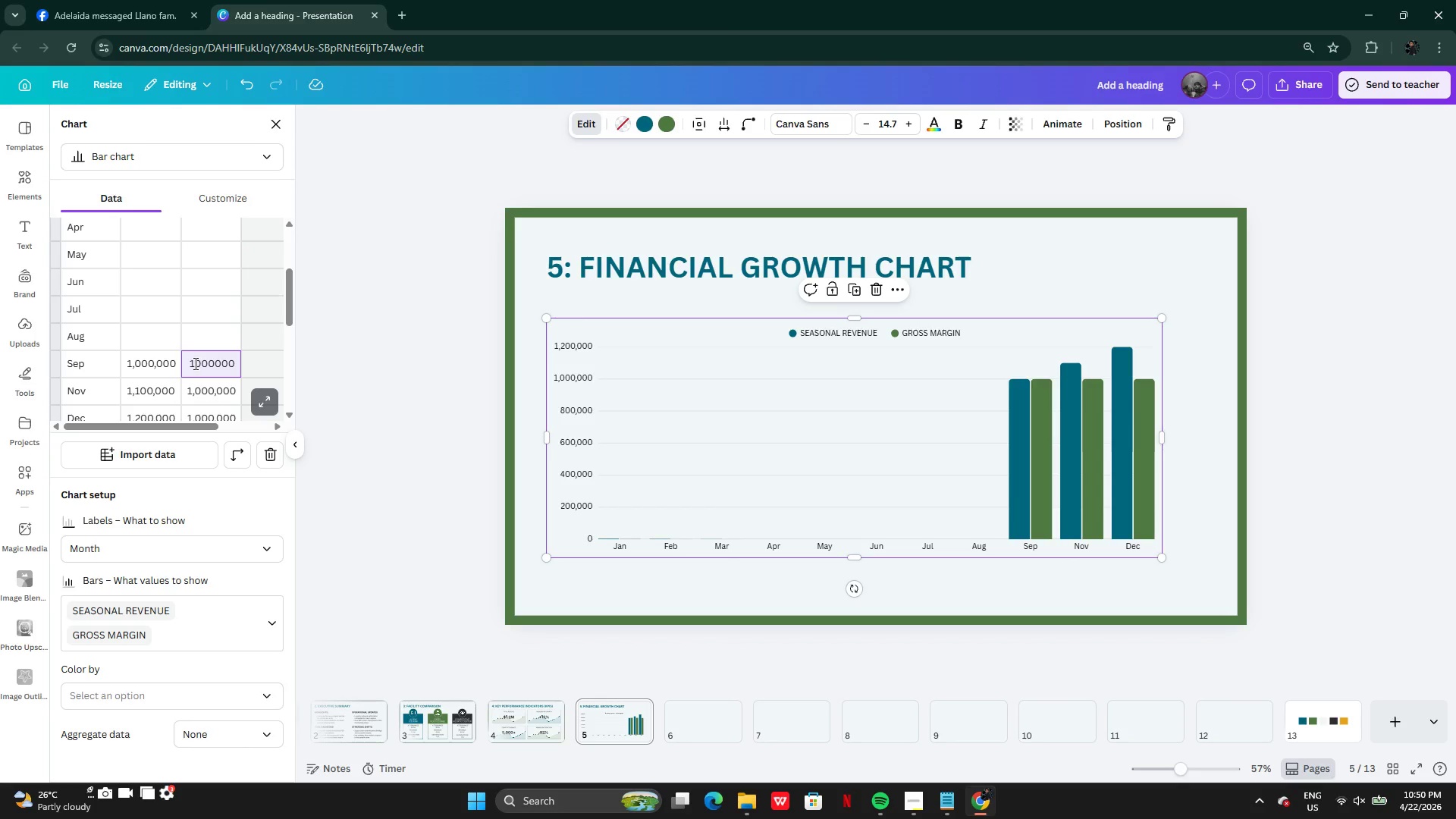 
key(Backspace)
 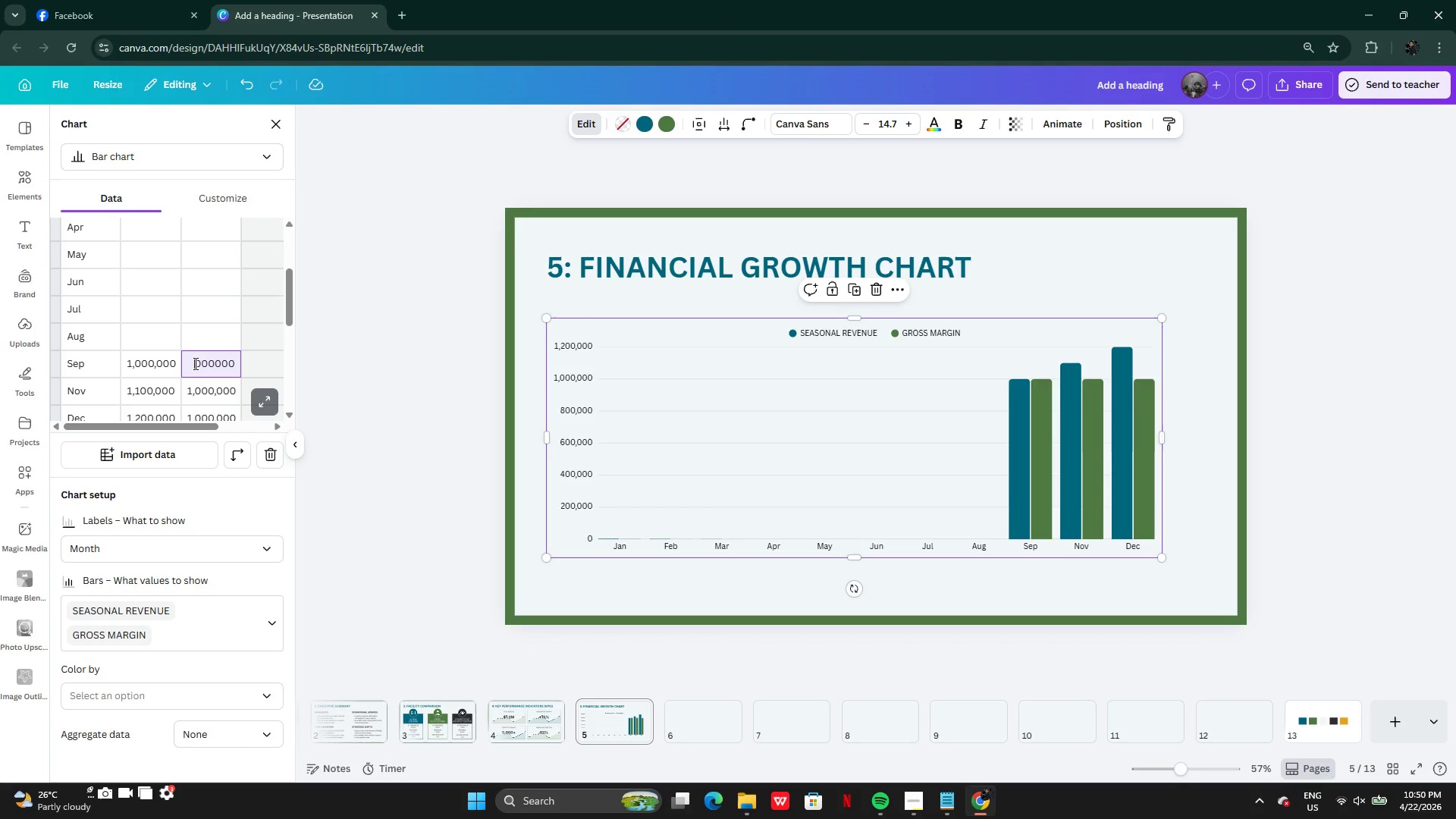 
key(9)
 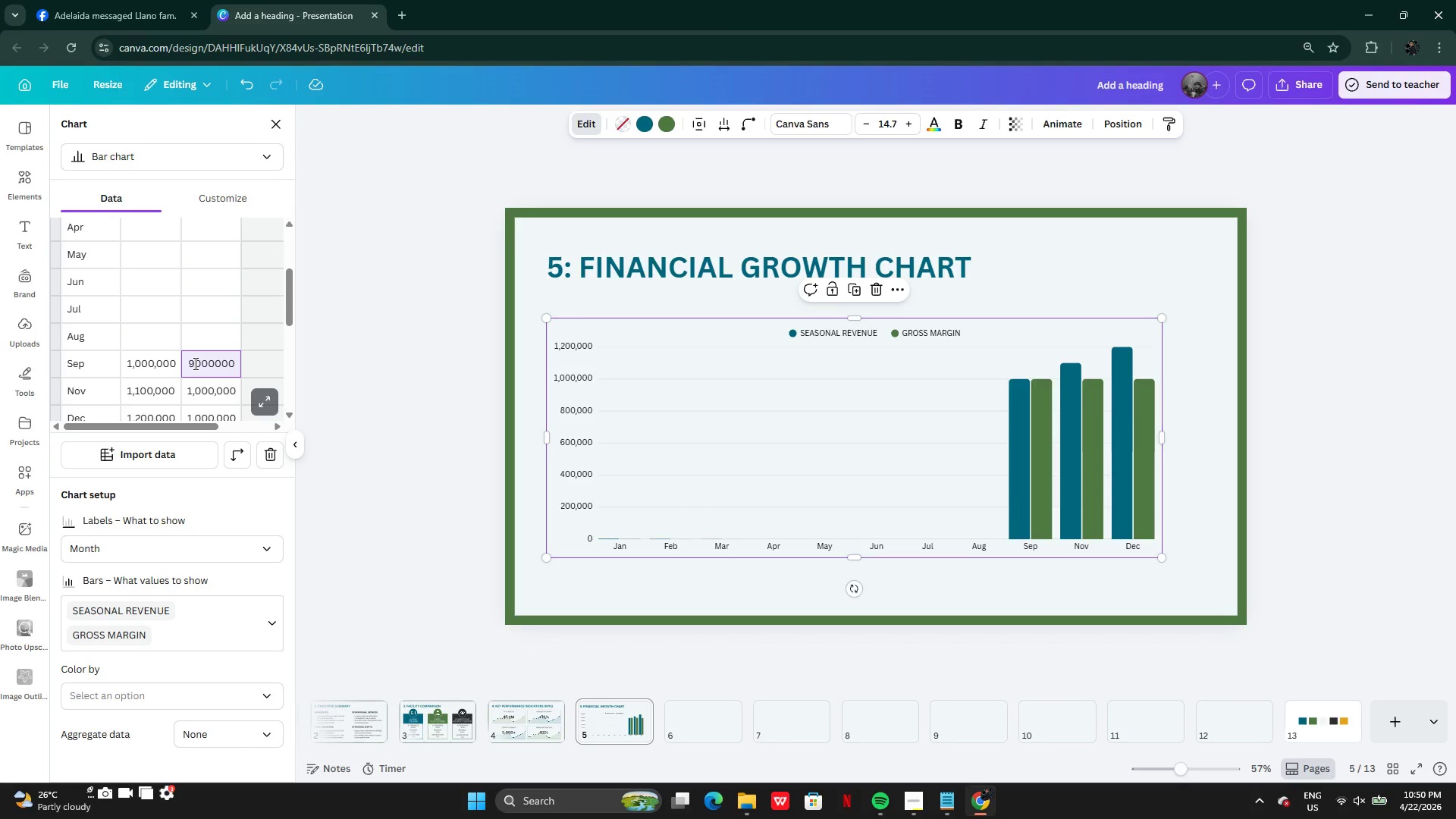 
key(Shift+ShiftRight)
 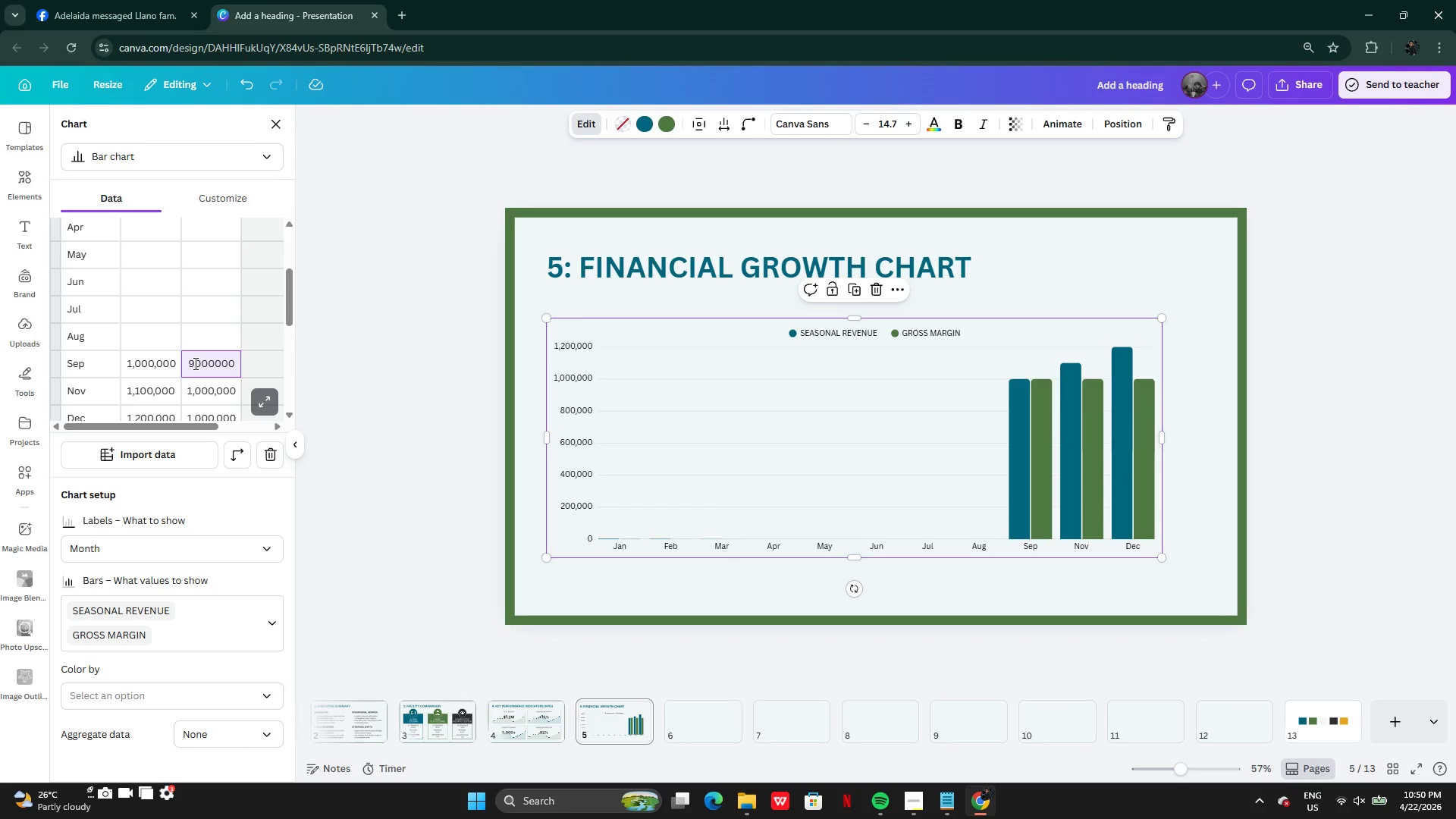 
key(Shift+ShiftRight)
 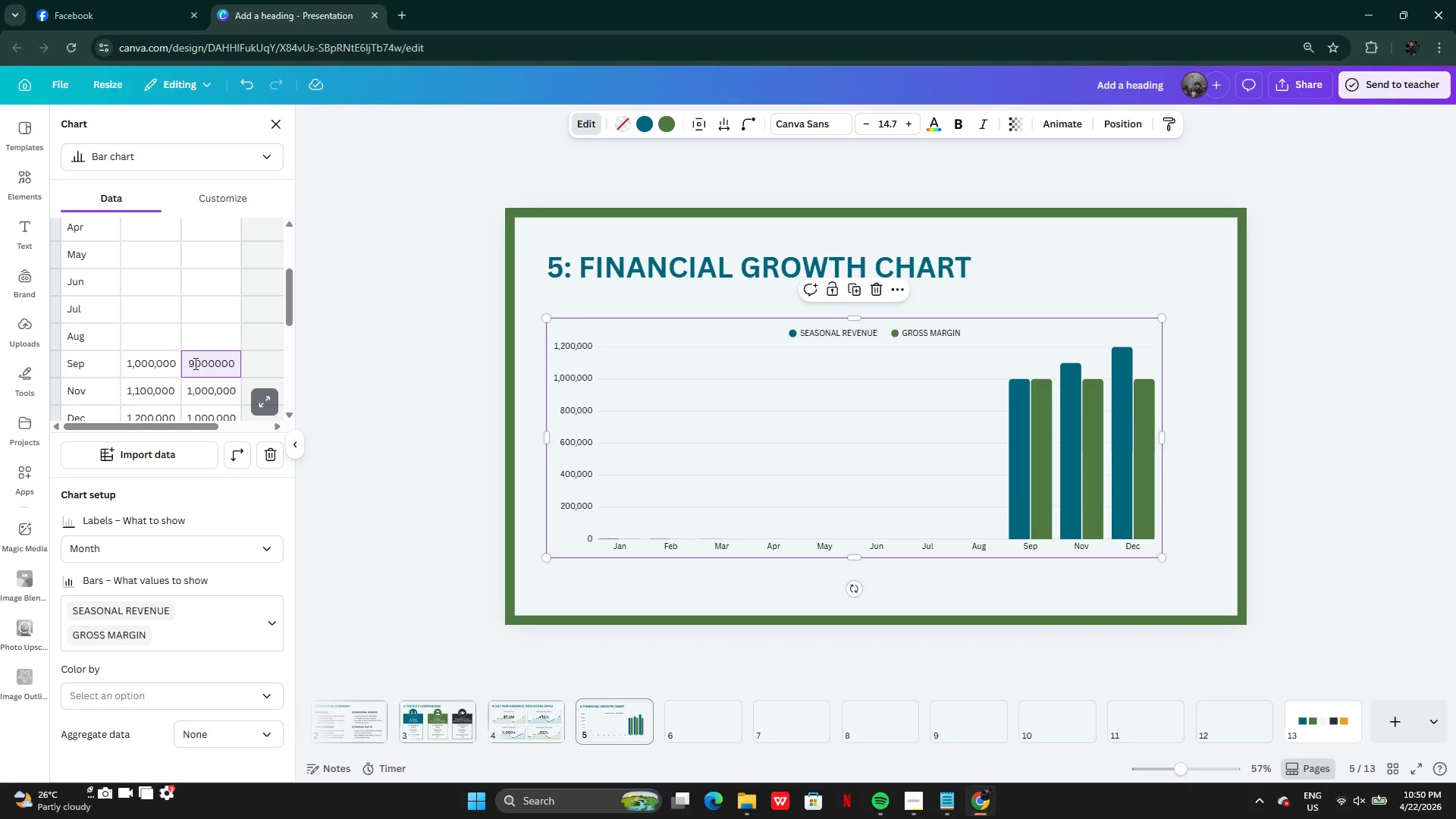 
key(ArrowRight)
 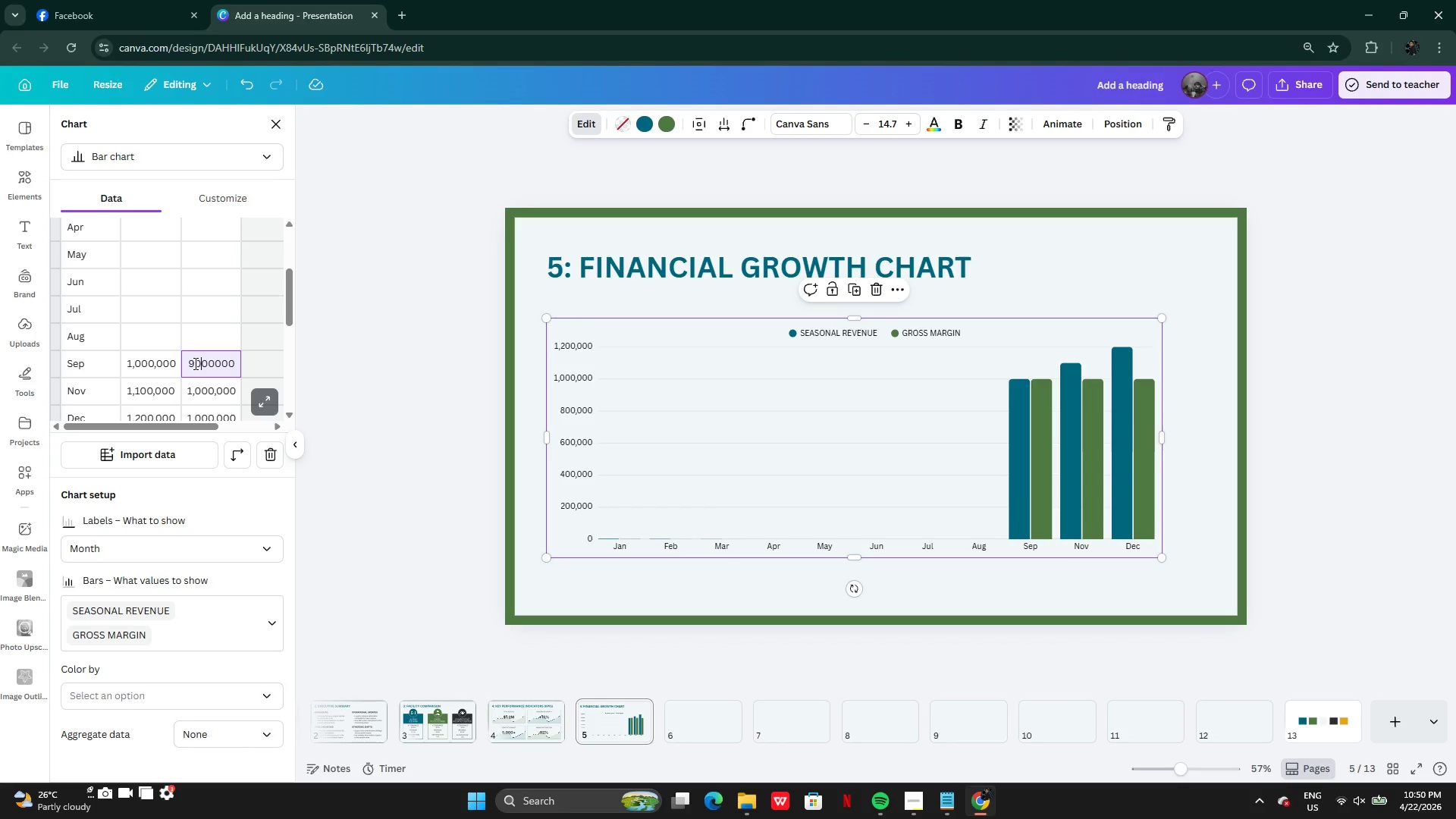 
key(Backspace)
 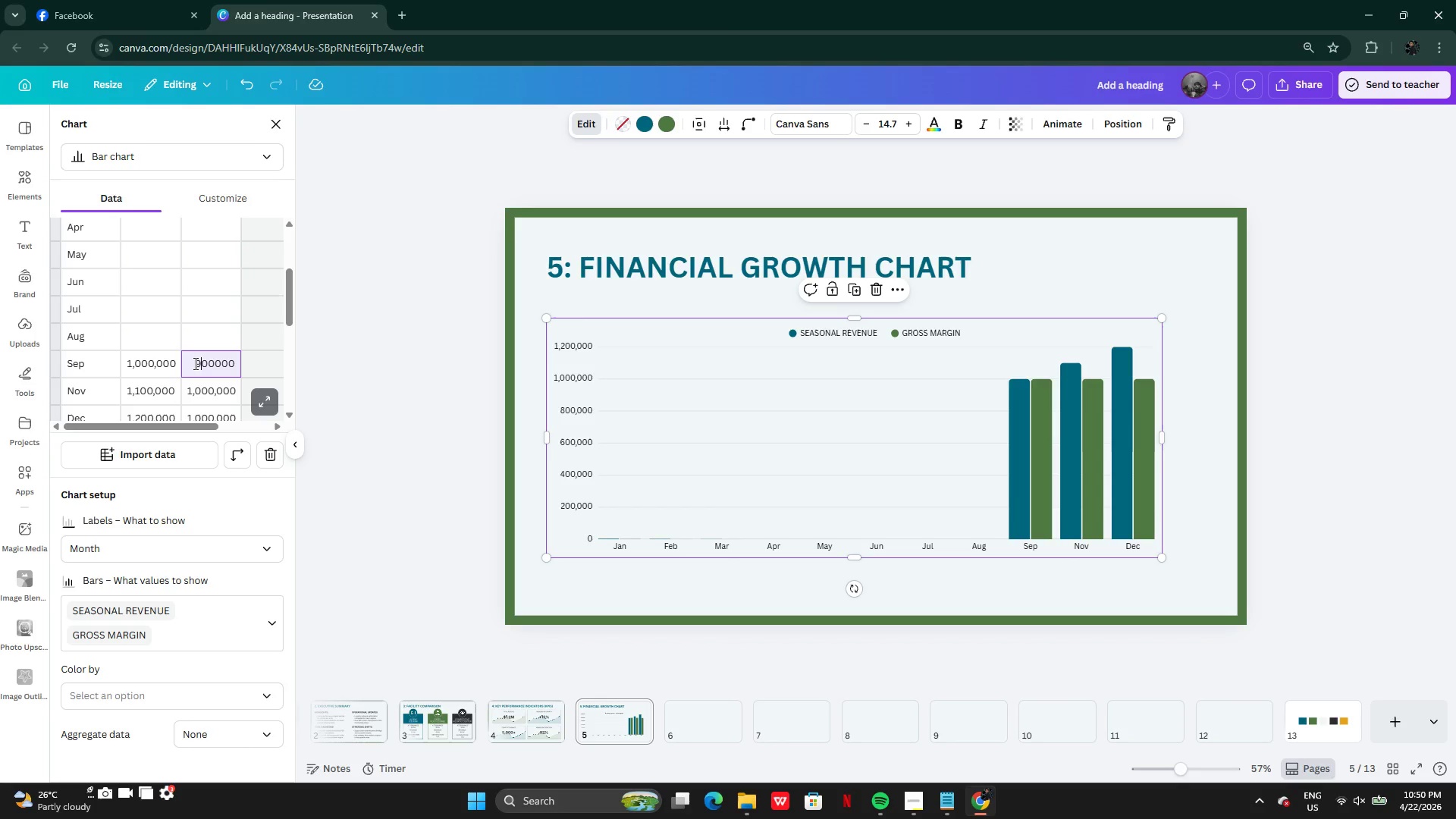 
key(Enter)
 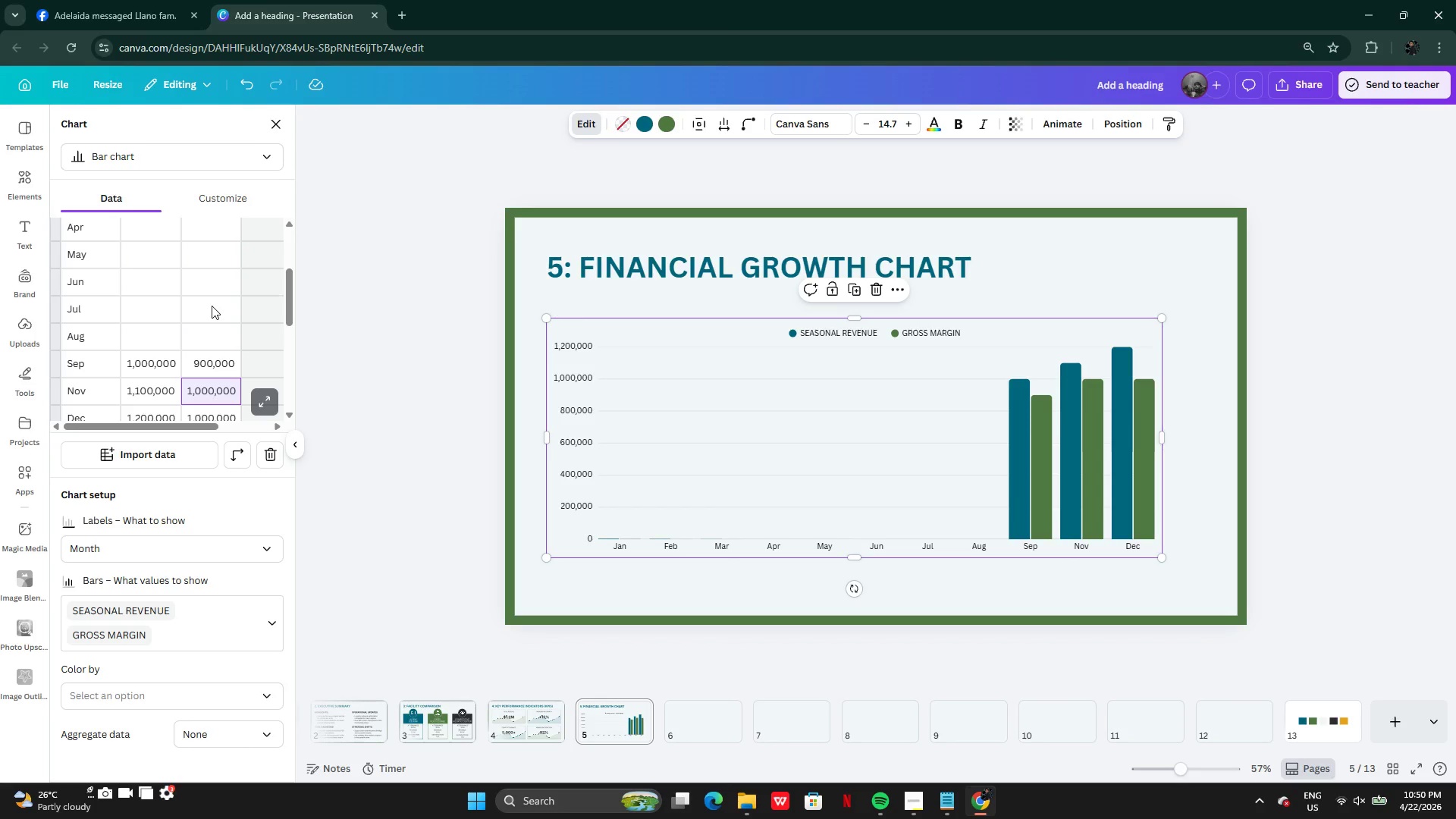 
wait(10.39)
 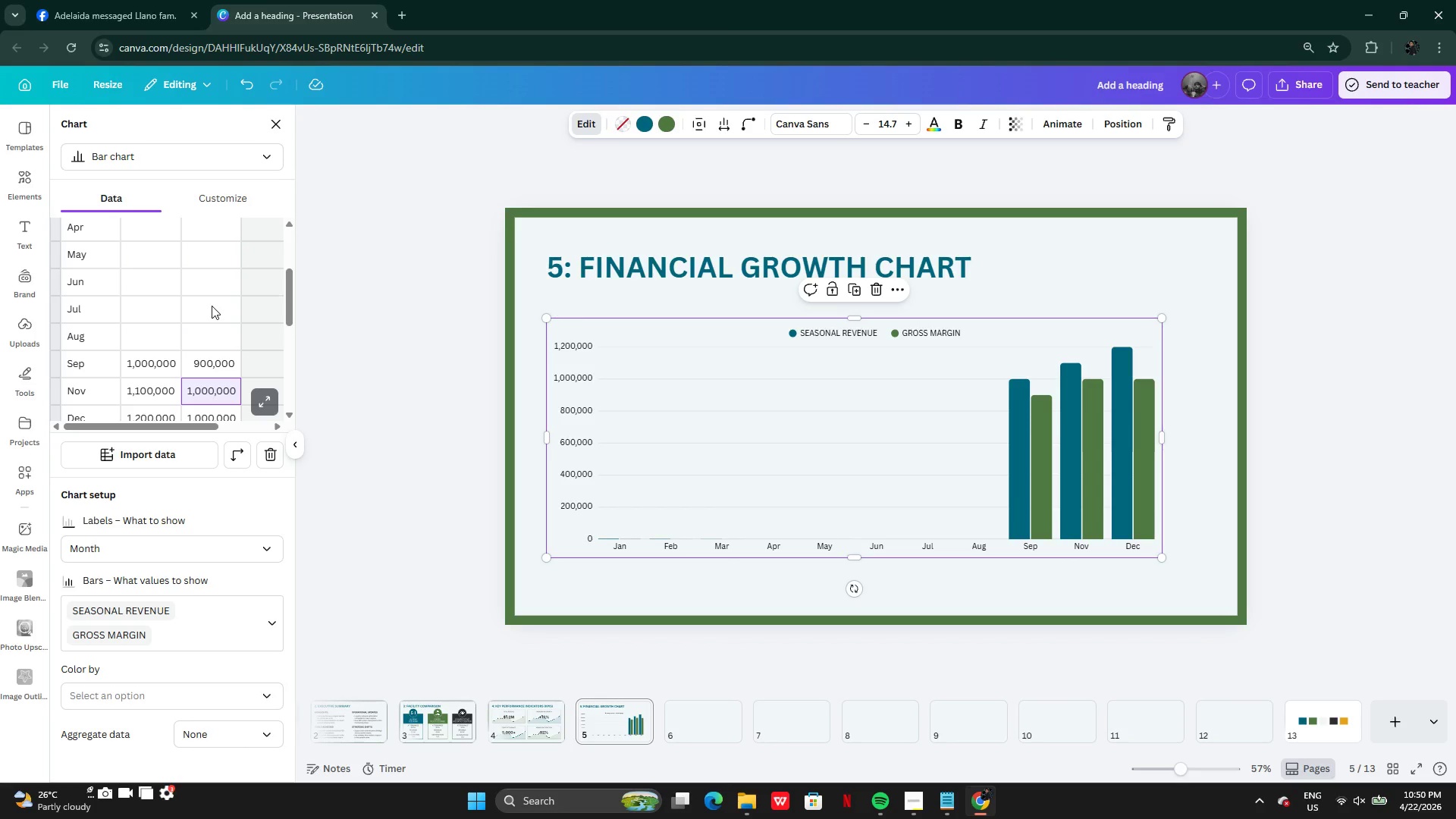 
left_click([197, 361])
 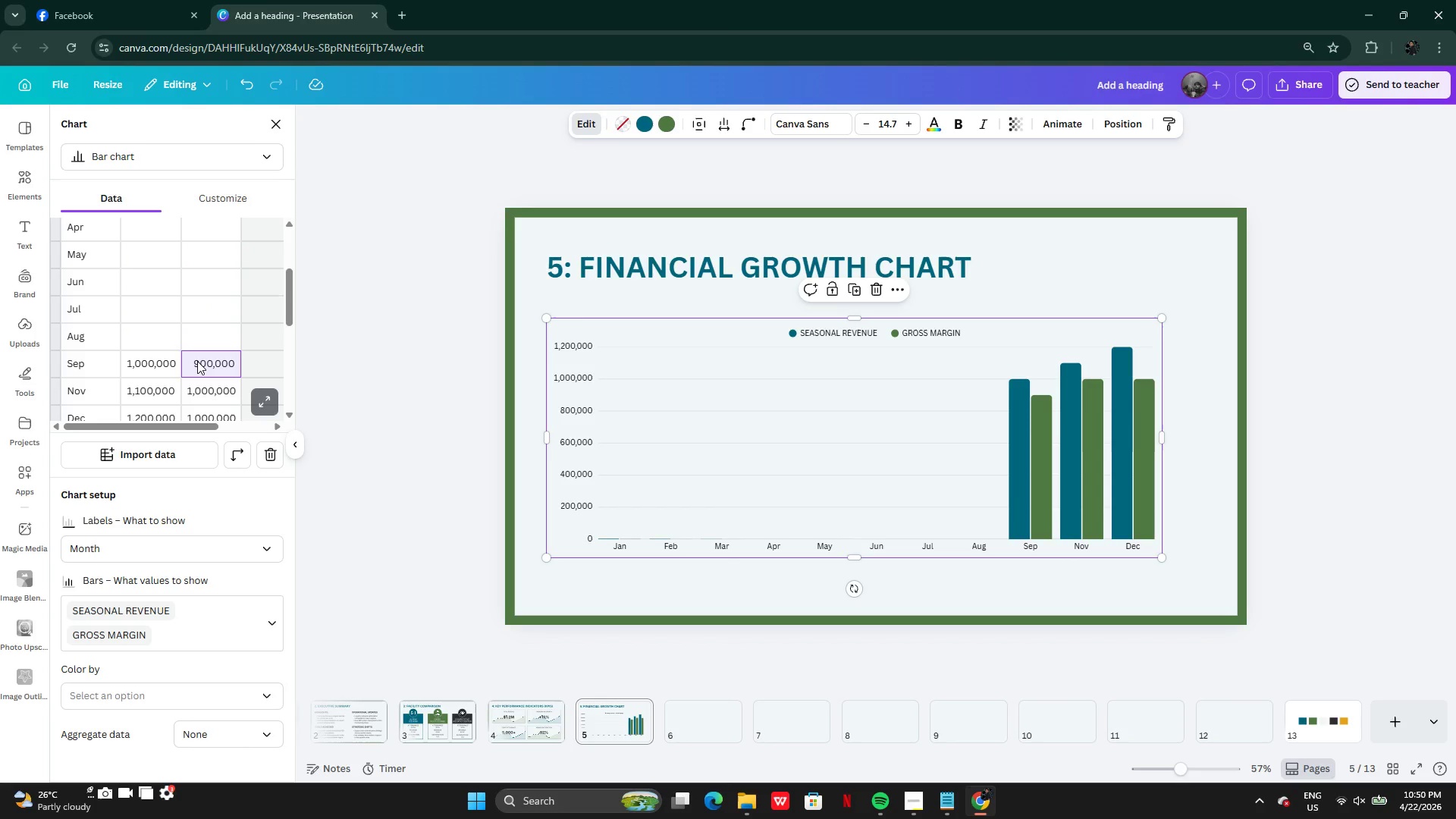 
double_click([197, 361])
 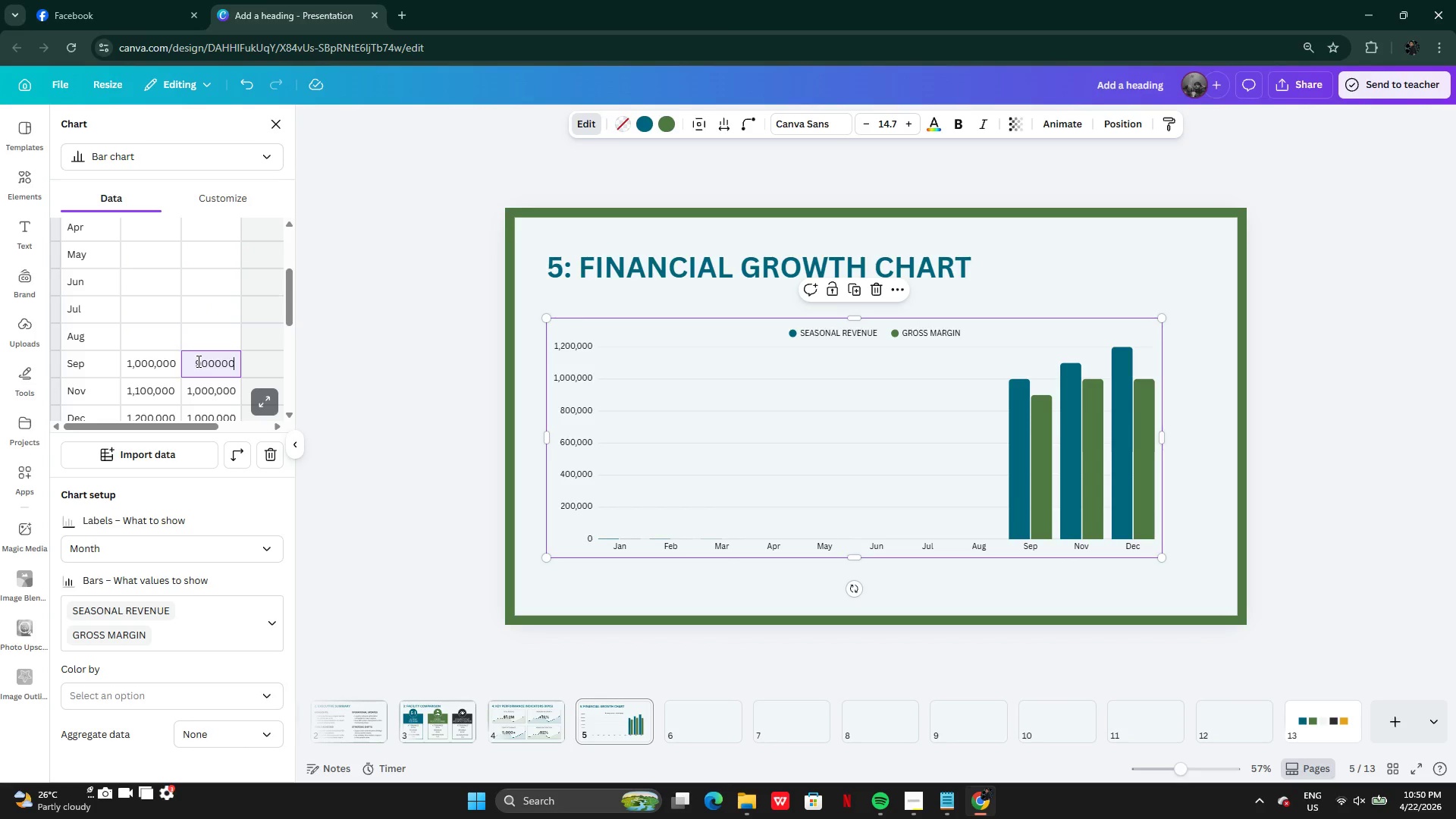 
hold_key(key=ControlLeft, duration=1.33)
 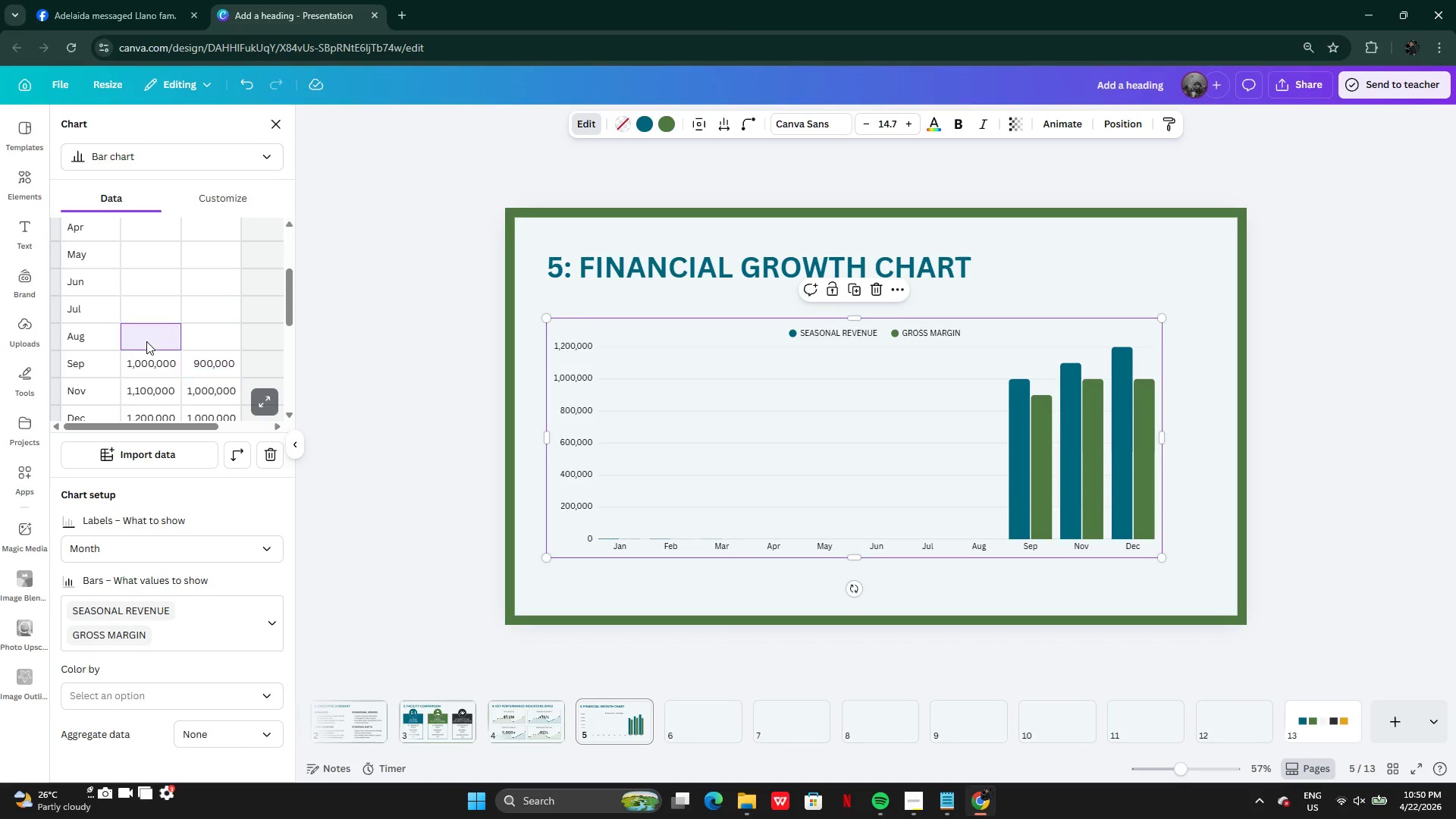 
type(AC)
 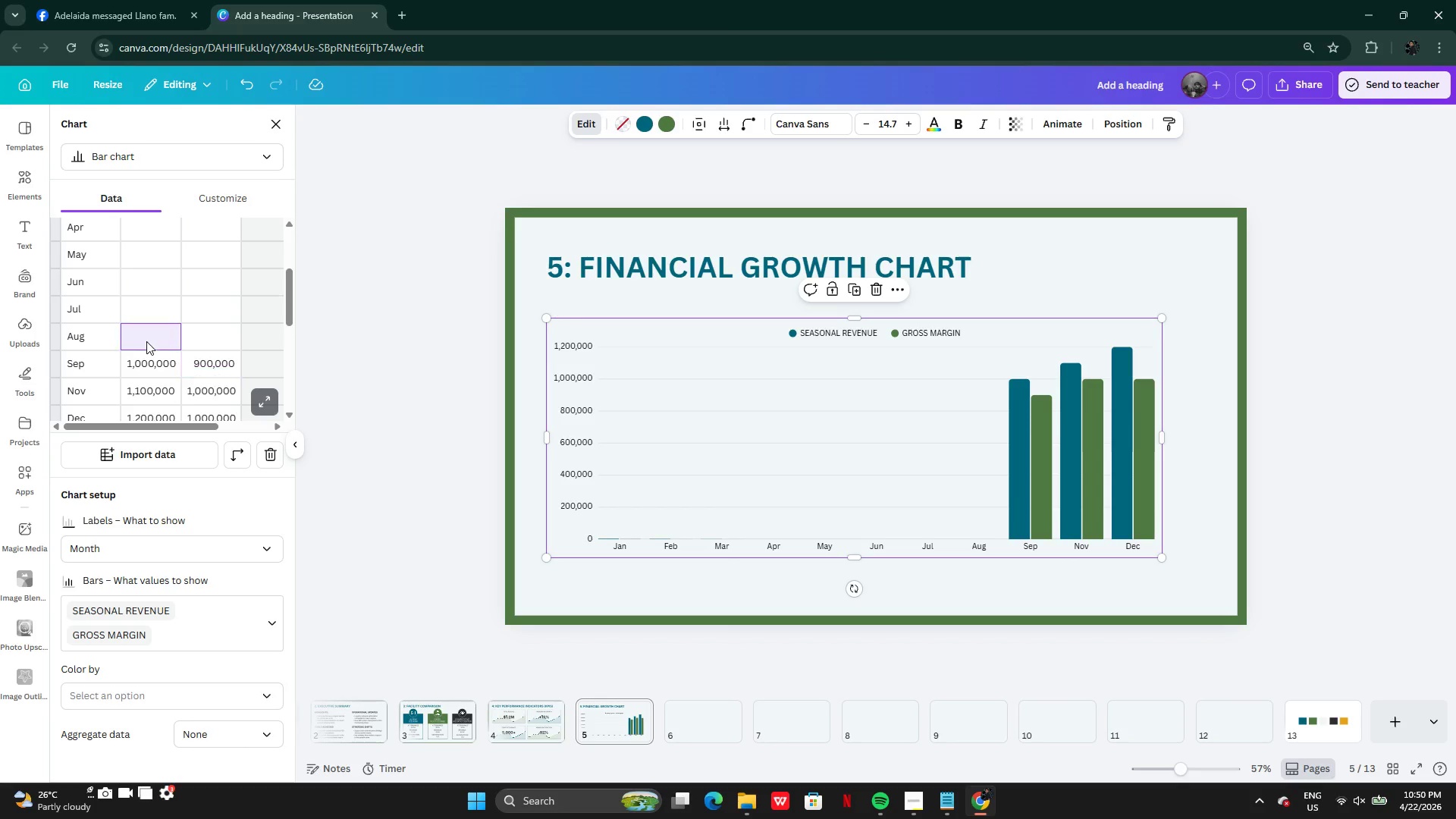 
double_click([146, 341])
 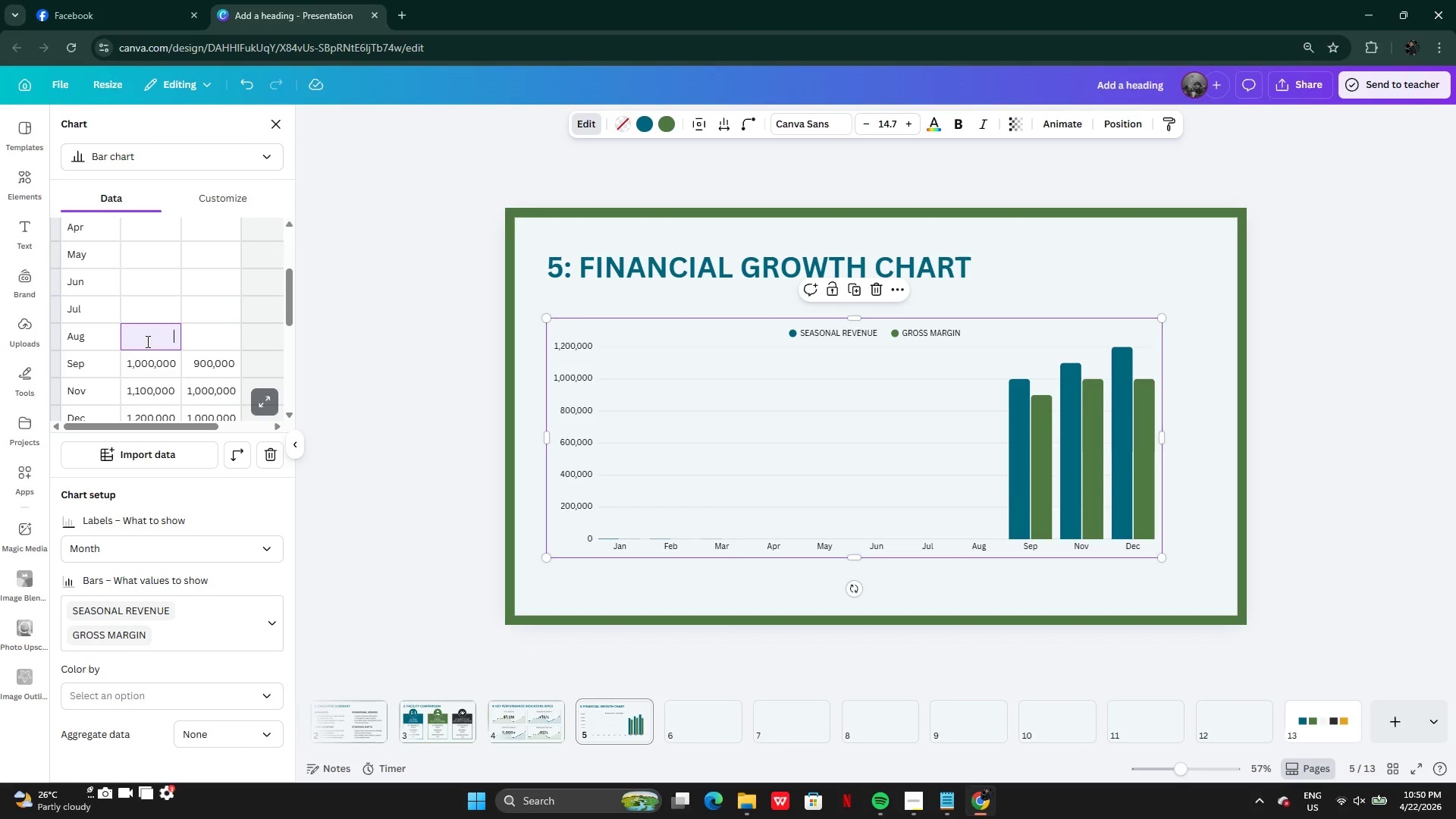 
key(Control+V)
 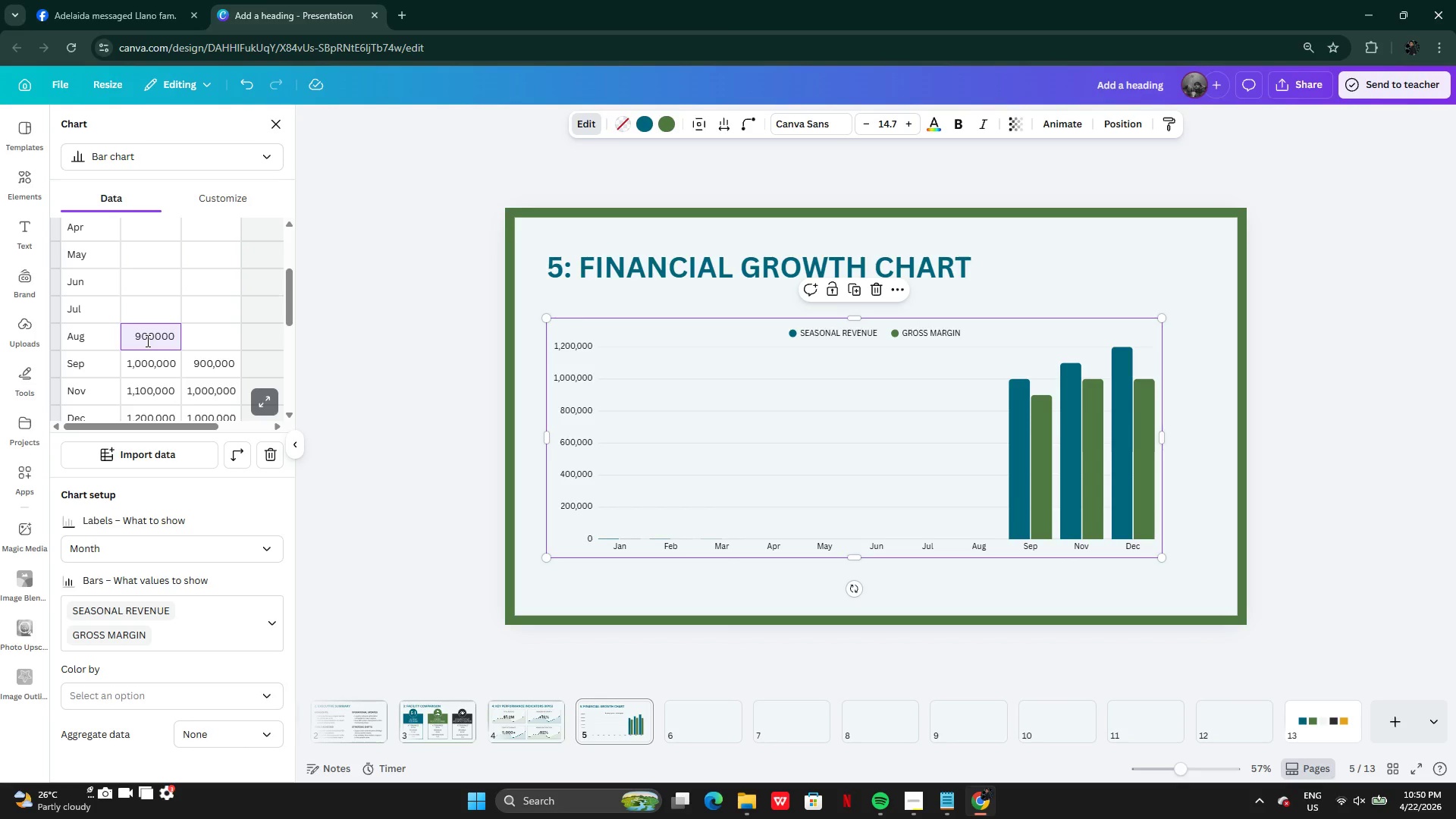 
key(Control+Enter)
 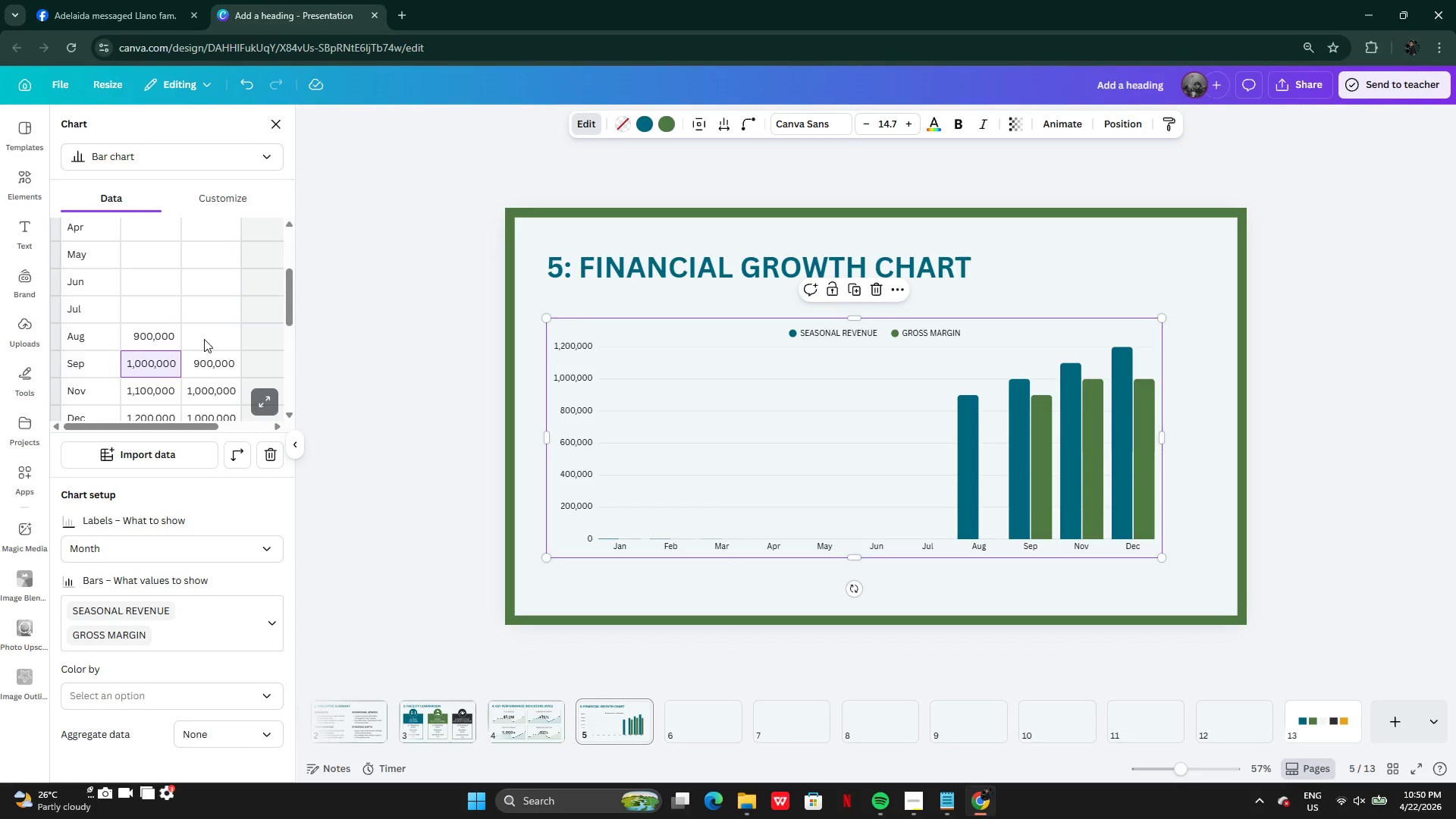 
wait(5.98)
 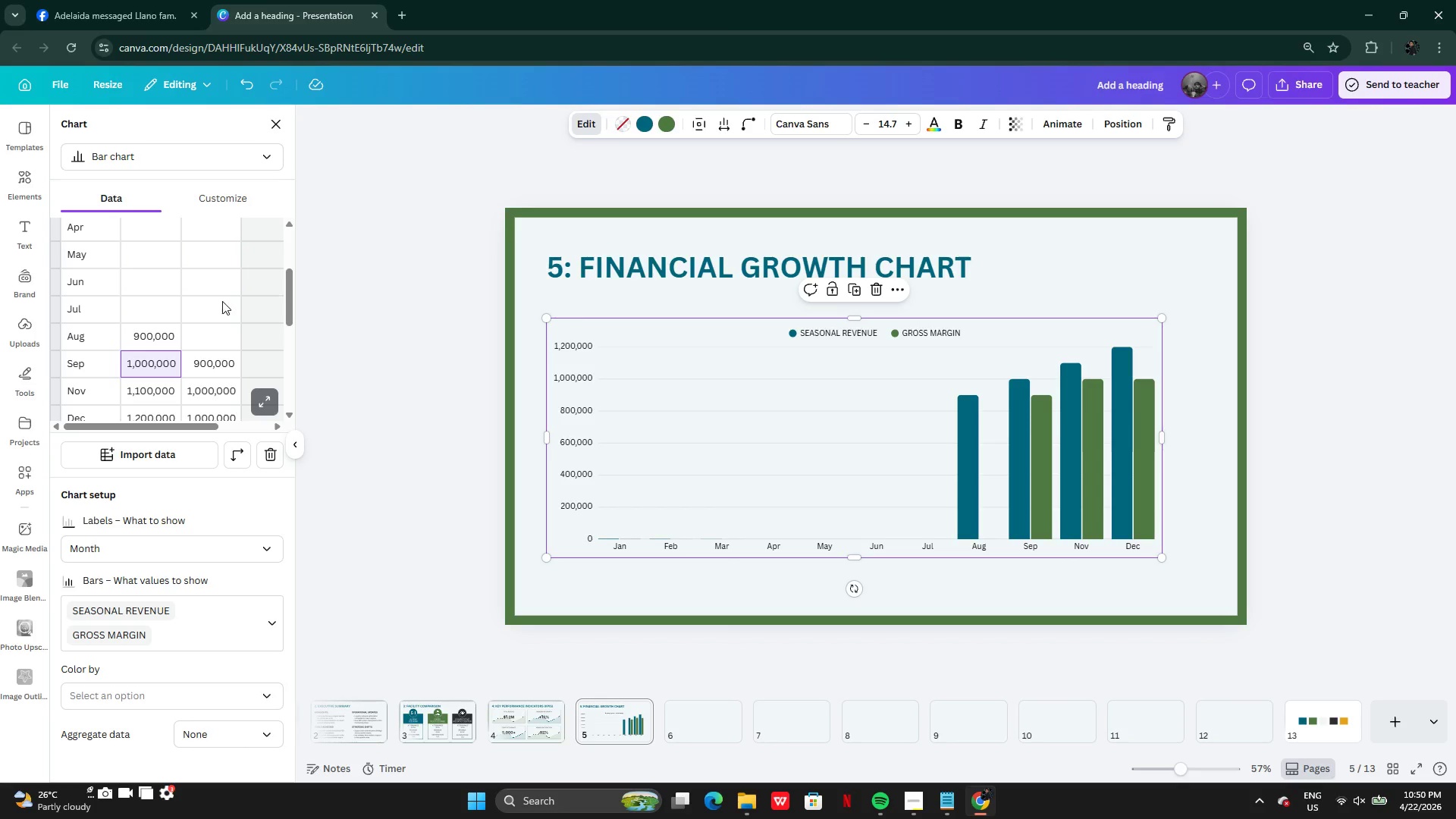 
double_click([204, 339])
 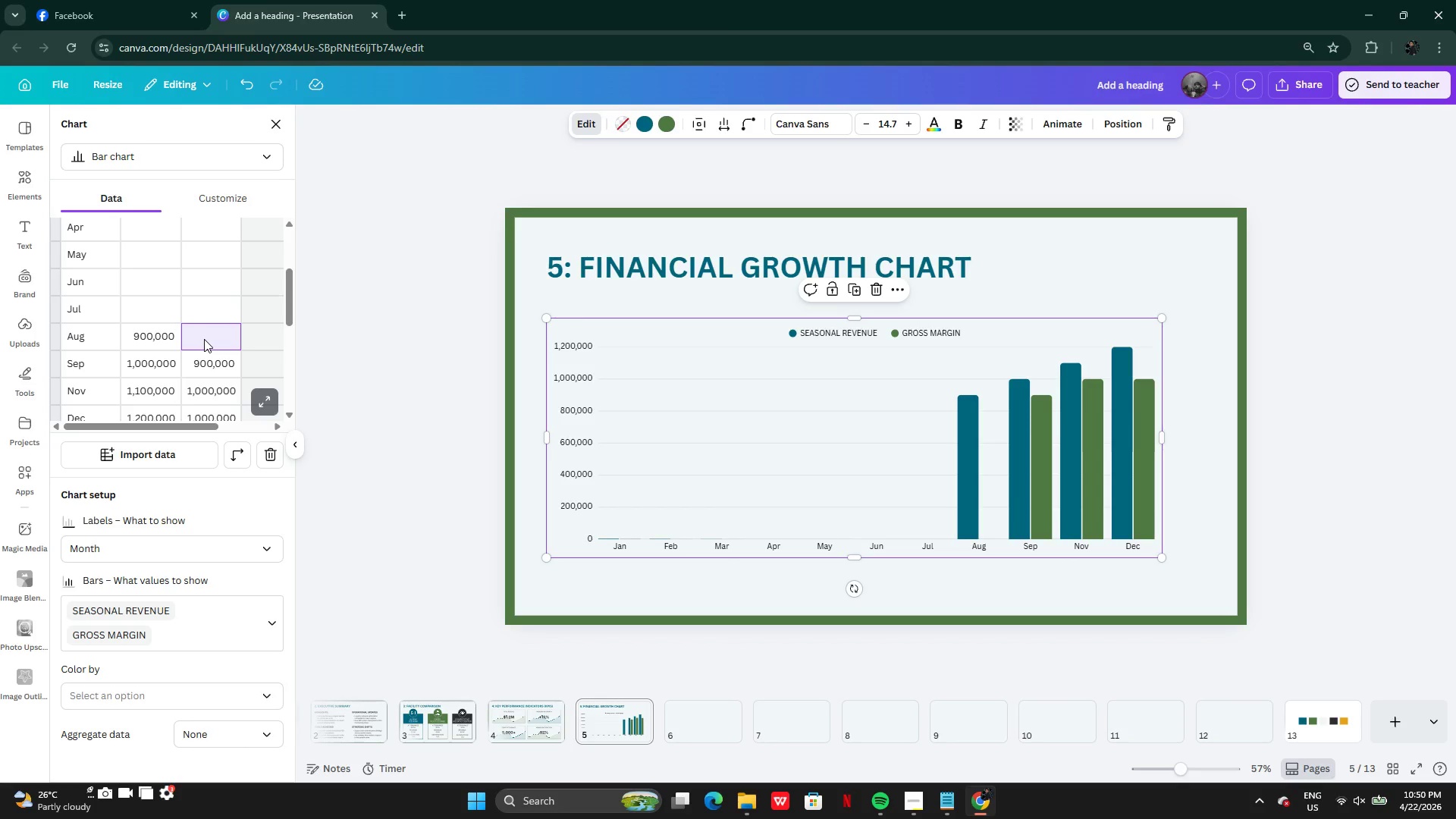 
double_click([204, 339])
 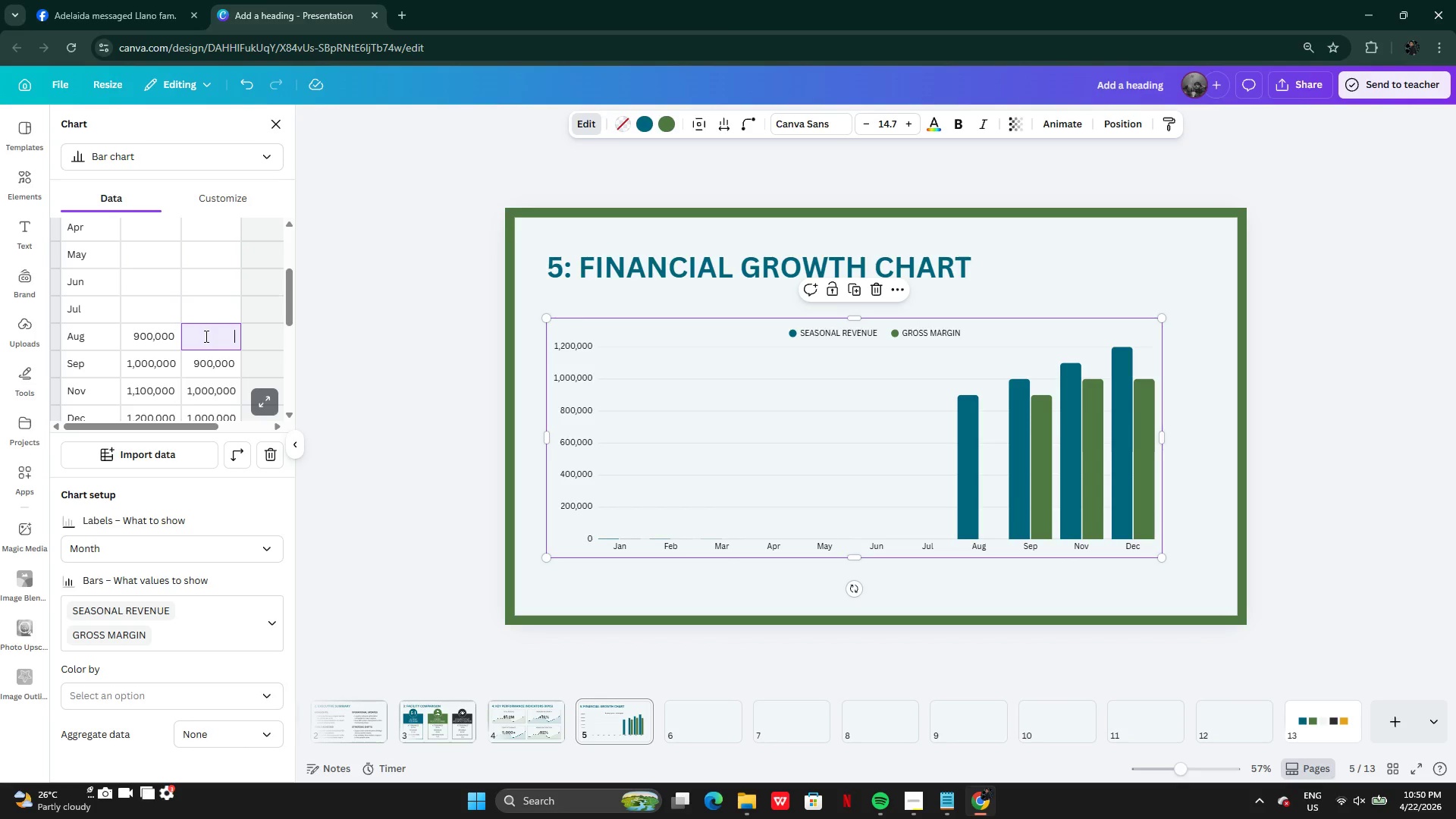 
type(800000)
 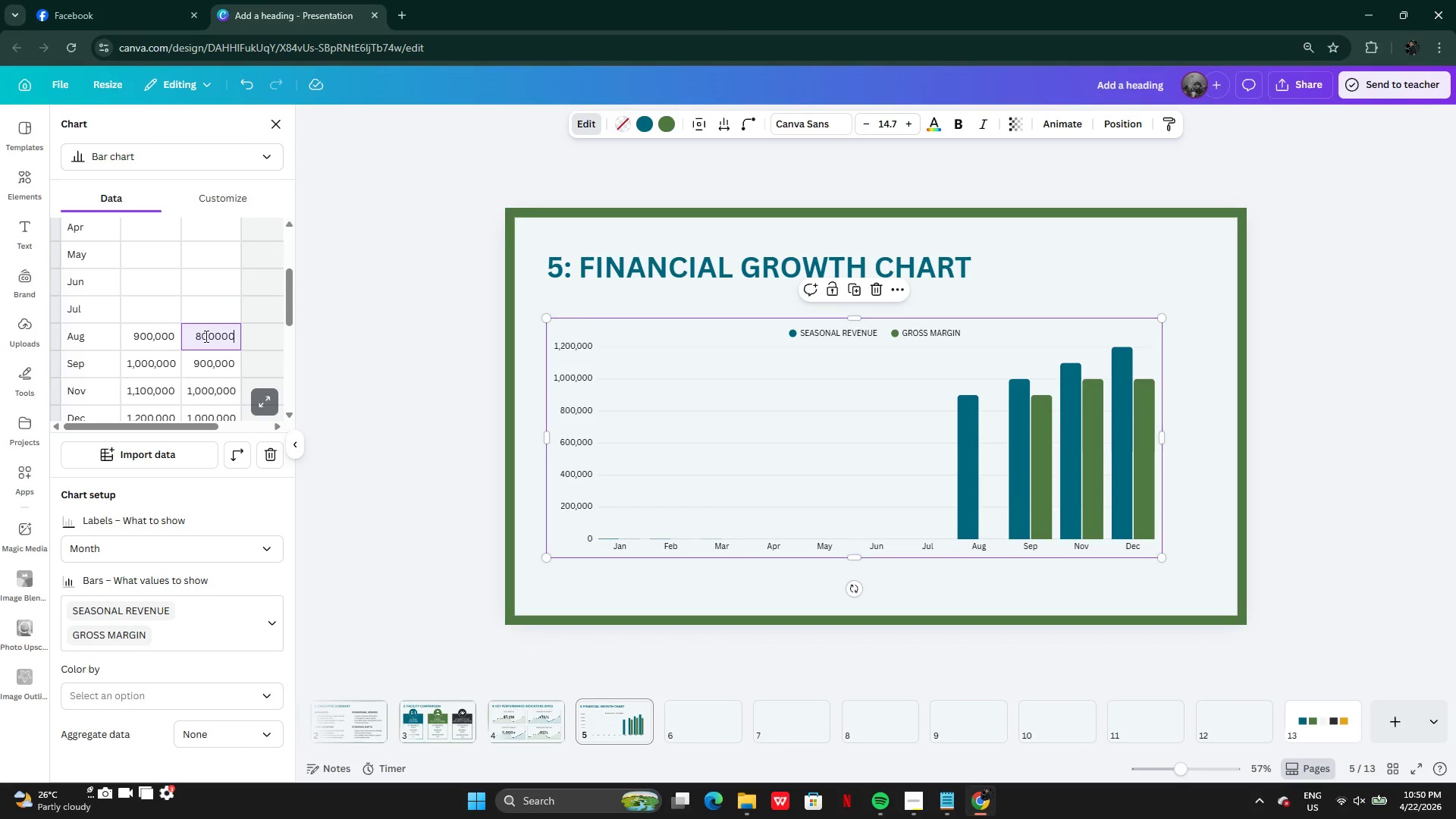 
key(Enter)
 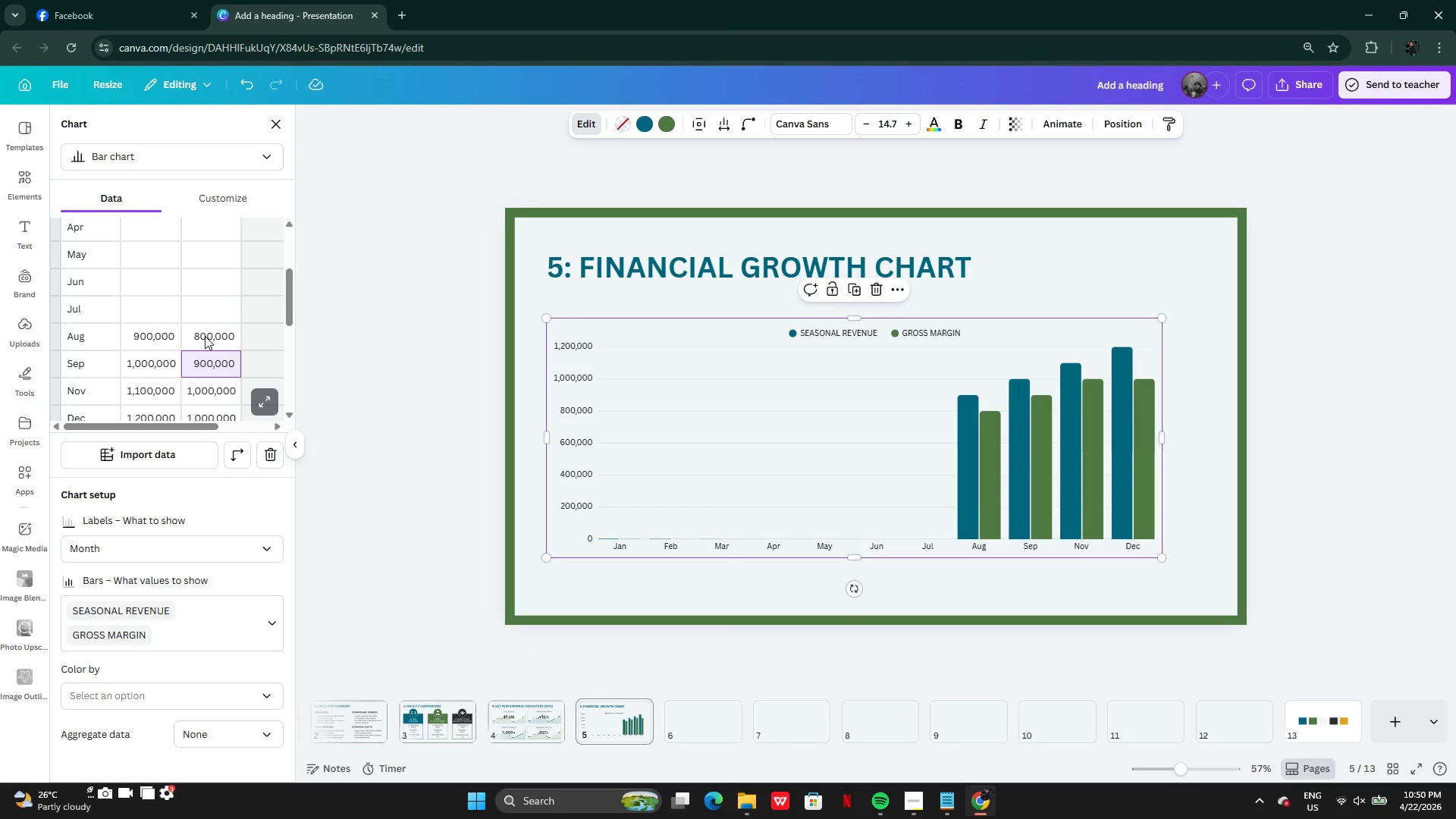 
wait(8.31)
 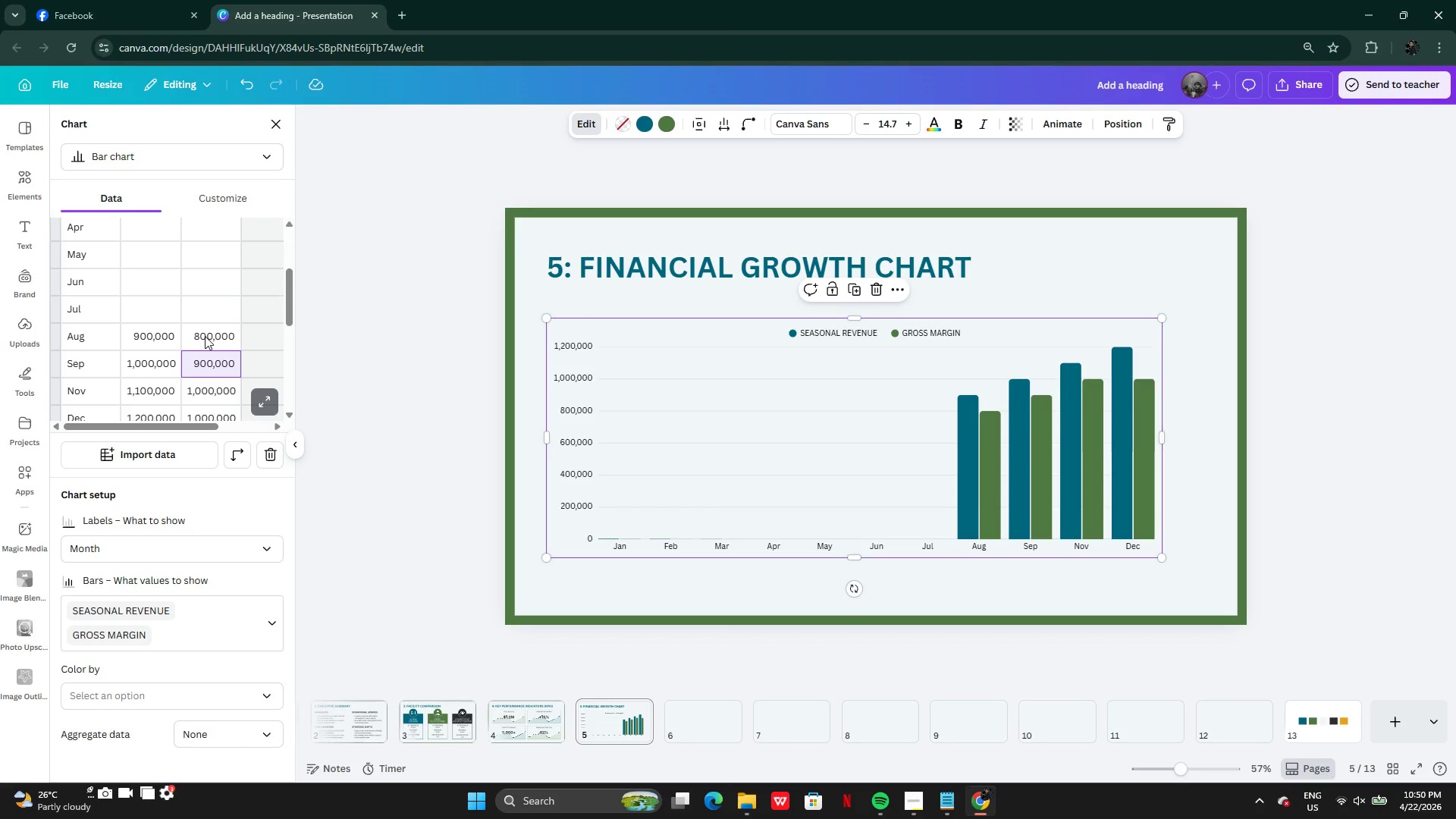 
left_click([145, 309])
 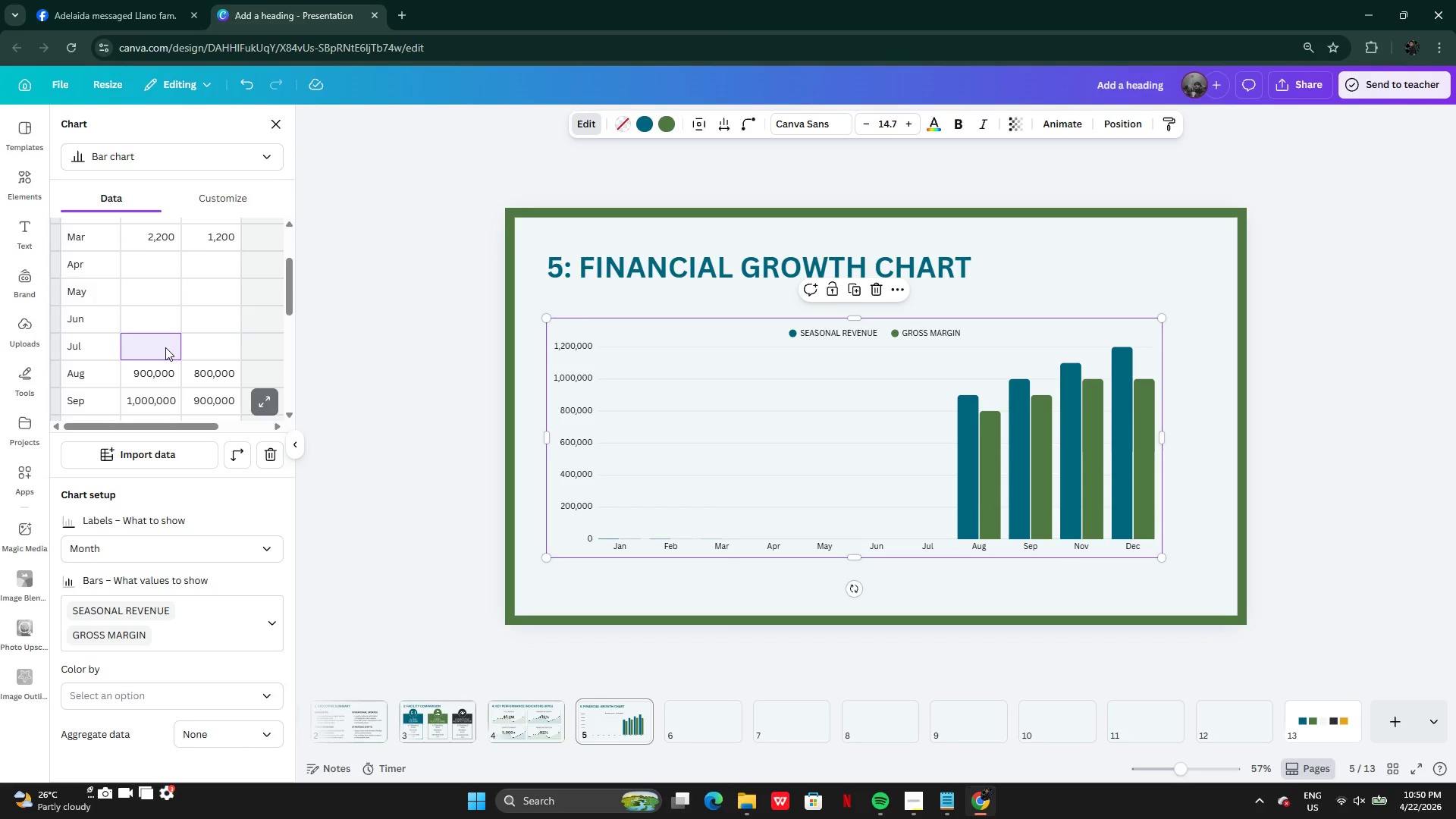 
double_click([200, 374])
 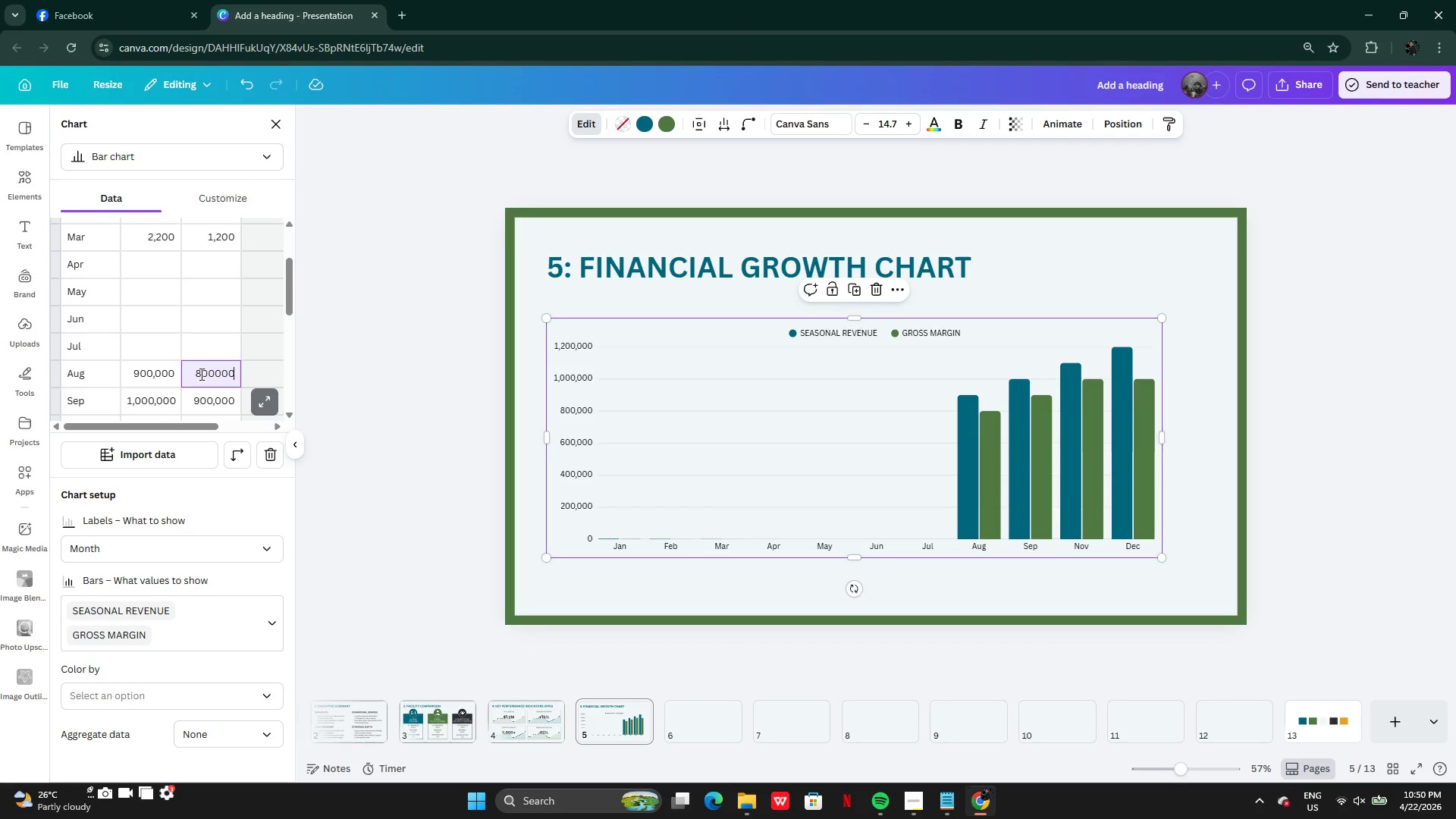 
key(Control+A)
 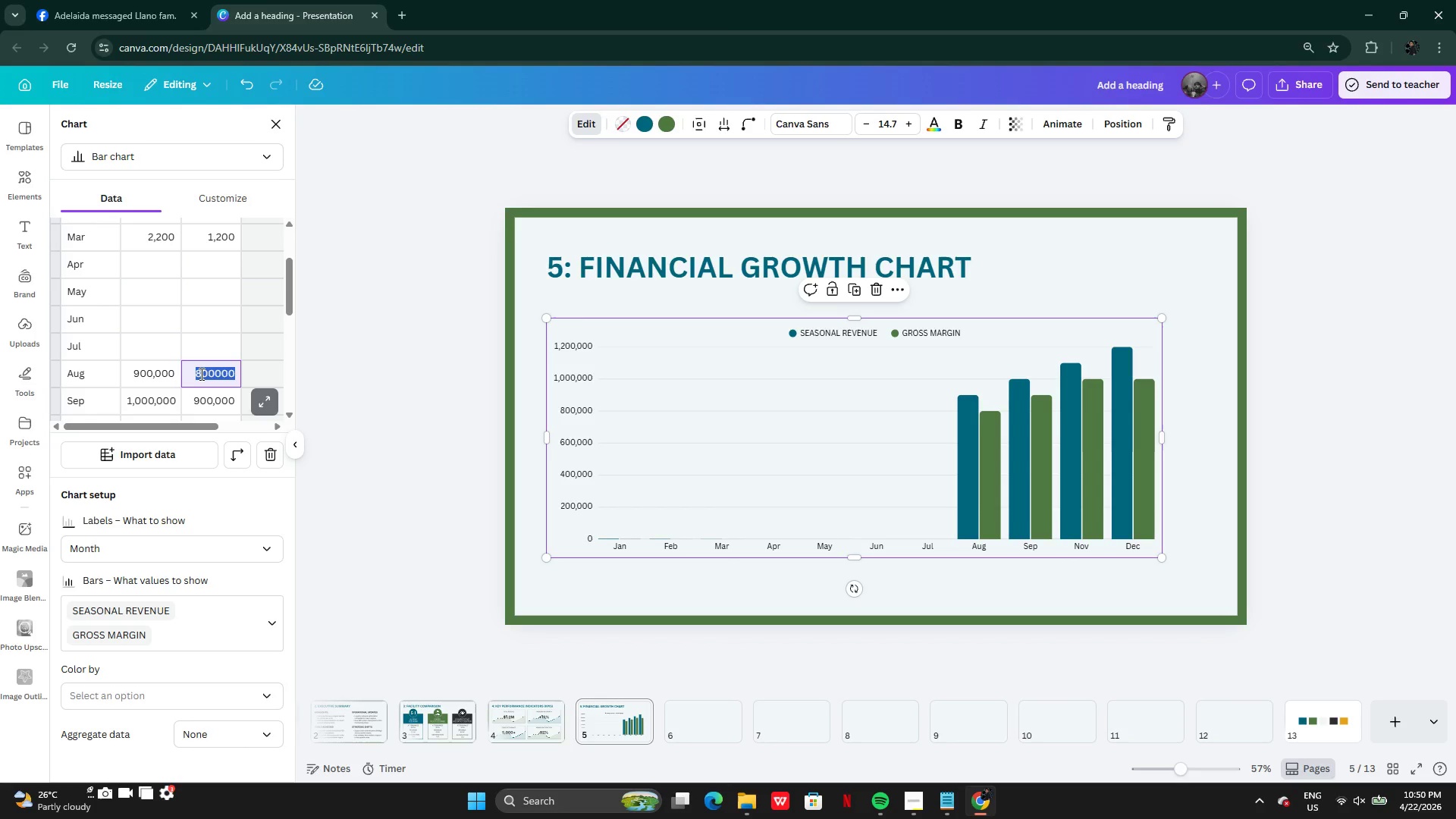 
key(Control+C)
 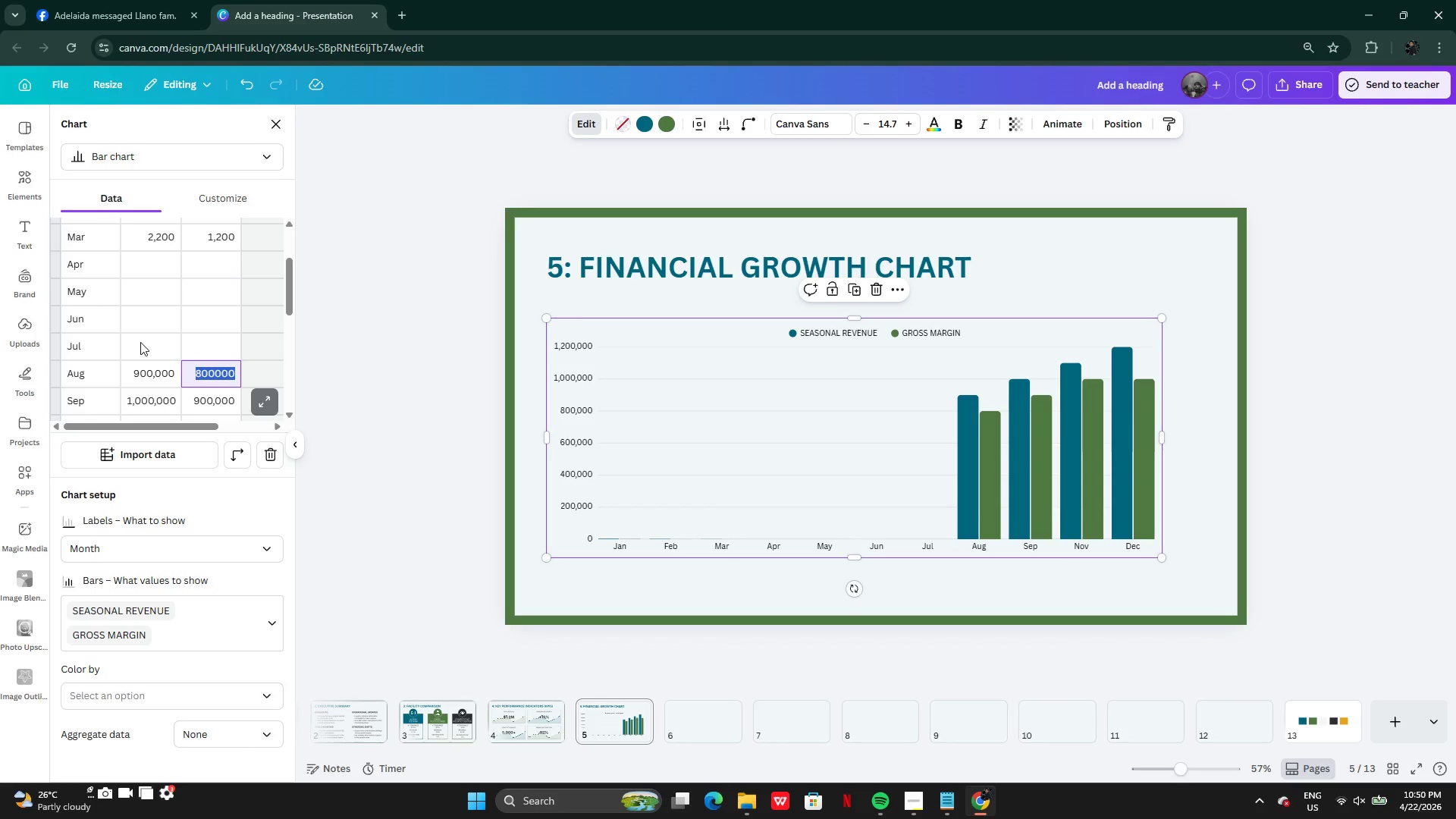 
double_click([140, 342])
 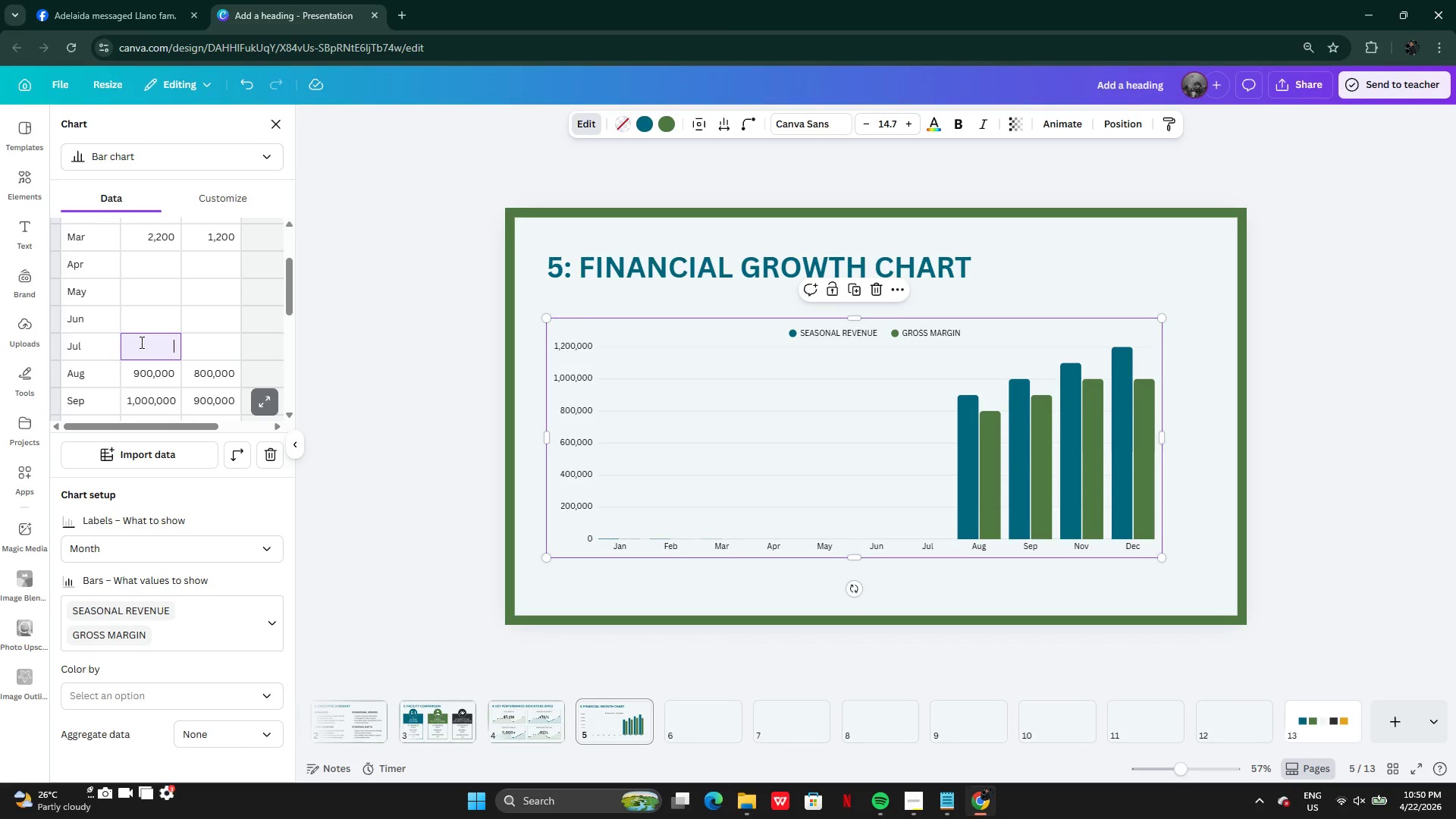 
key(Control+V)
 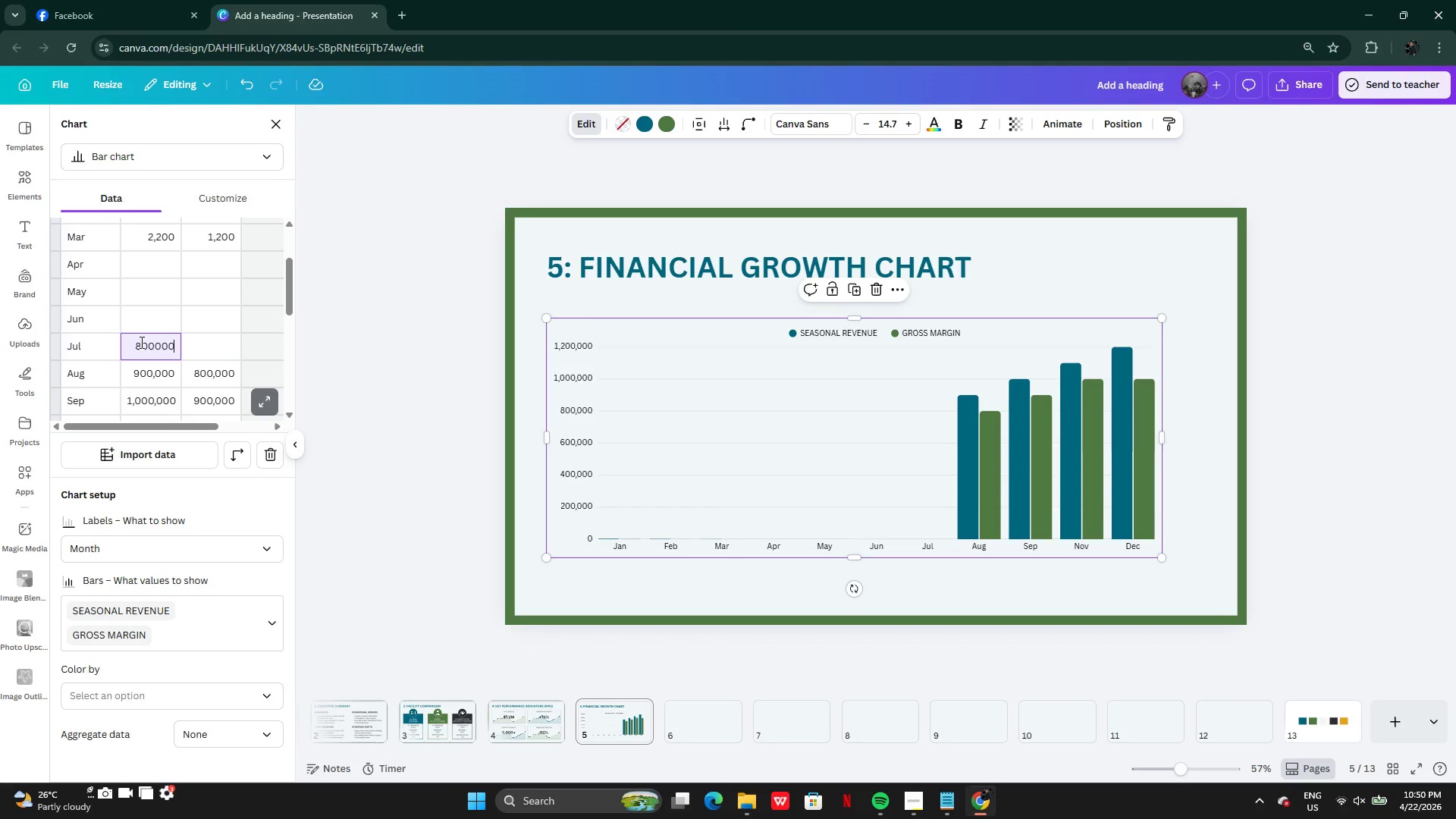 
key(Enter)
 